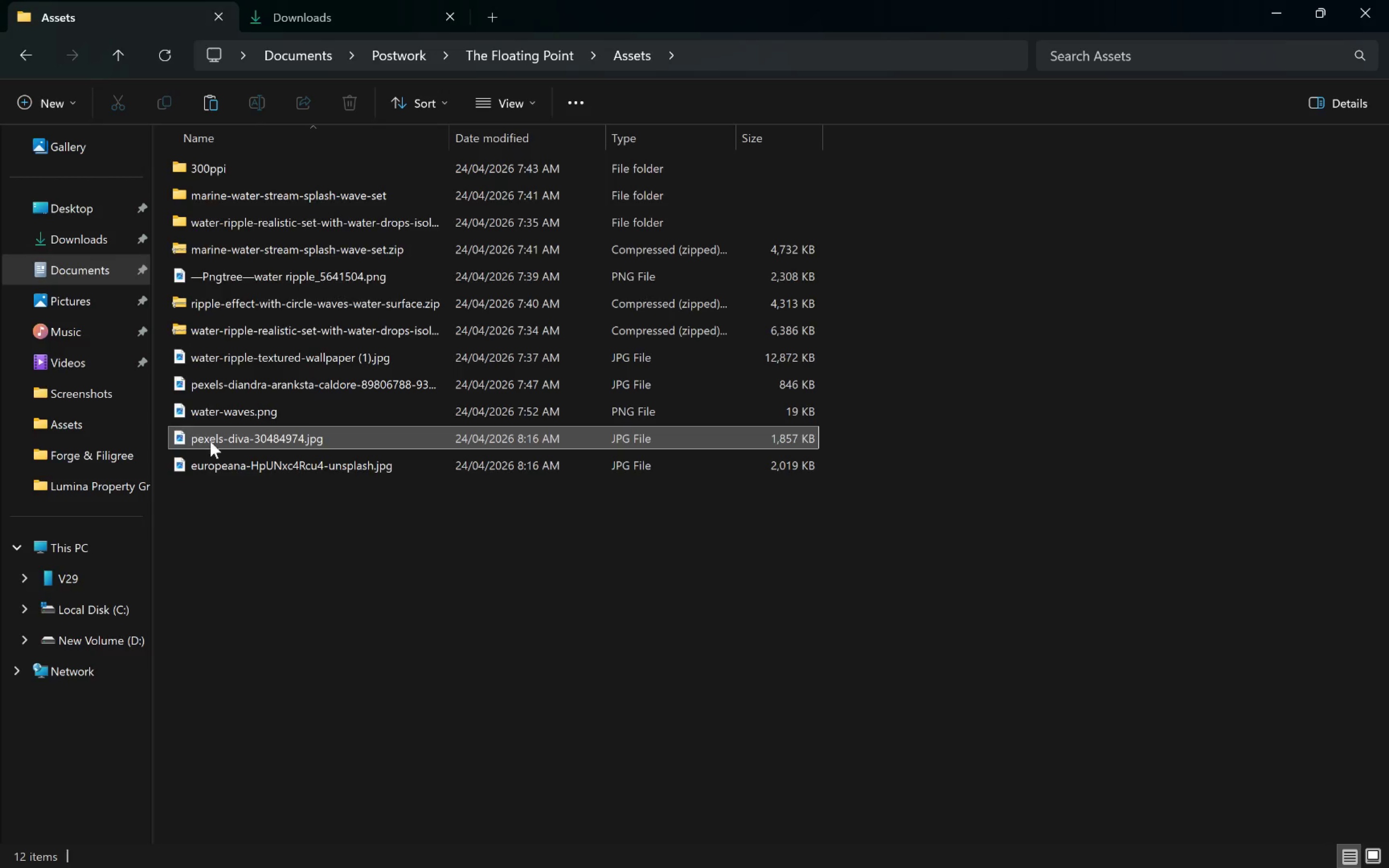 
left_click_drag(start_coordinate=[212, 439], to_coordinate=[316, 467])
 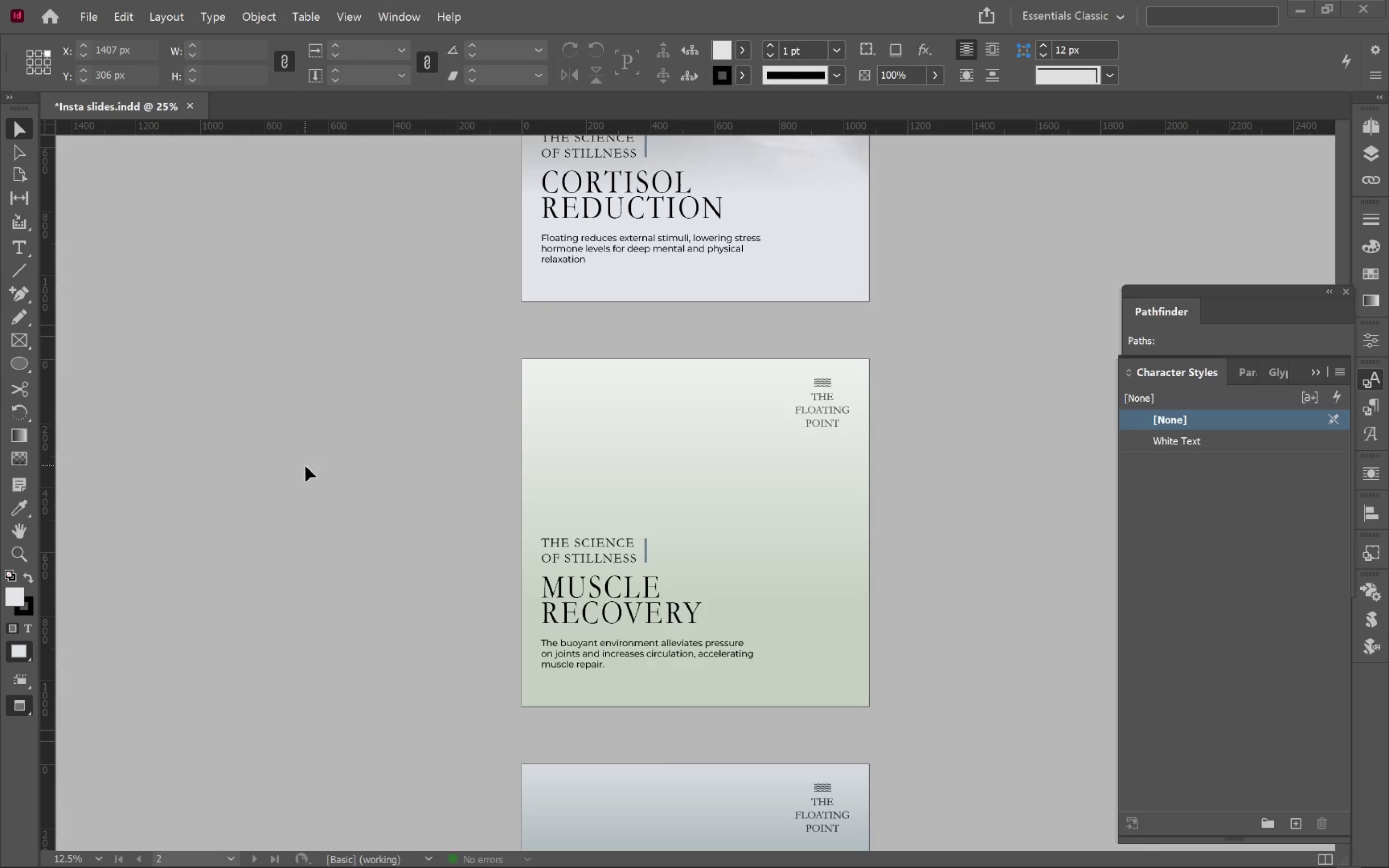 
key(Alt+Tab)
 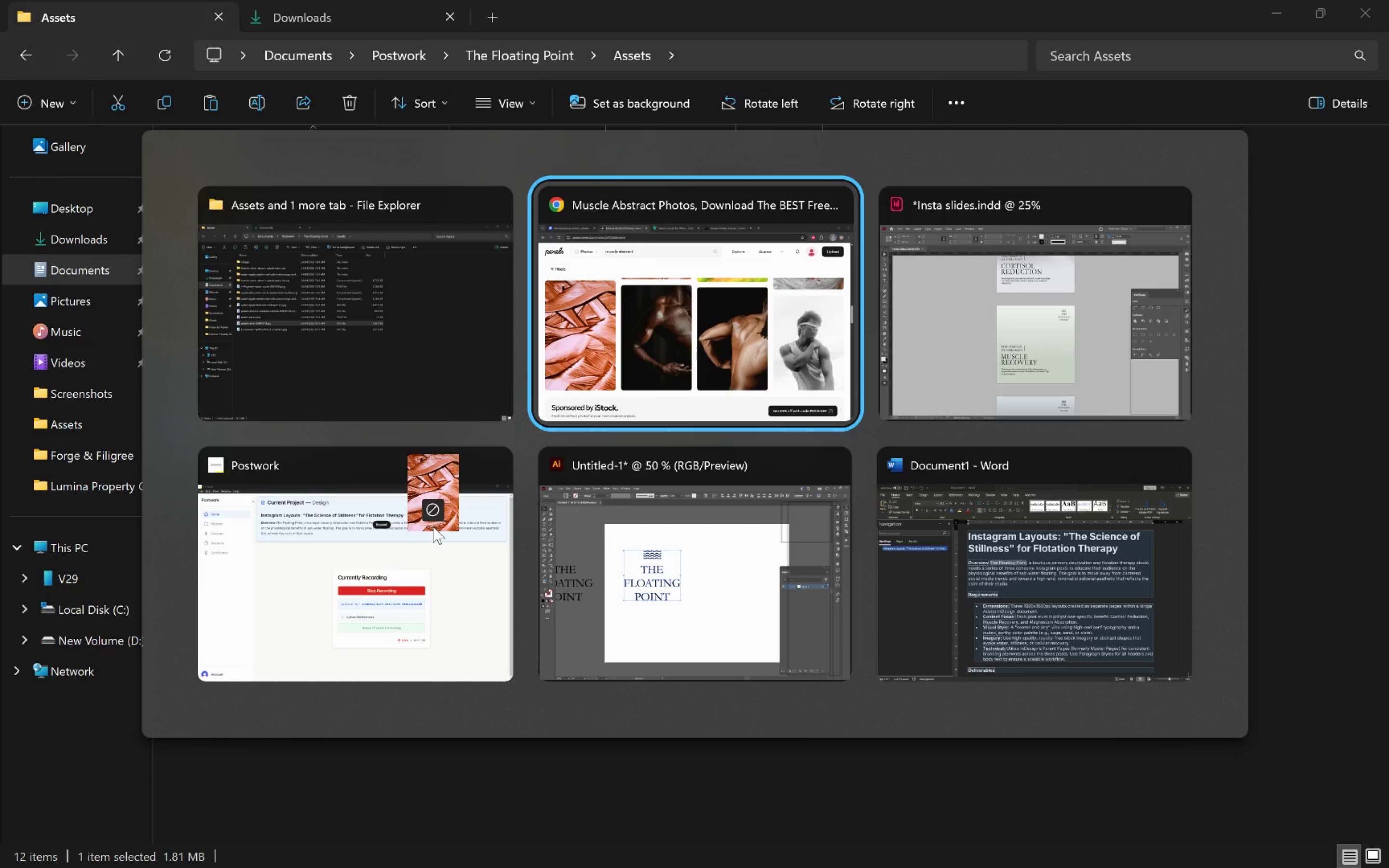 
key(Alt+Tab)
 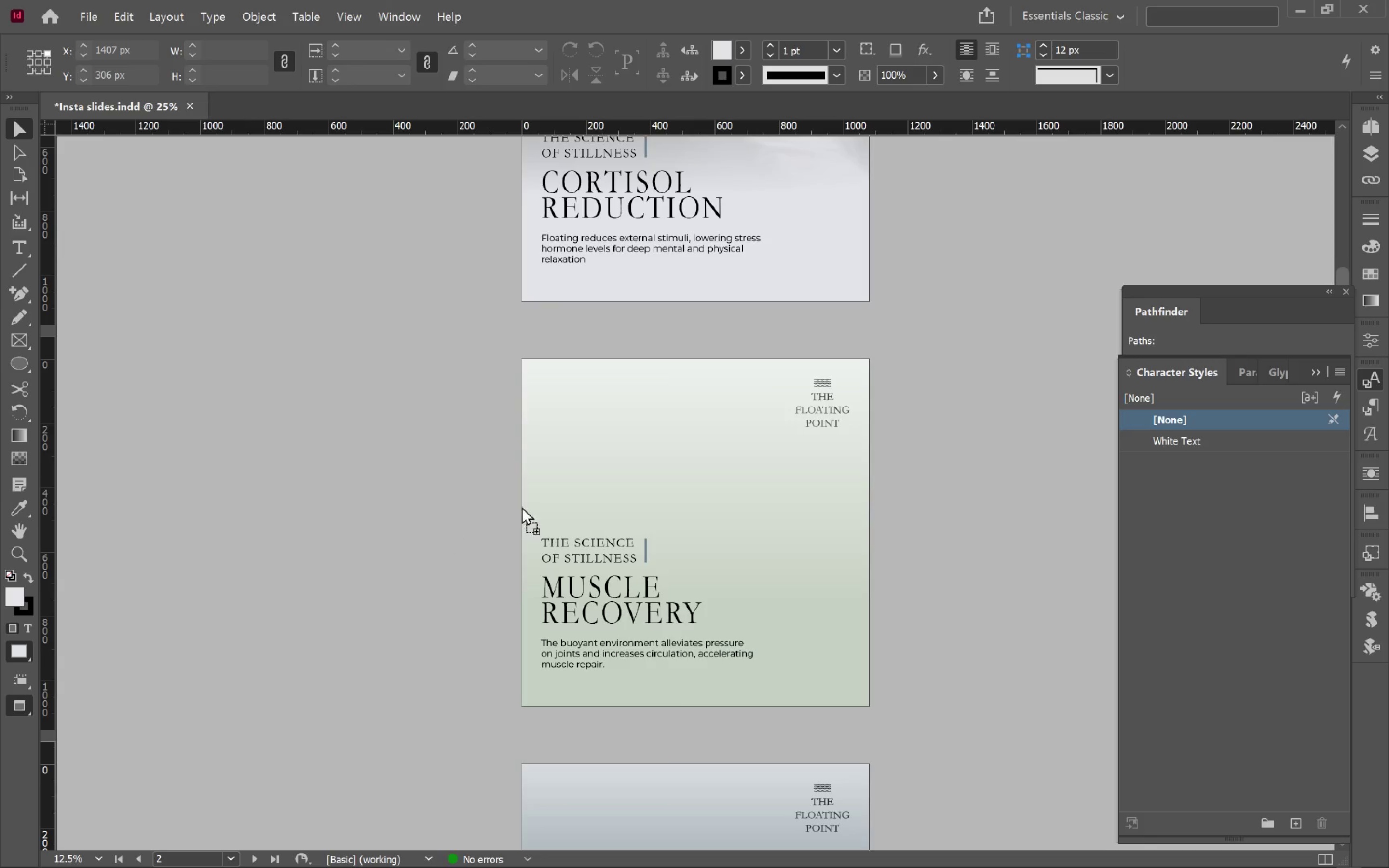 
left_click([316, 467])
 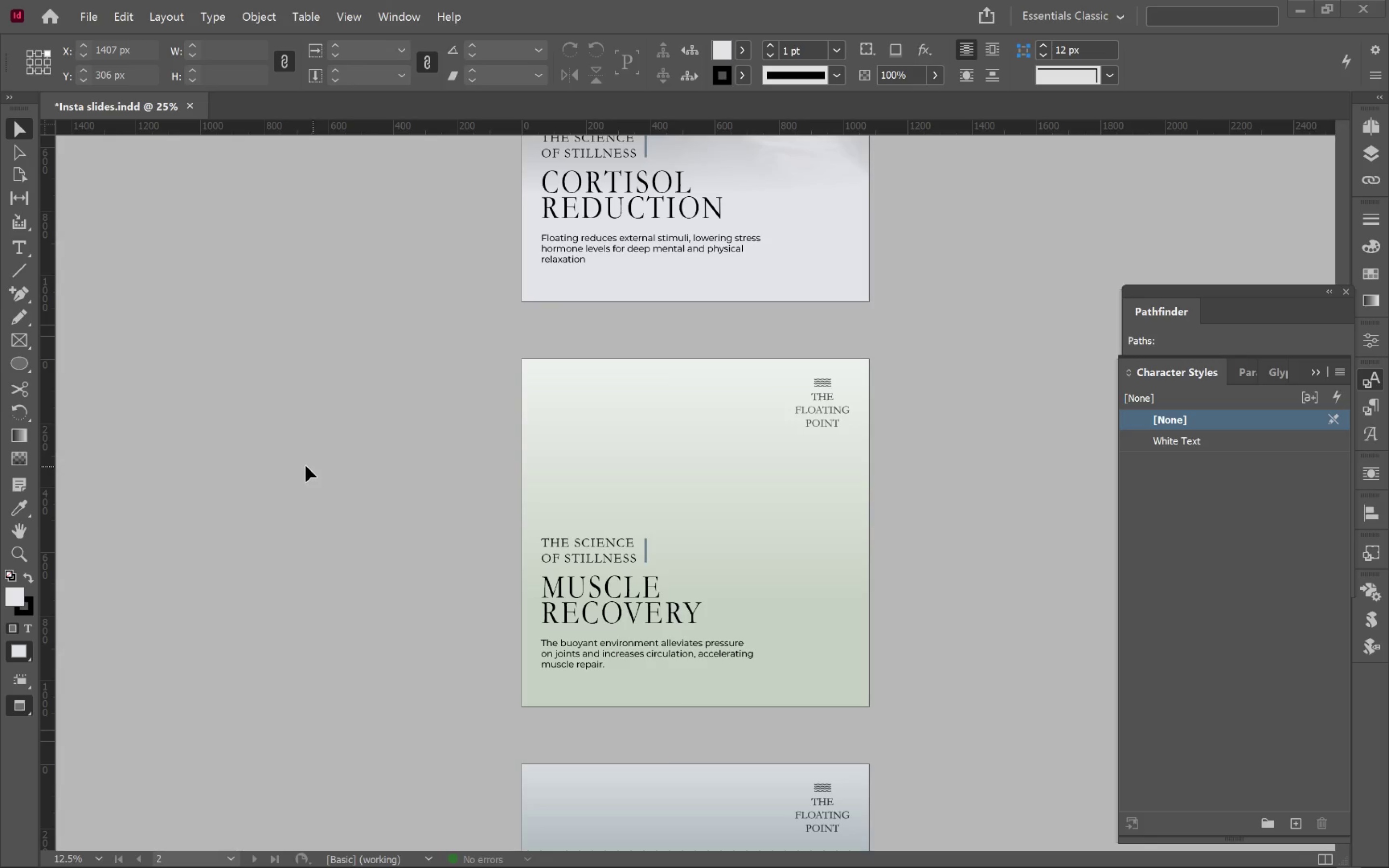 
right_click([316, 467])
 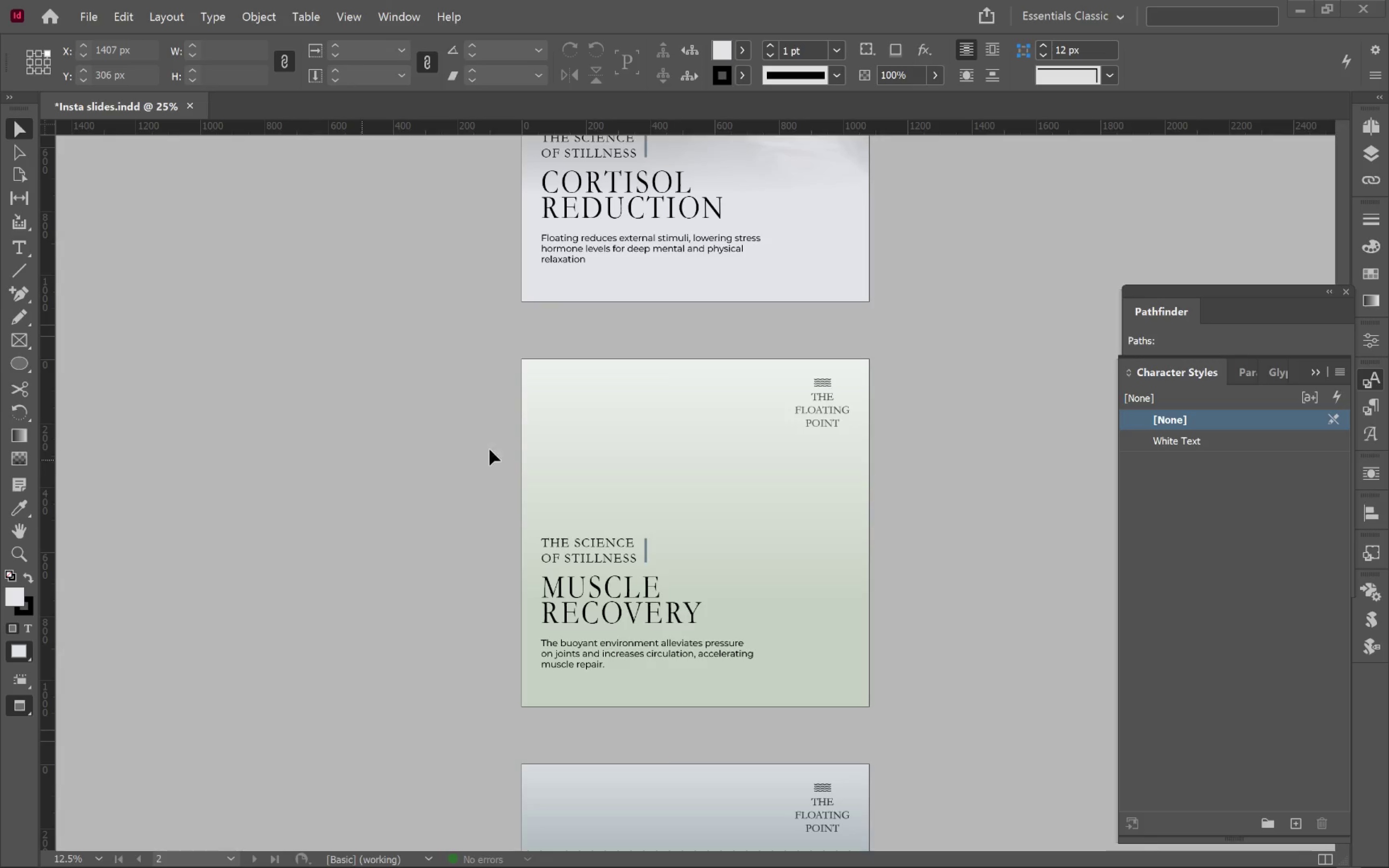 
scroll: coordinate [898, 571], scroll_direction: up, amount: 4.0
 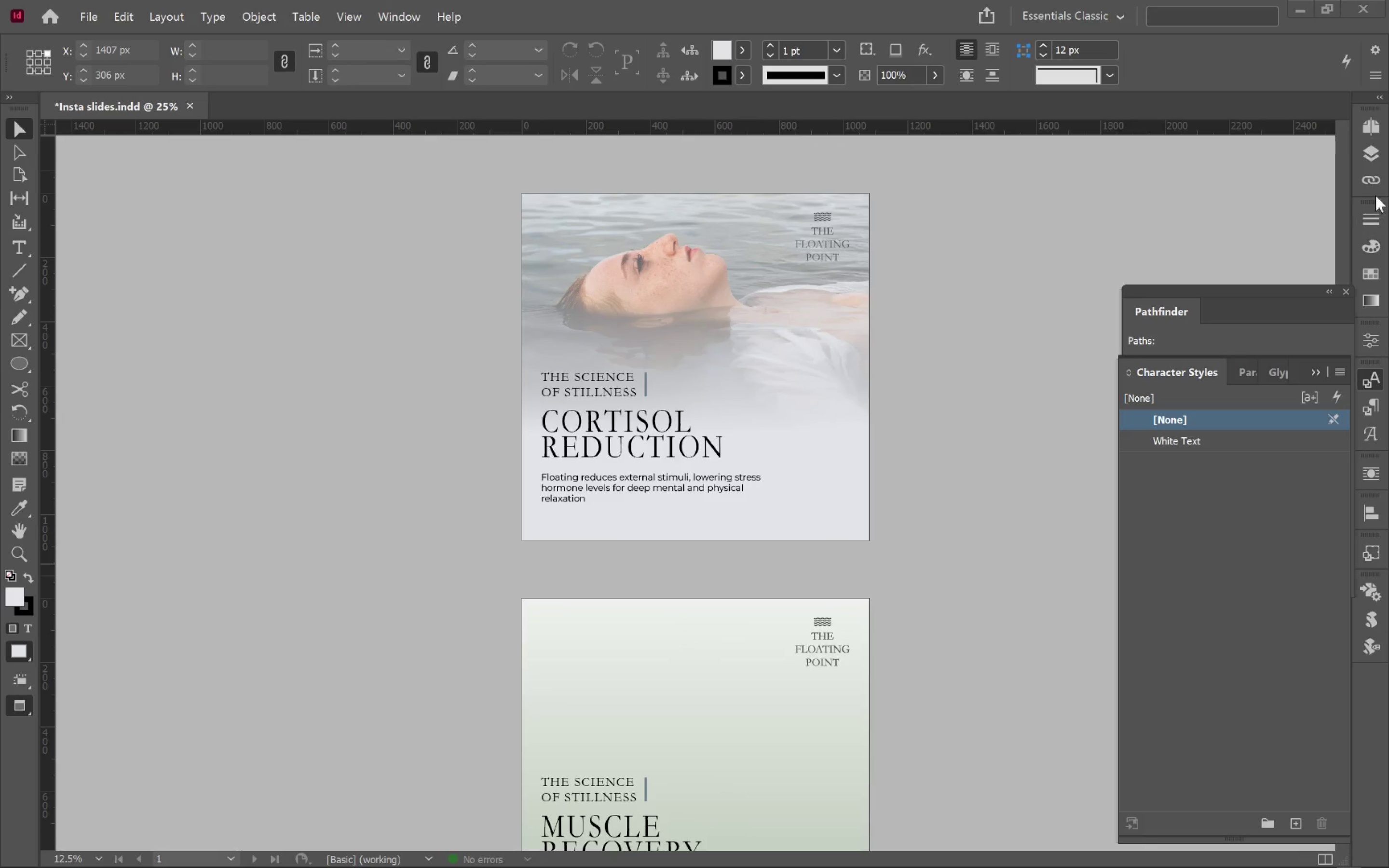 
left_click([1364, 151])
 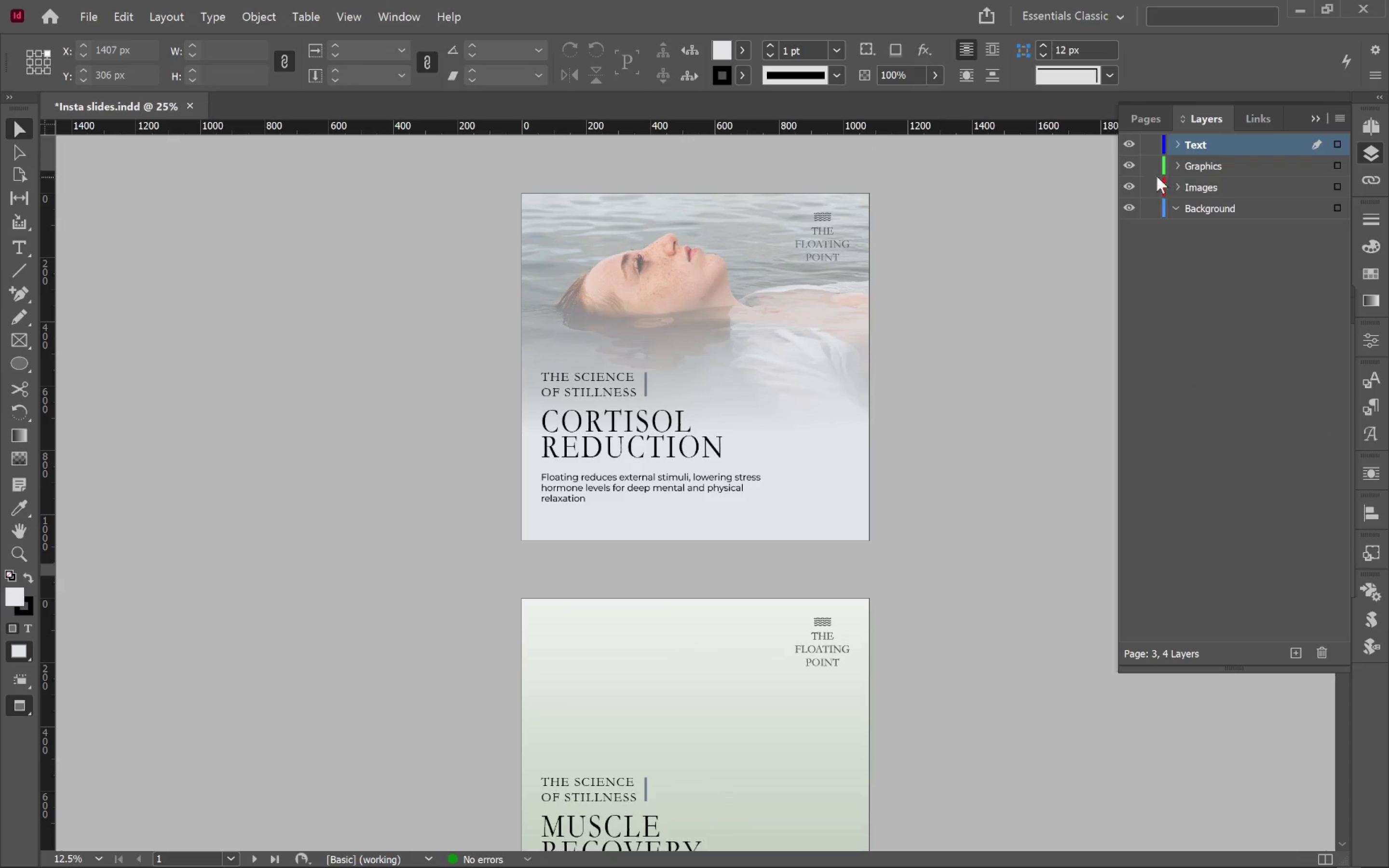 
left_click([1130, 167])
 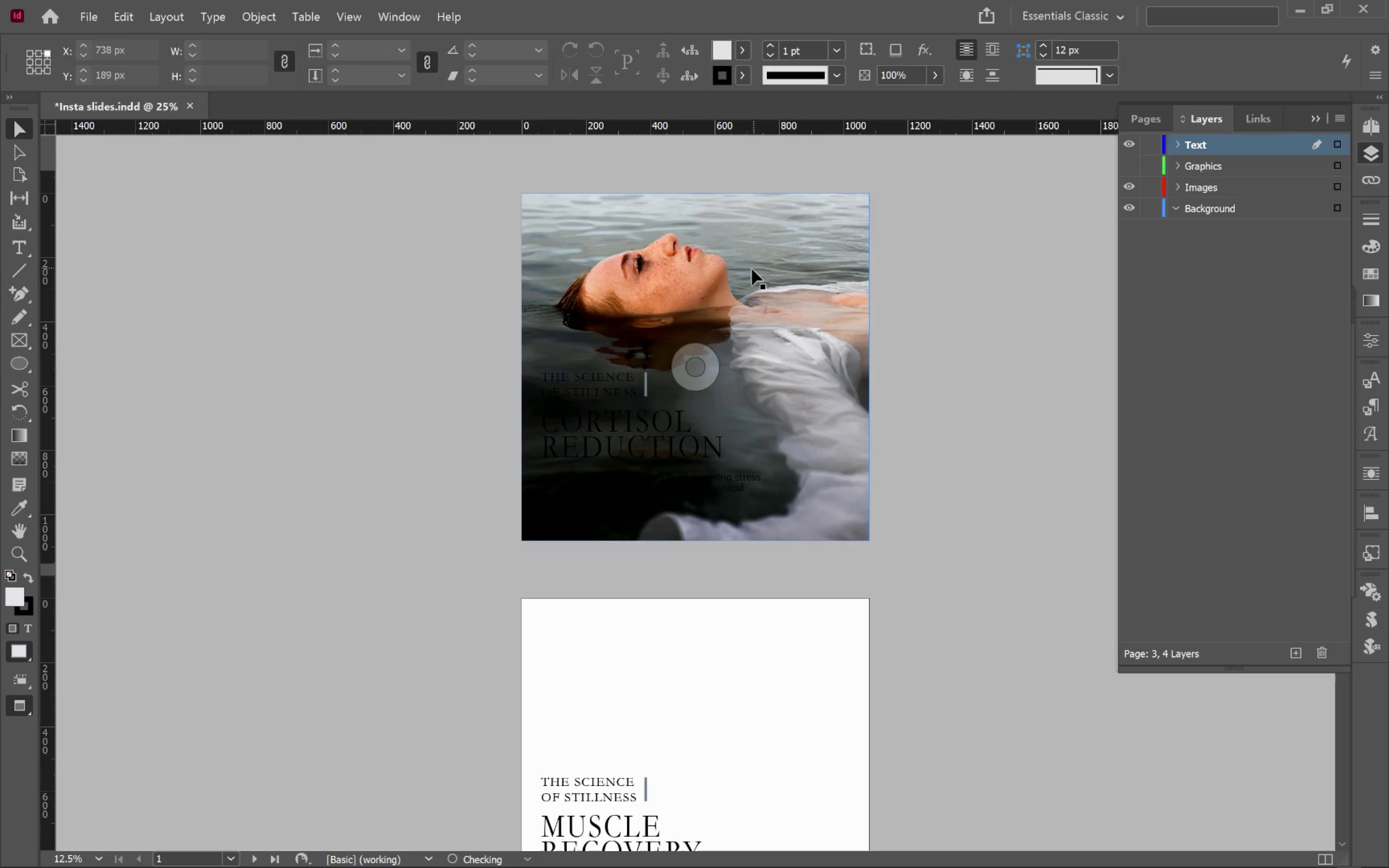 
left_click([751, 272])
 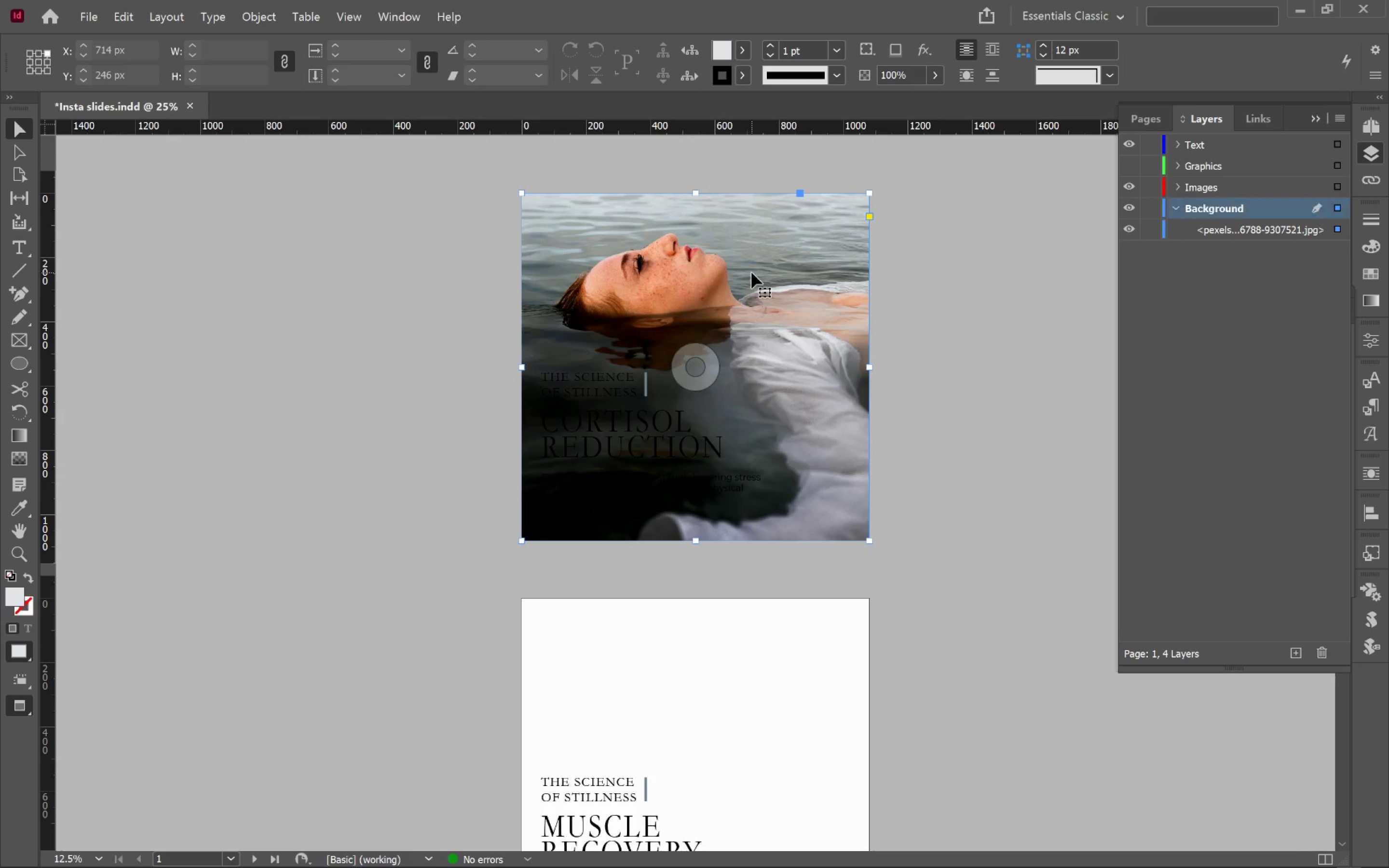 
key(Control+C)
 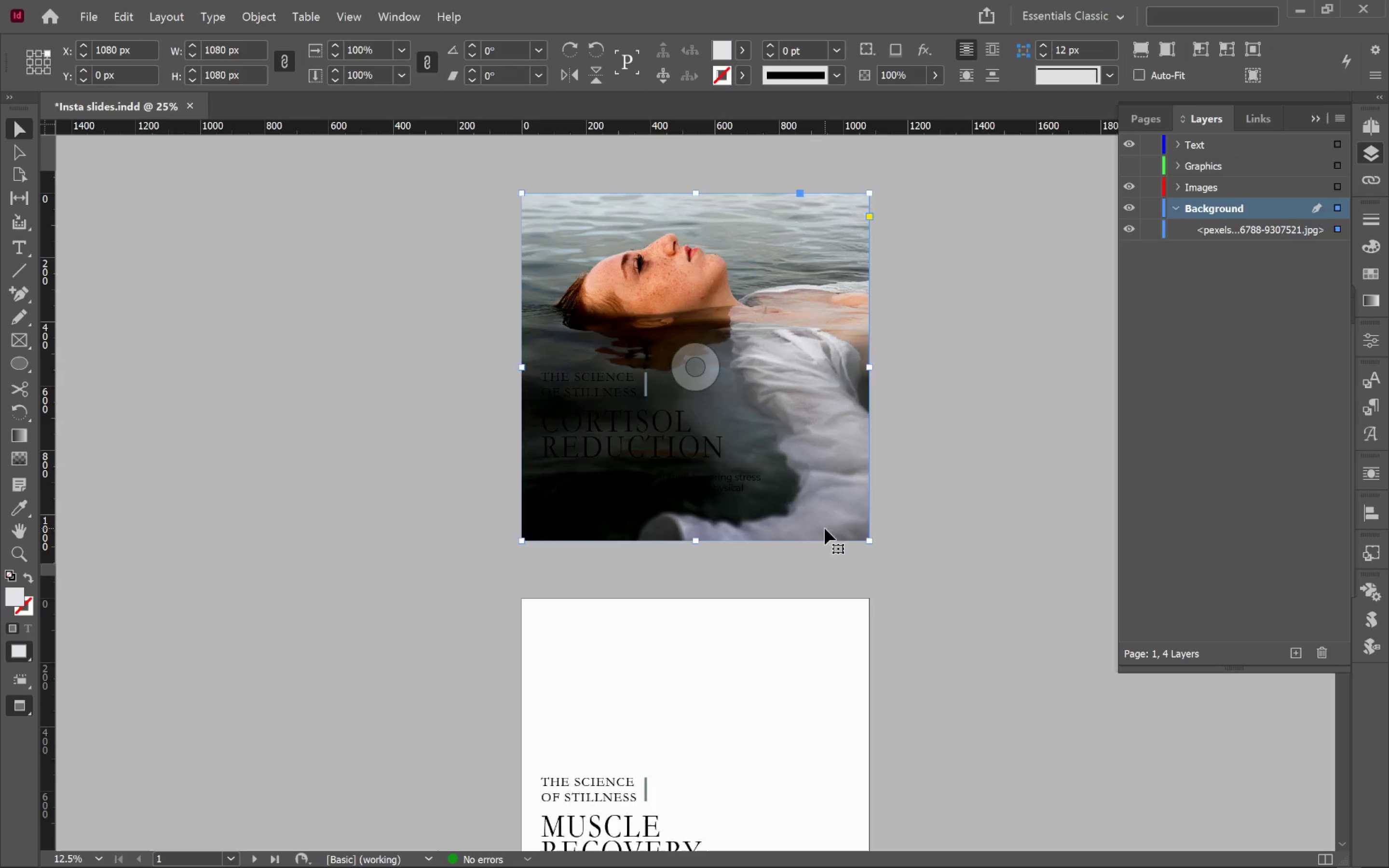 
left_click([790, 418])
 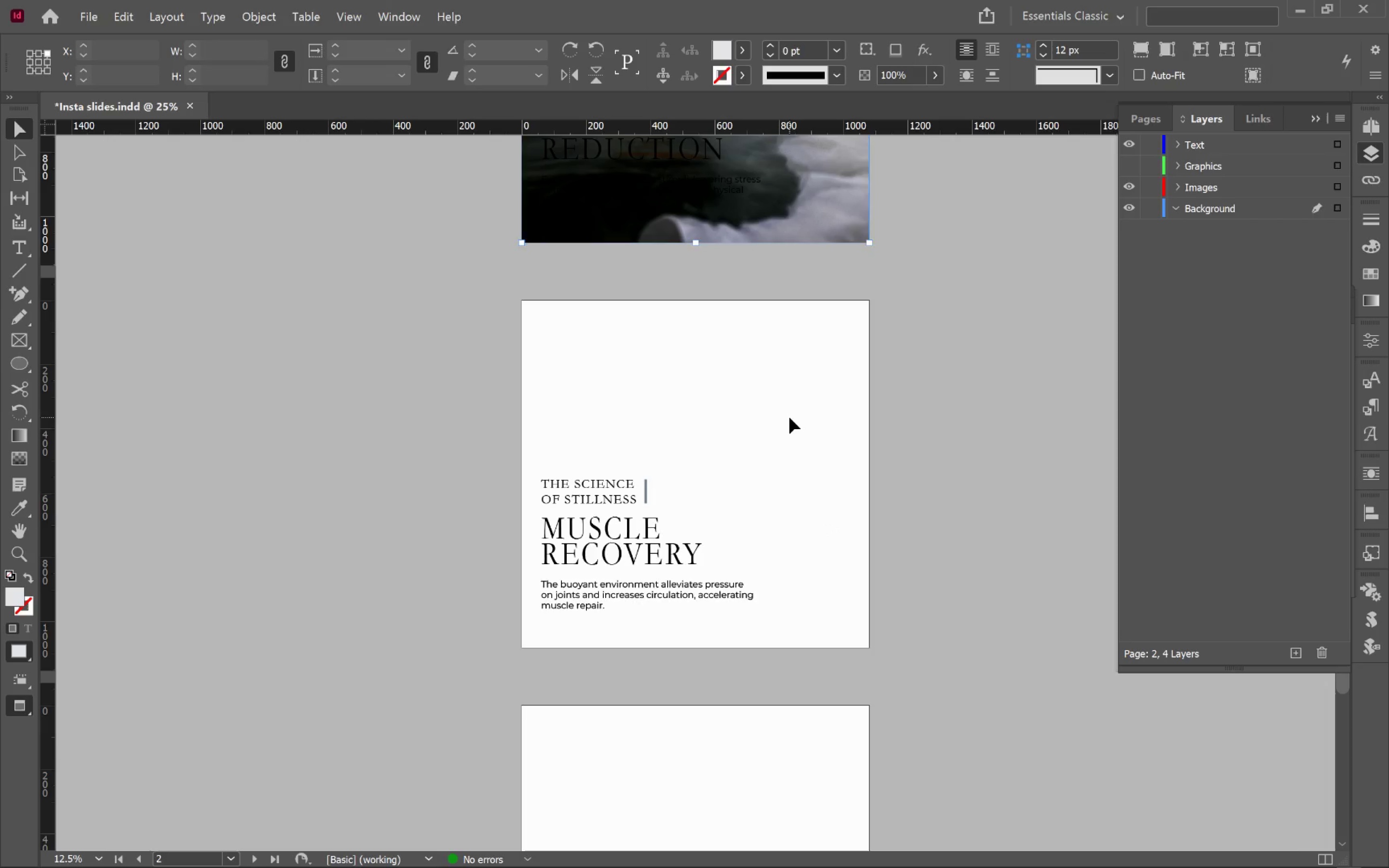 
scroll: coordinate [825, 529], scroll_direction: down, amount: 5.0
 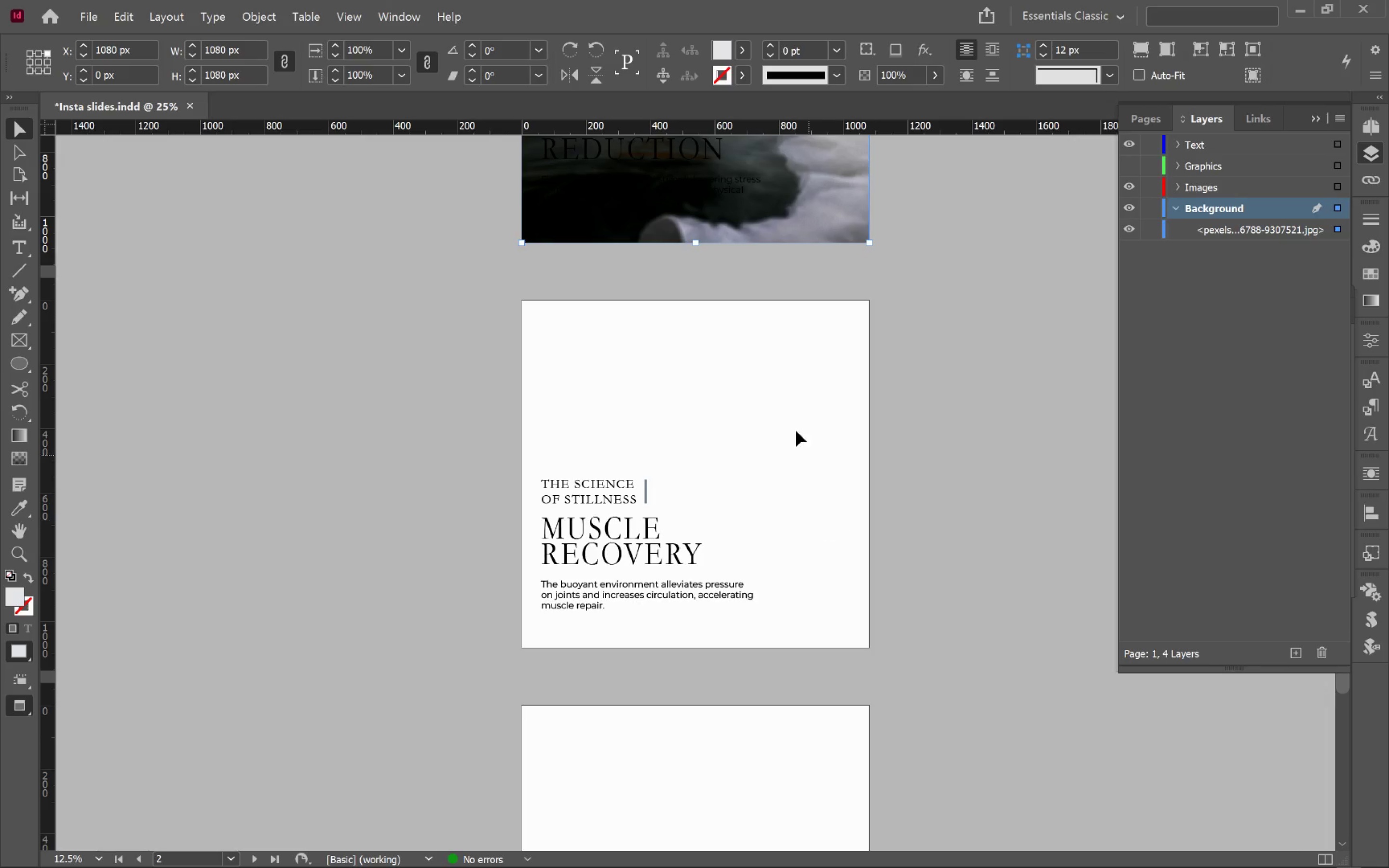 
key(Alt+Control+Shift+V)
 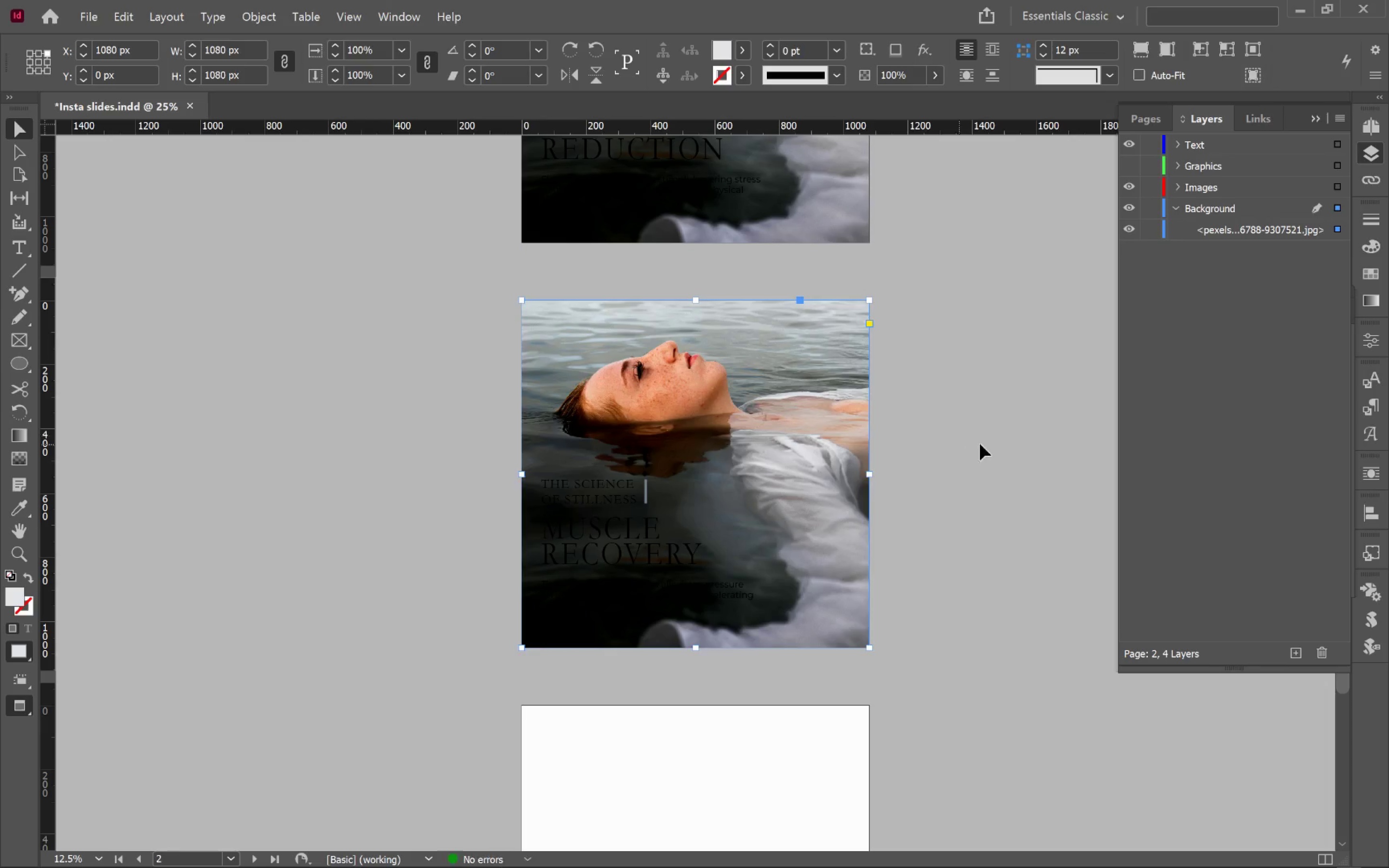 
left_click([990, 444])
 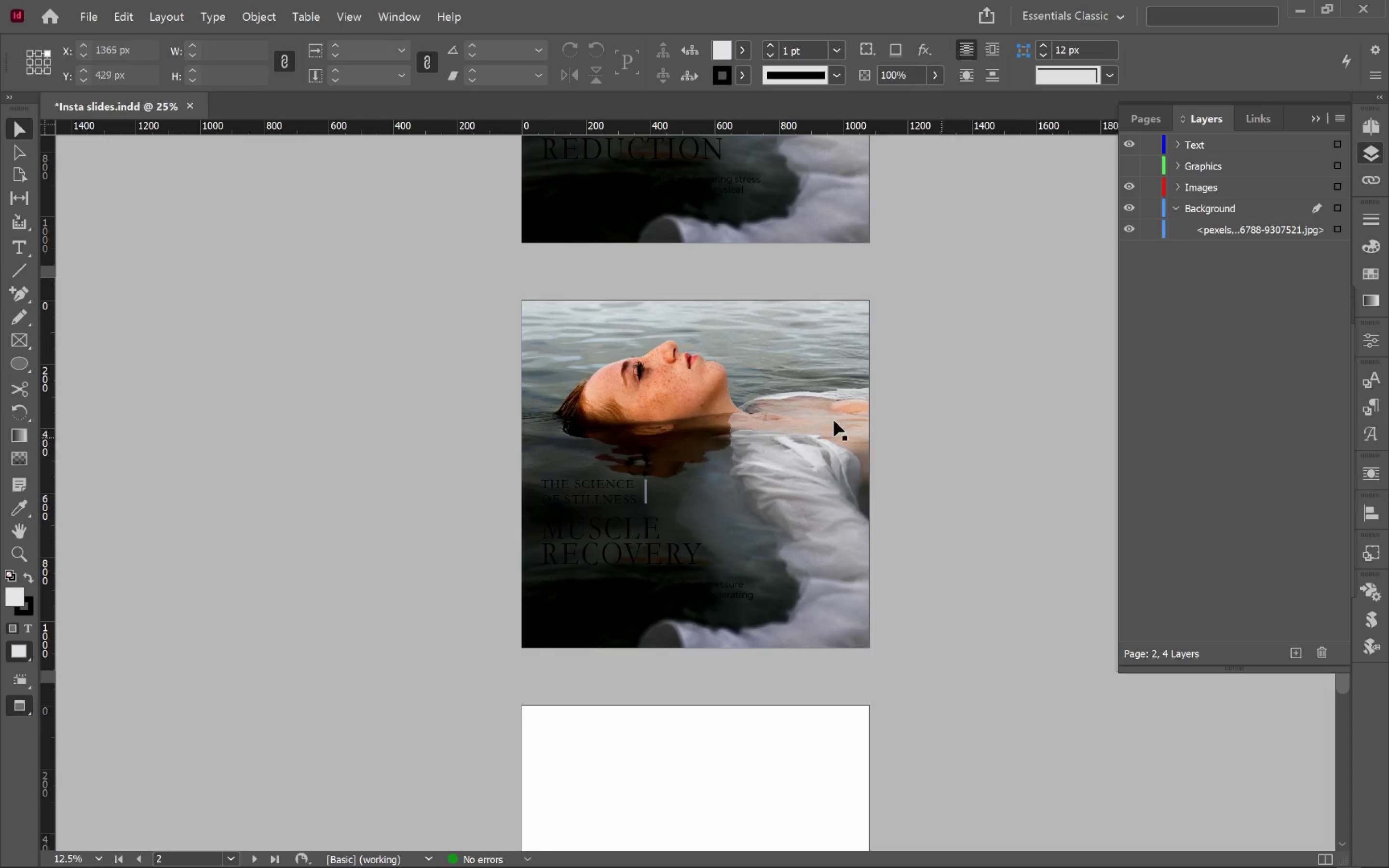 
left_click([702, 380])
 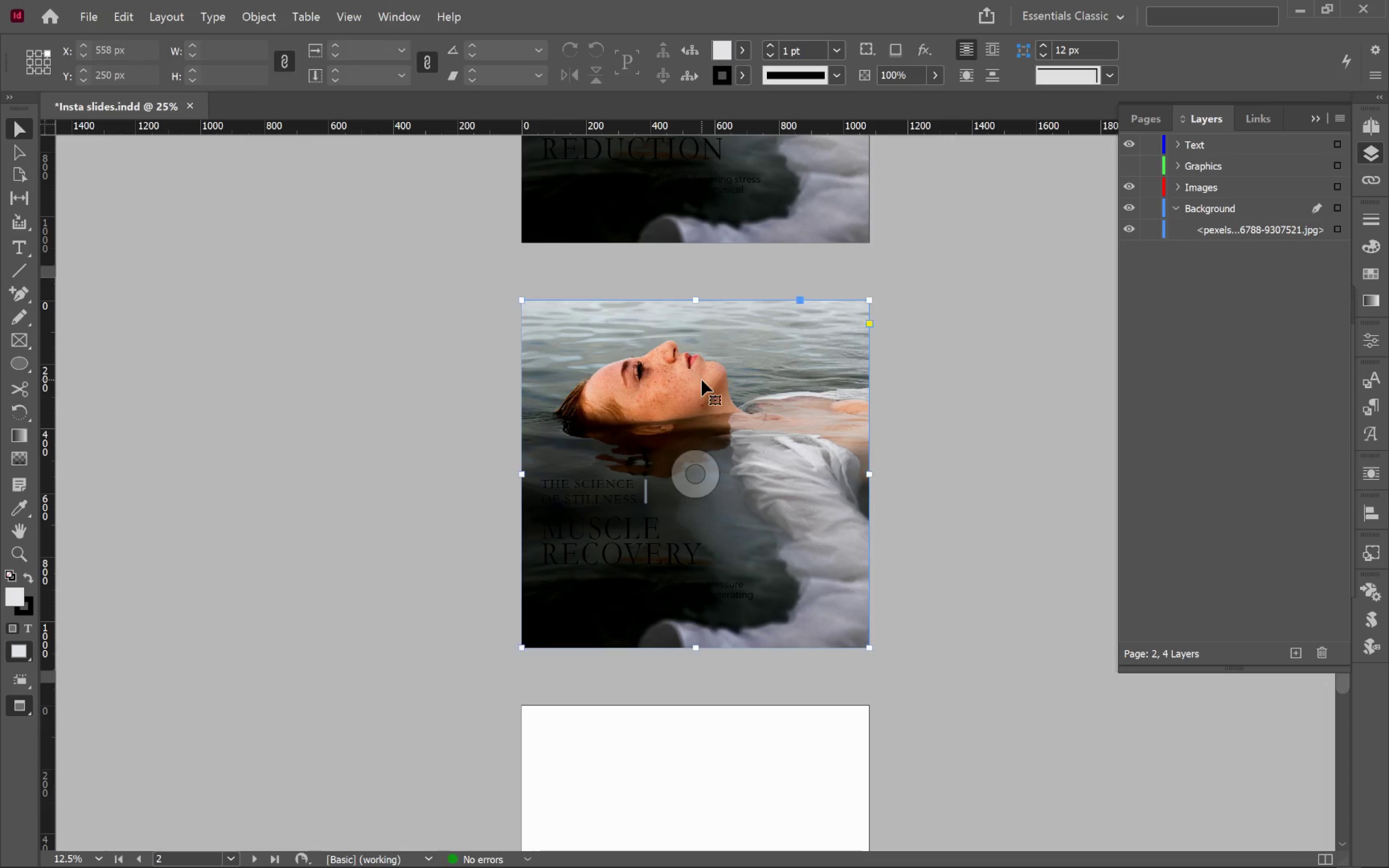 
key(Alt+AltLeft)
 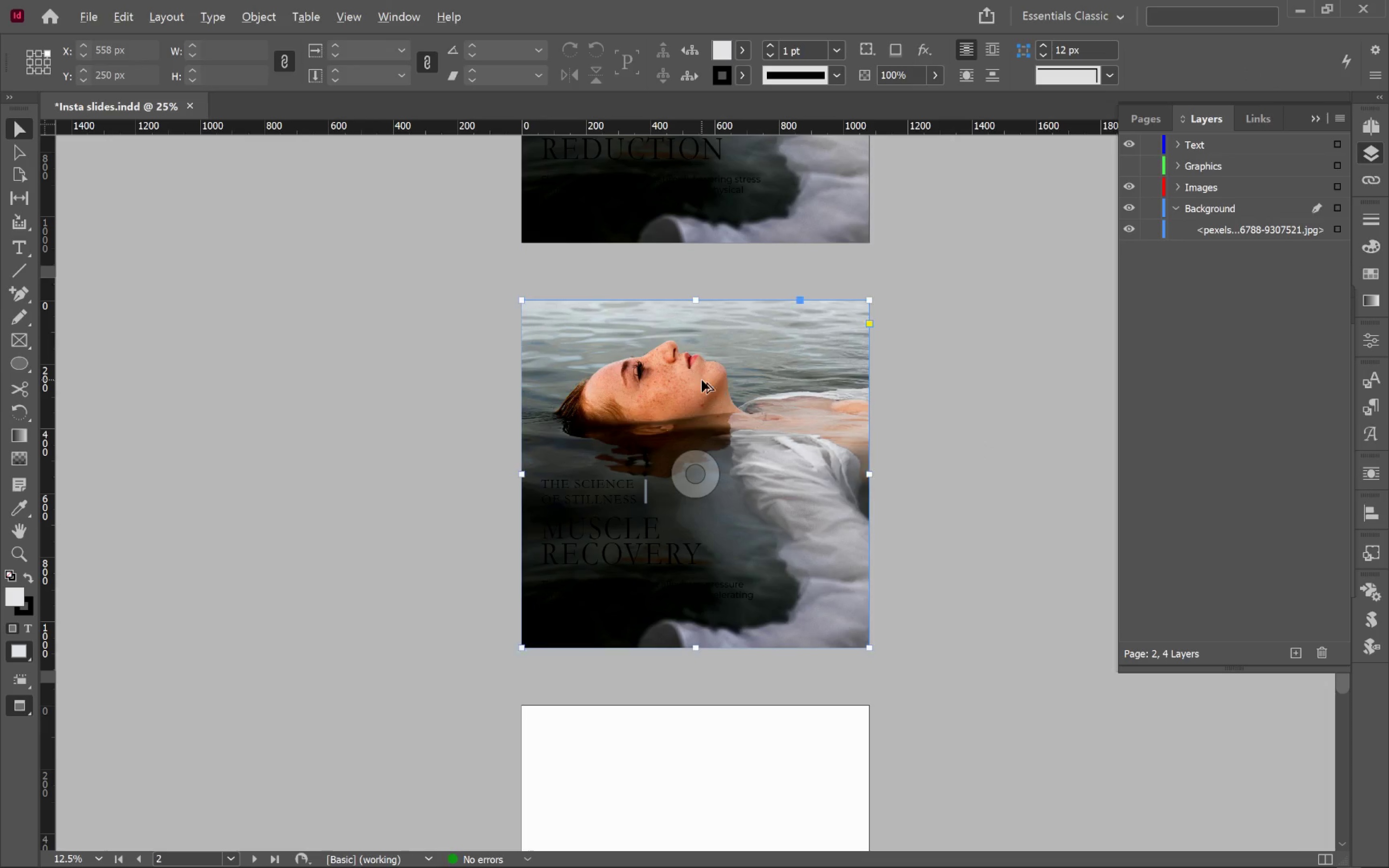 
key(Alt+Tab)
 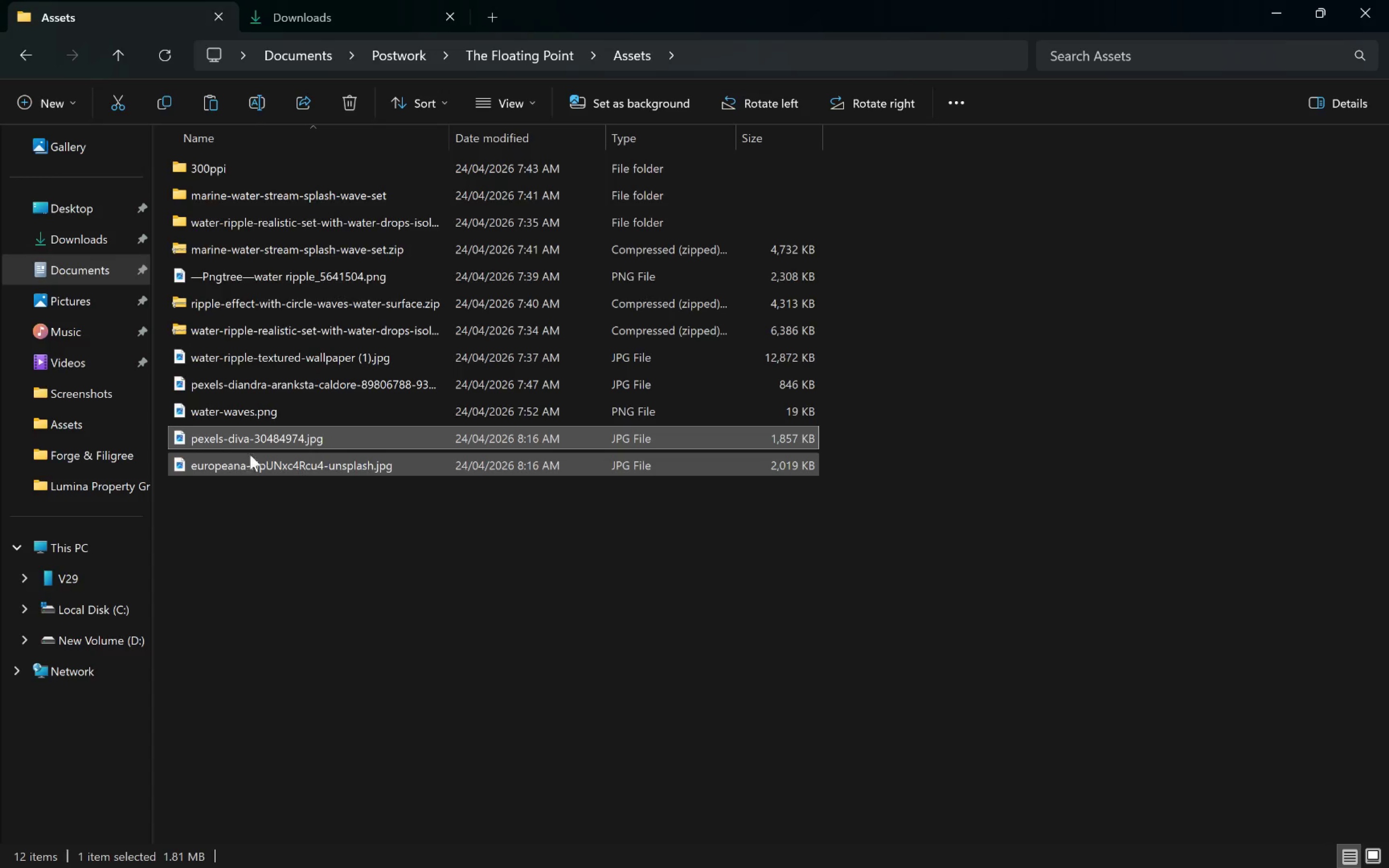 
left_click_drag(start_coordinate=[256, 440], to_coordinate=[828, 384])
 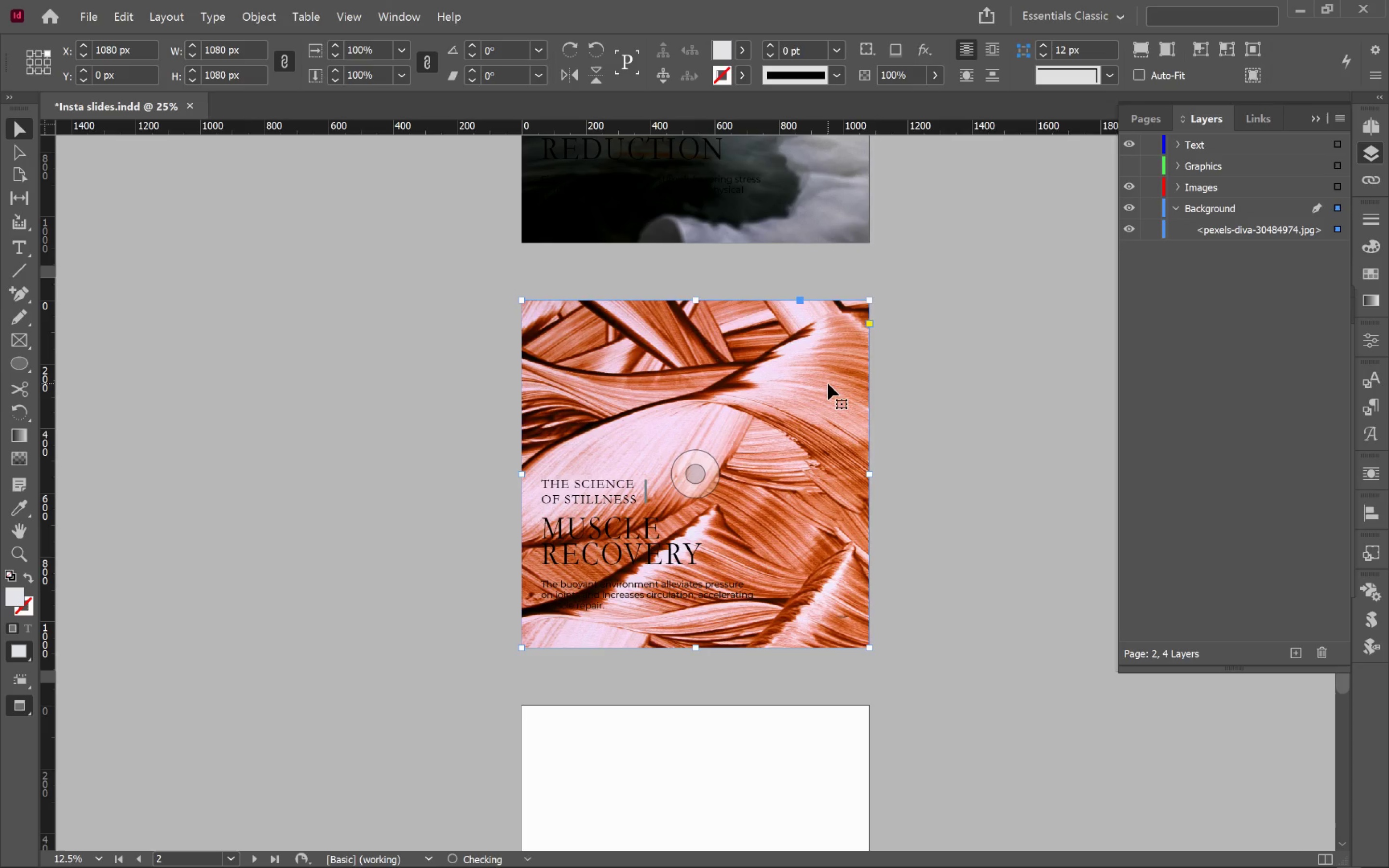 
key(Alt+AltLeft)
 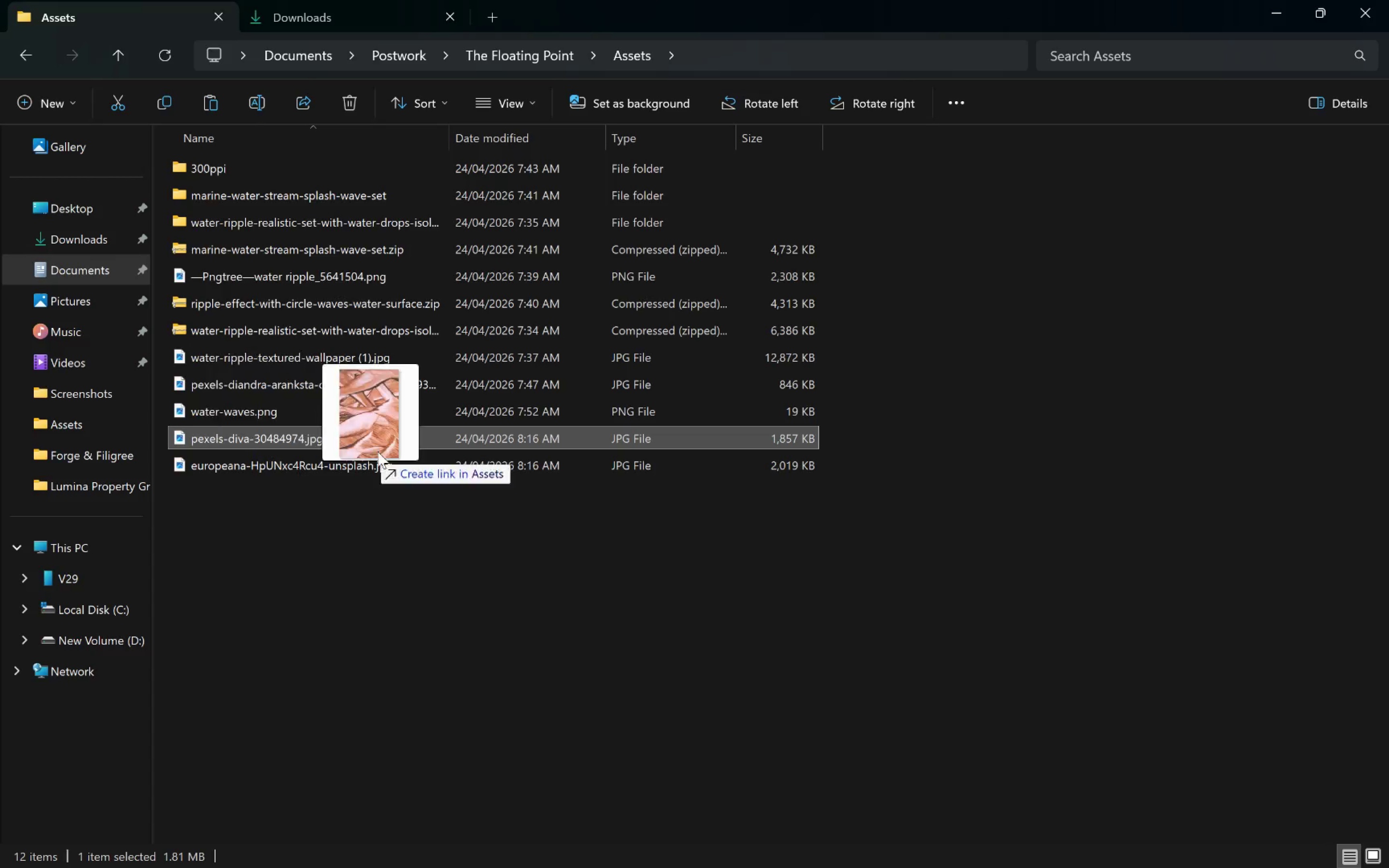 
key(Alt+Tab)
 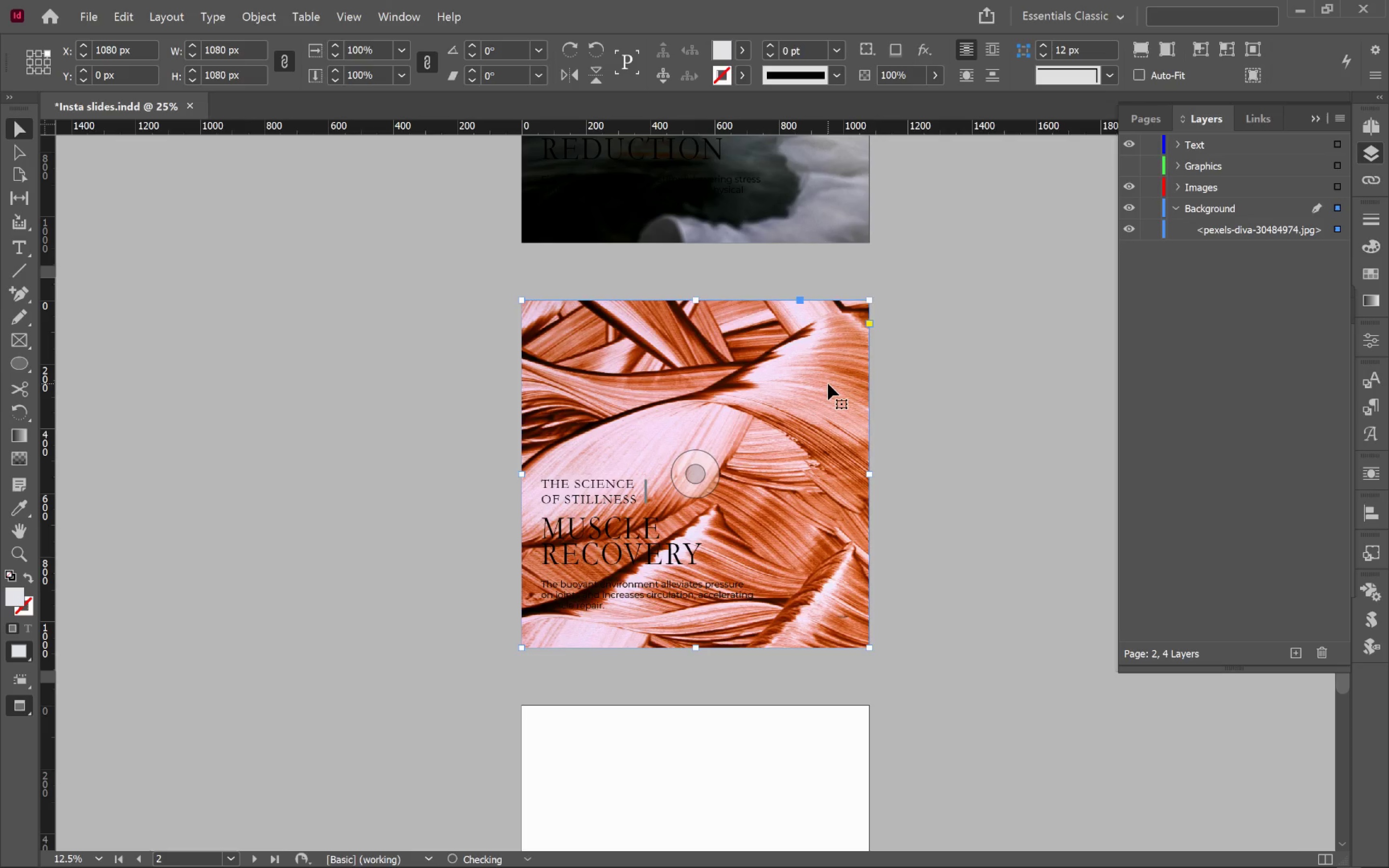 
key(Alt+Control+Shift+C)
 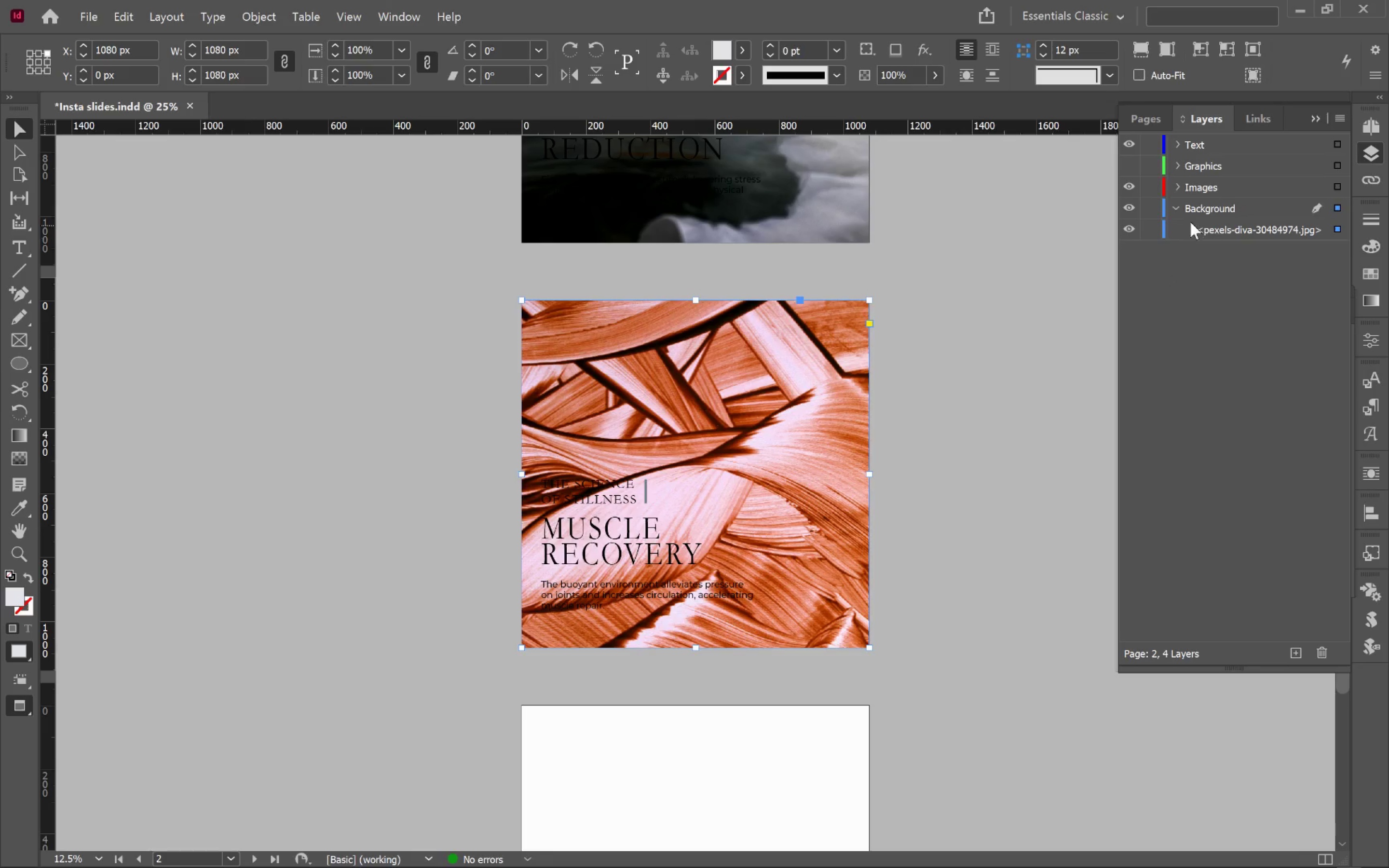 
left_click([1132, 165])
 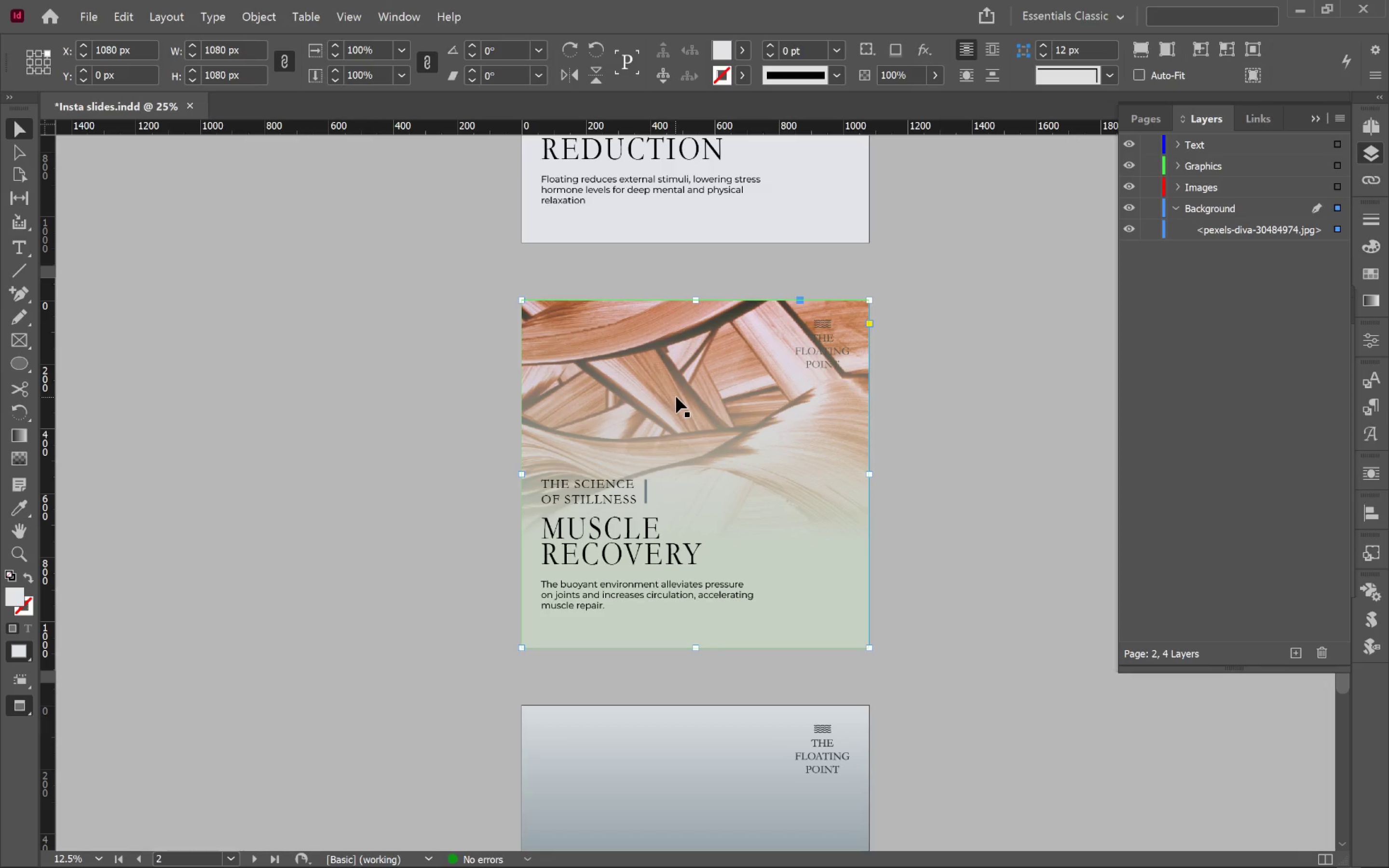 
wait(8.75)
 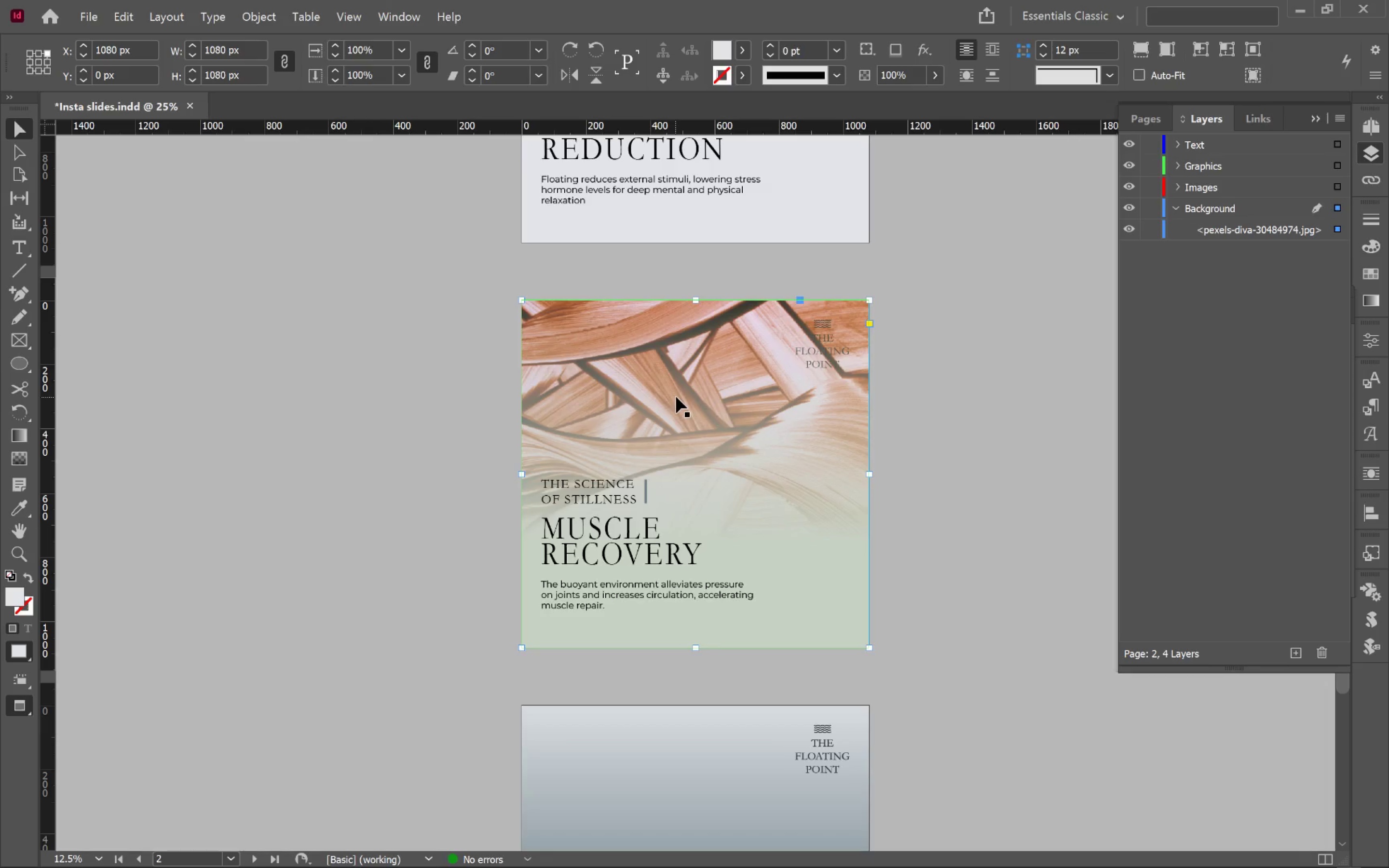 
left_click([1154, 165])
 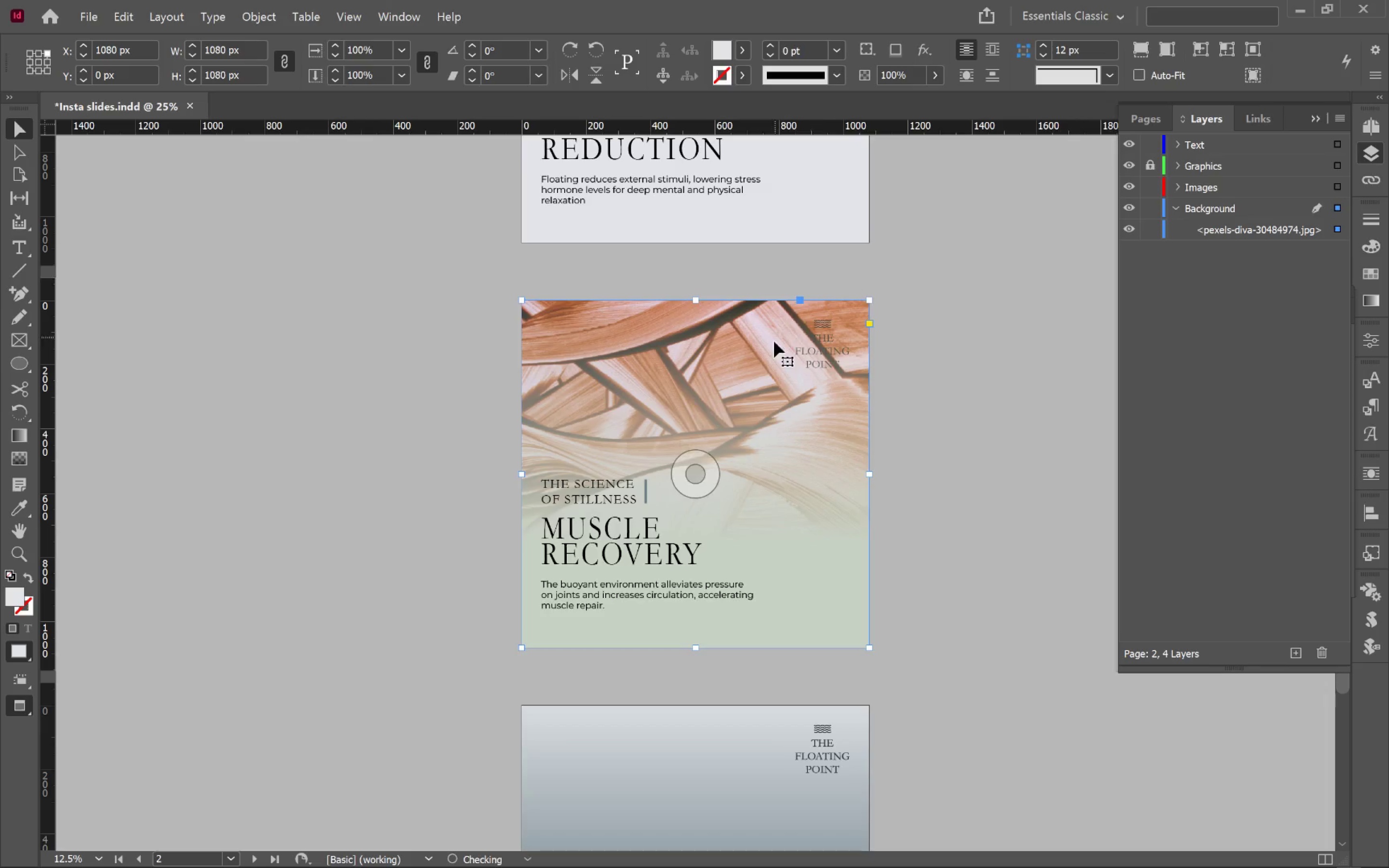 
left_click([776, 353])
 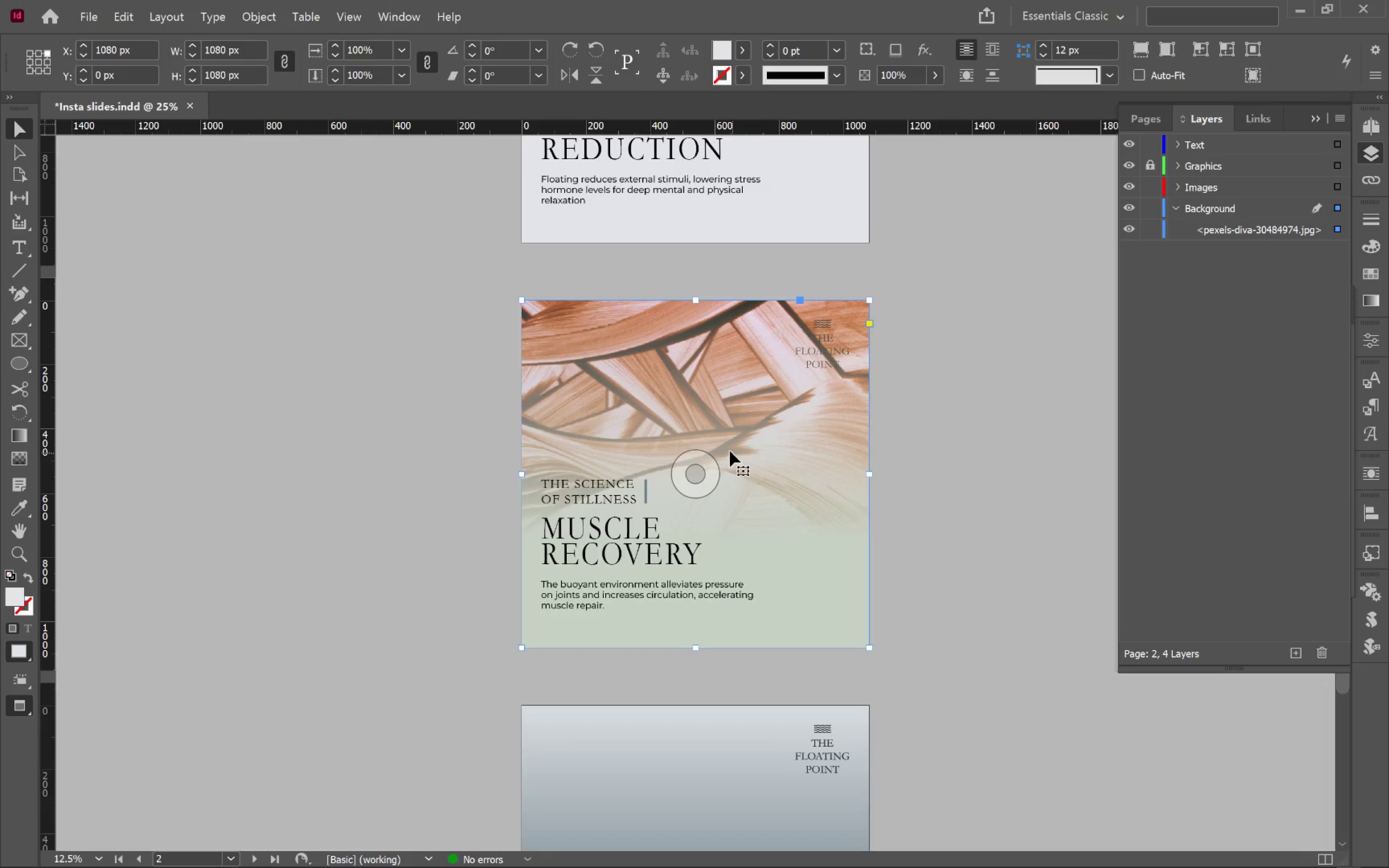 
left_click([710, 466])
 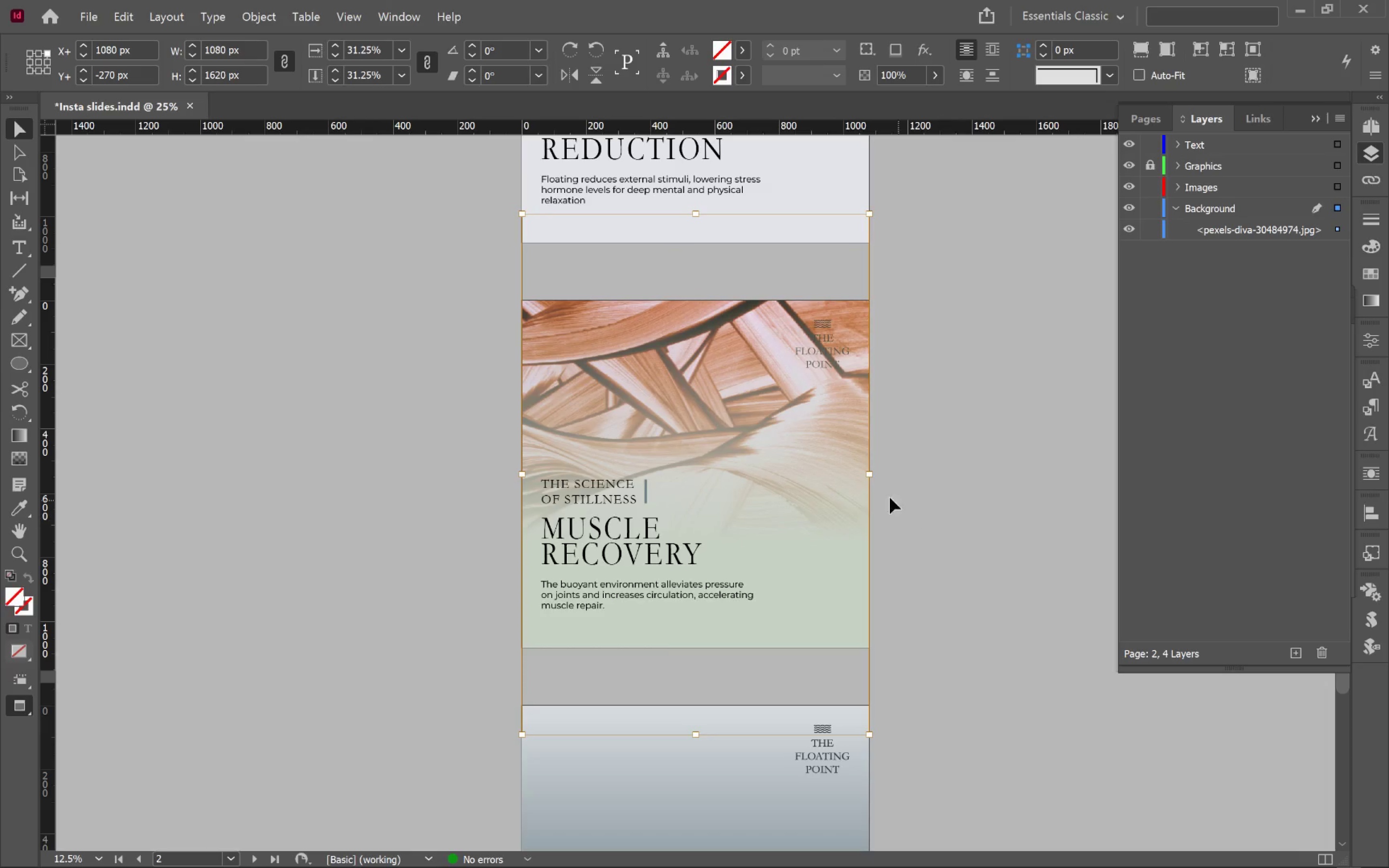 
left_click_drag(start_coordinate=[815, 483], to_coordinate=[805, 411])
 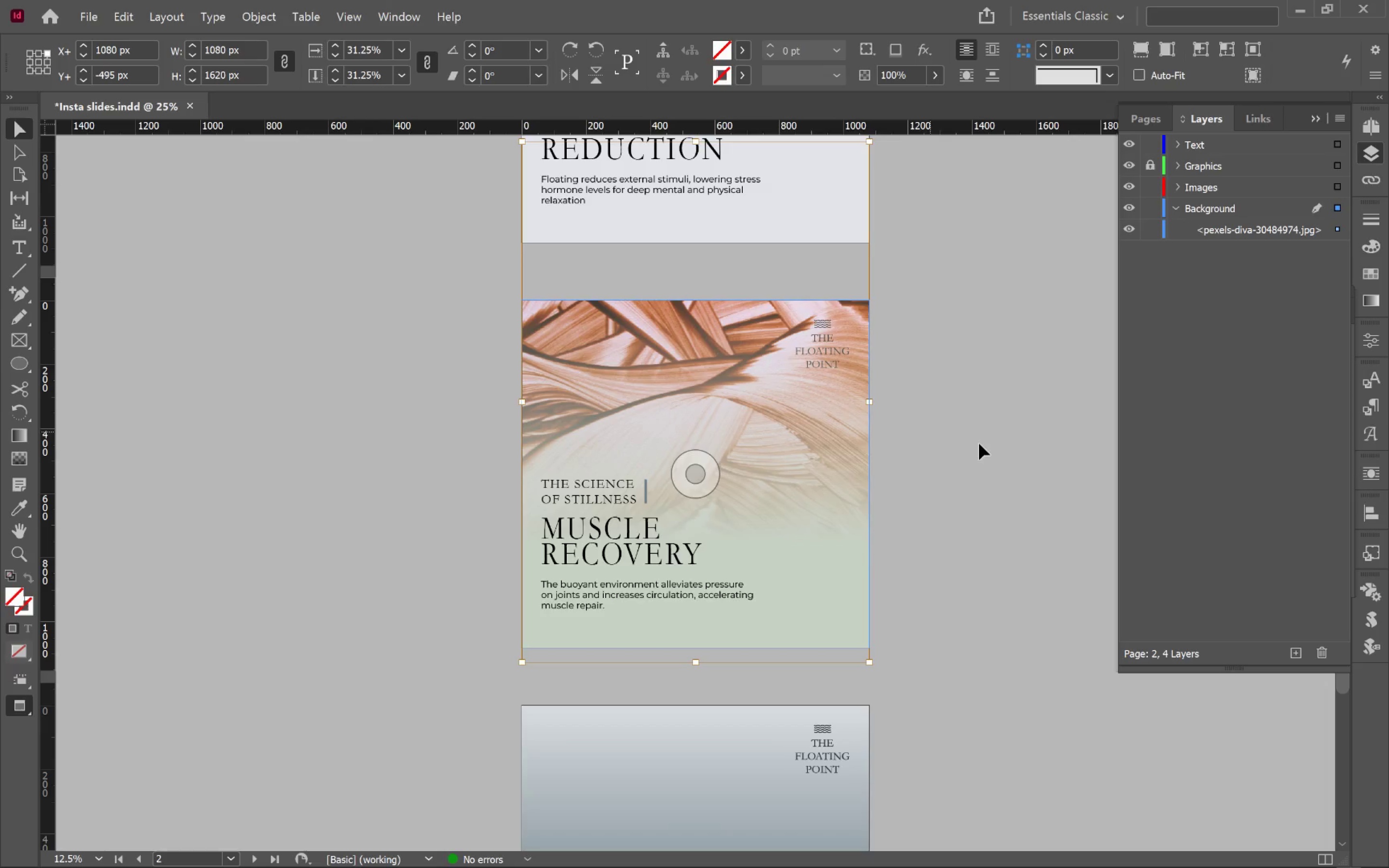 
hold_key(key=ShiftLeft, duration=1.25)
 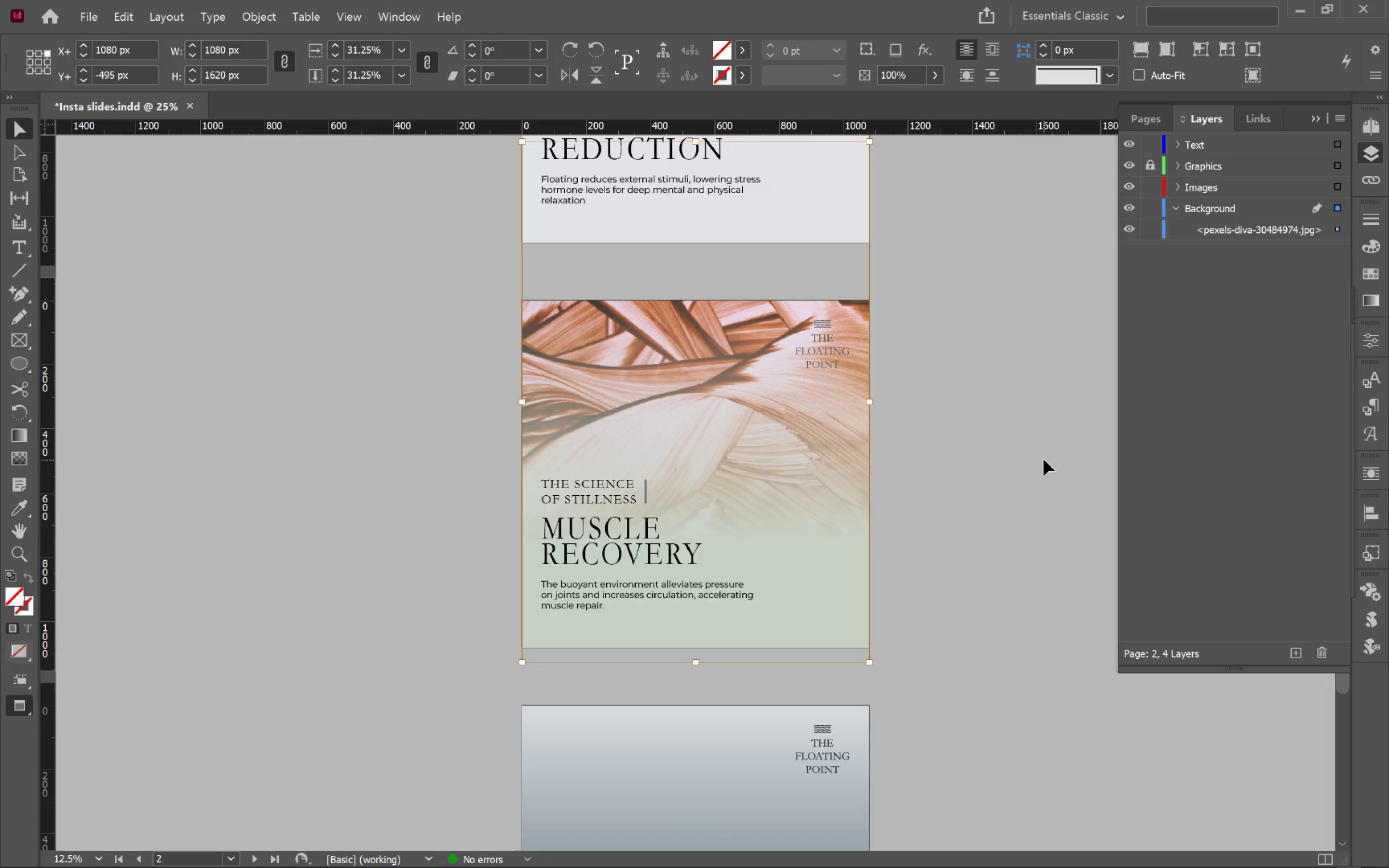 
left_click([1044, 460])
 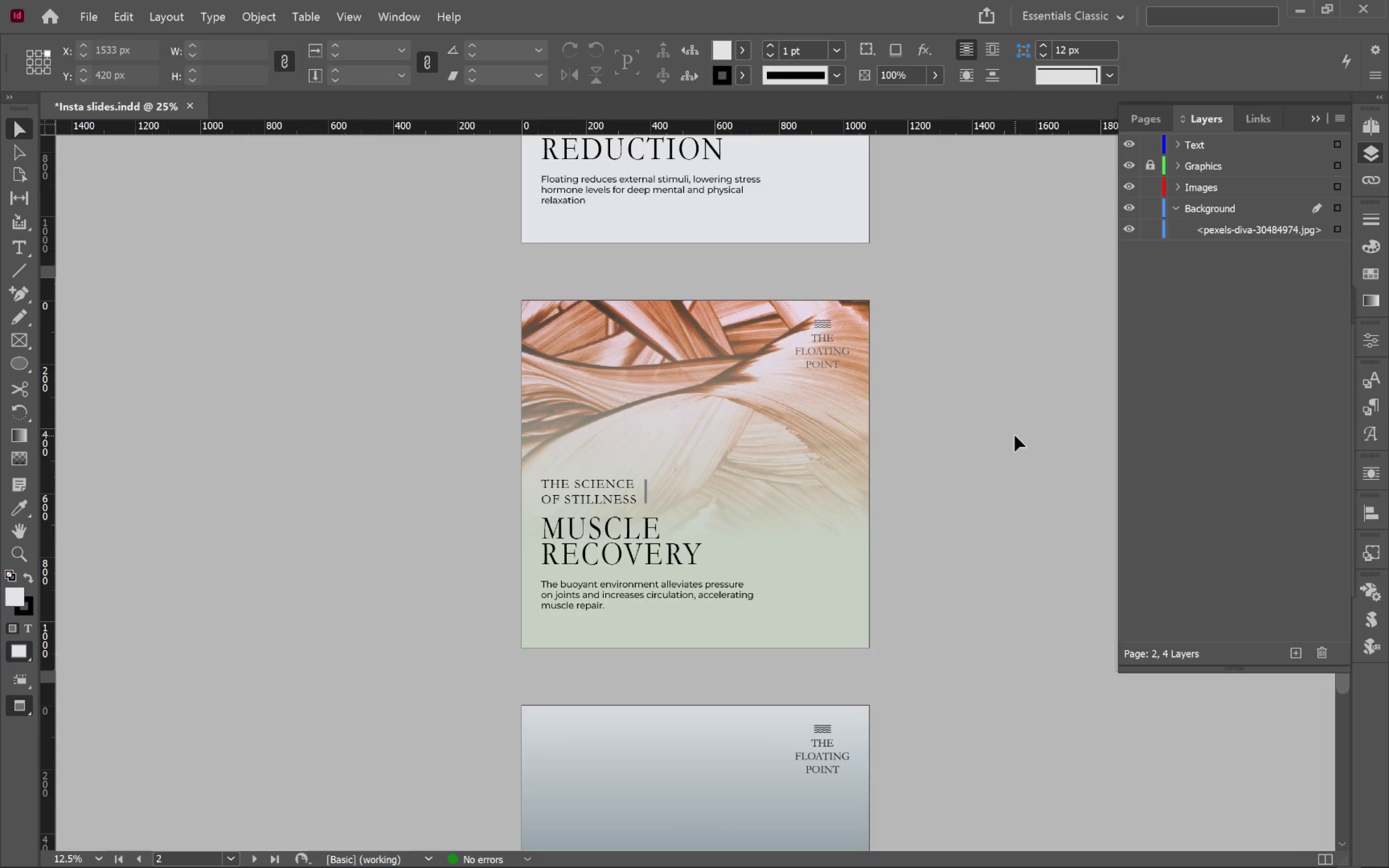 
key(Alt+AltLeft)
 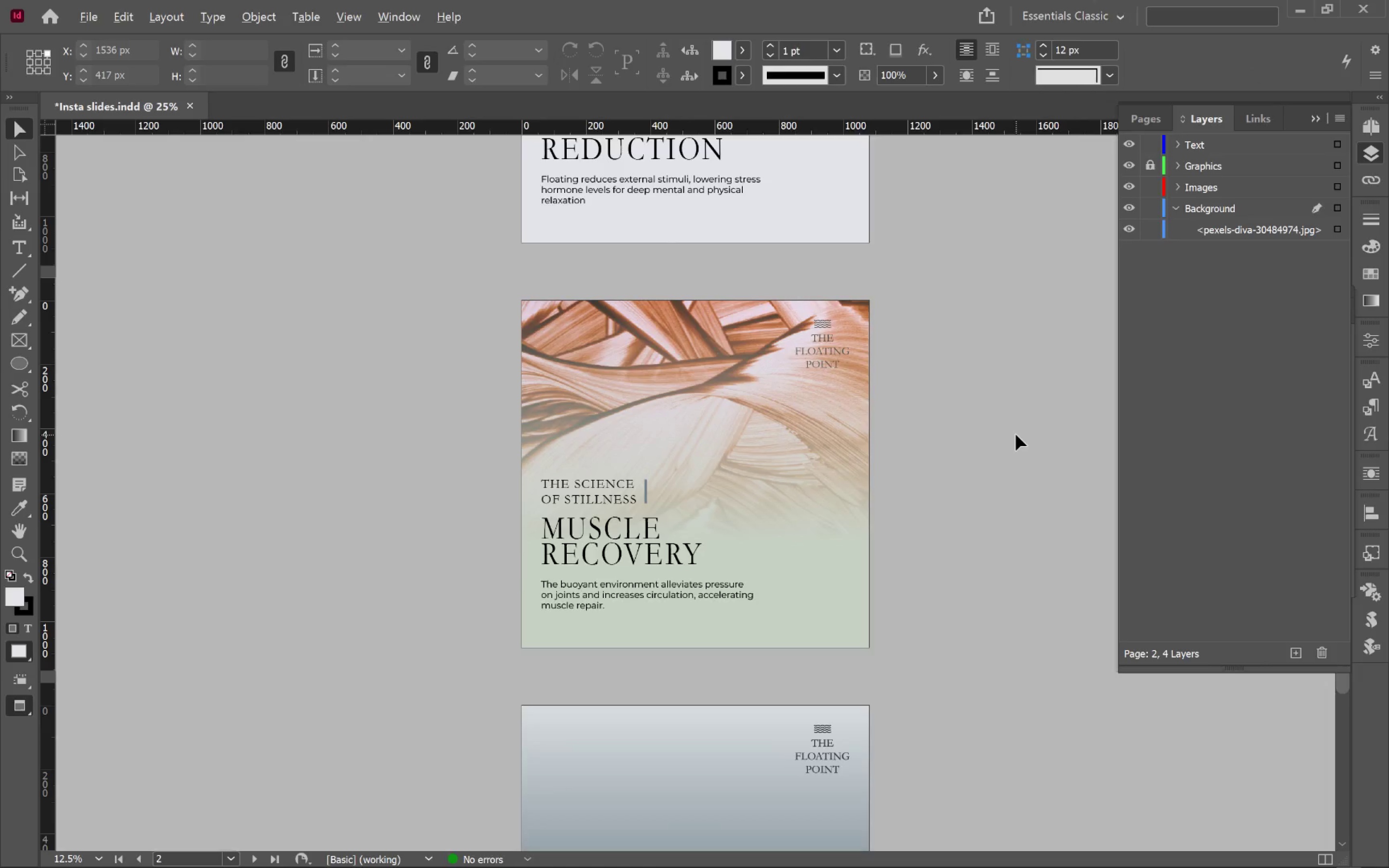 
key(Alt+Tab)
 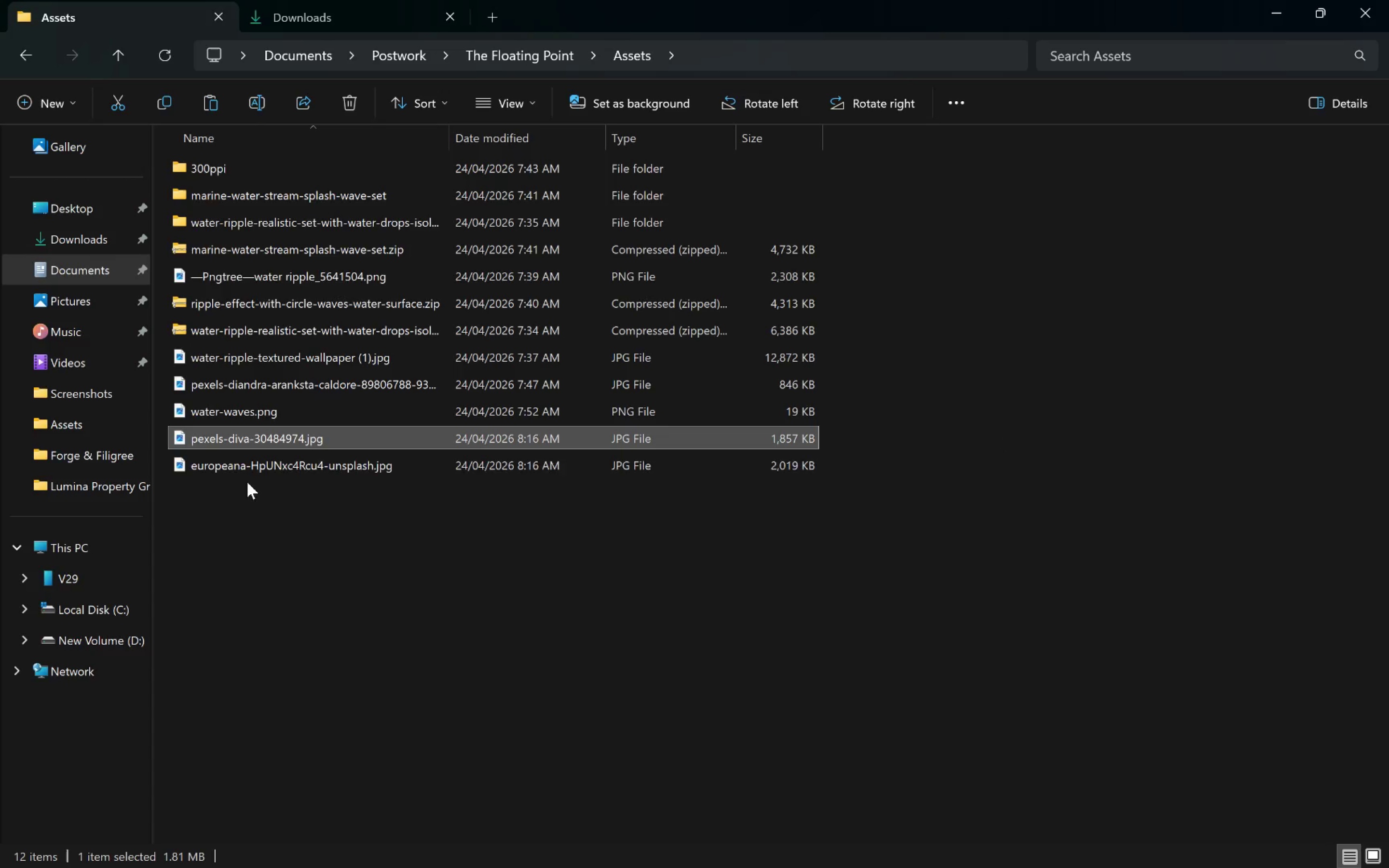 
left_click_drag(start_coordinate=[240, 465], to_coordinate=[724, 375])
 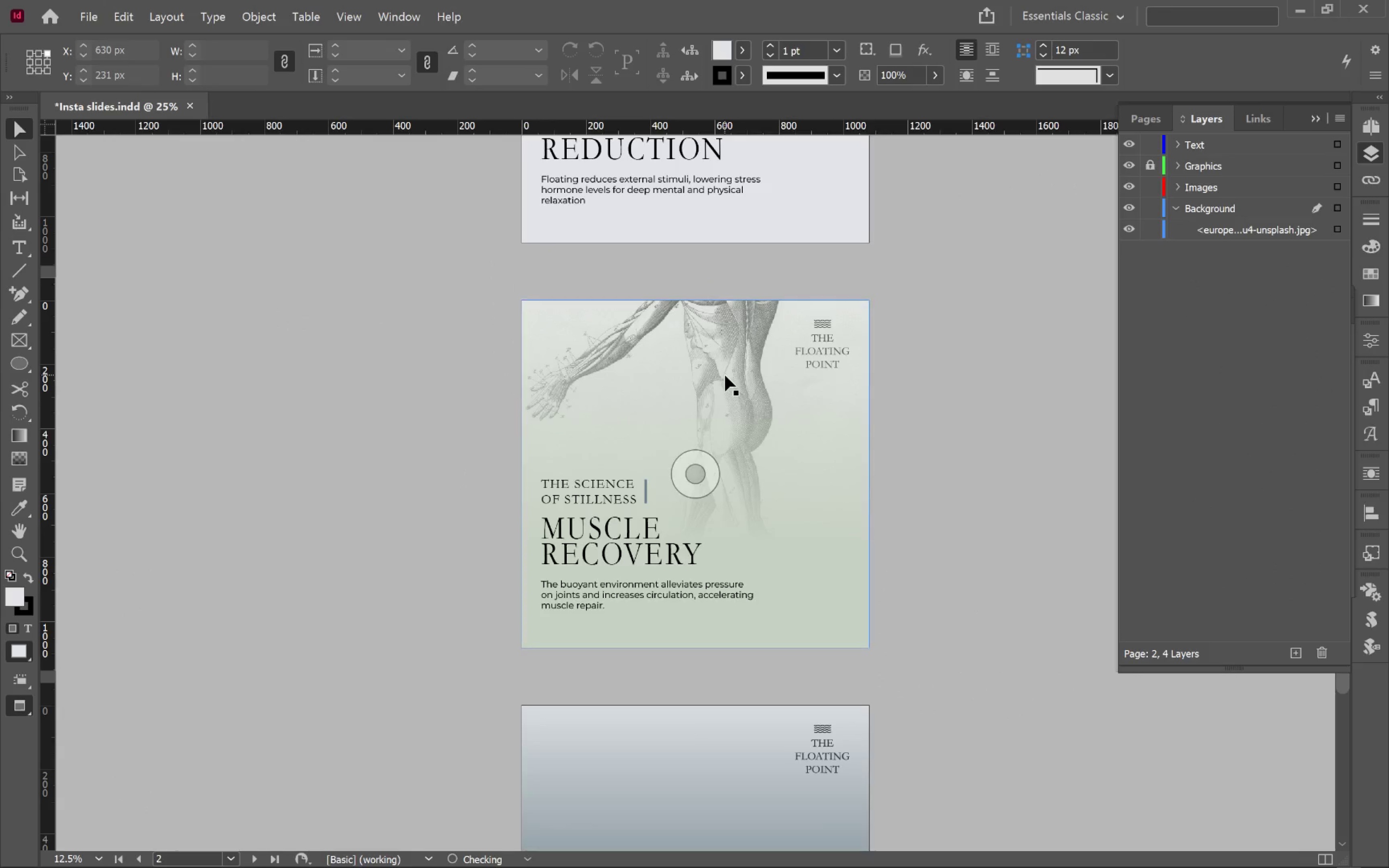 
key(Alt+AltLeft)
 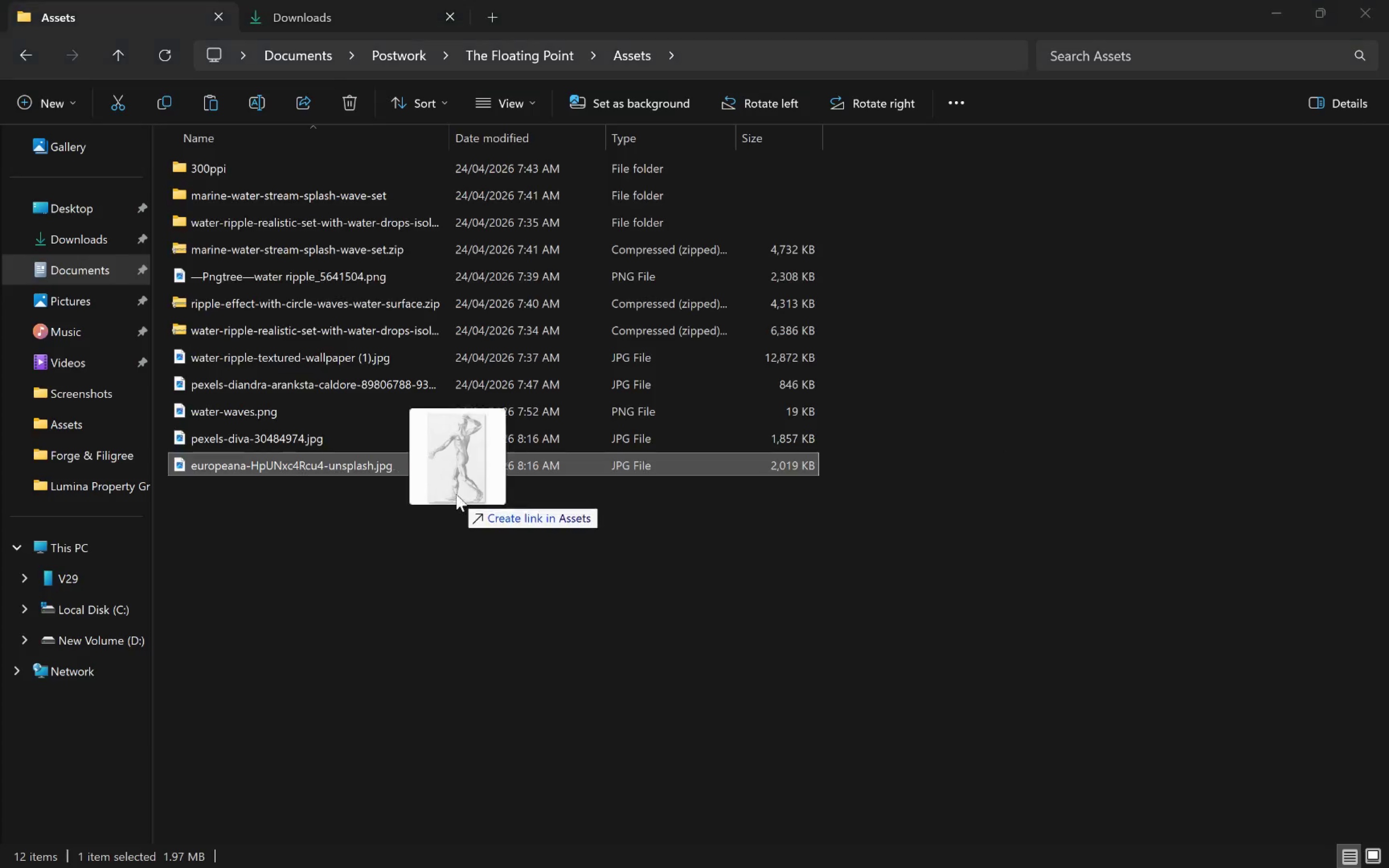 
key(Alt+Tab)
 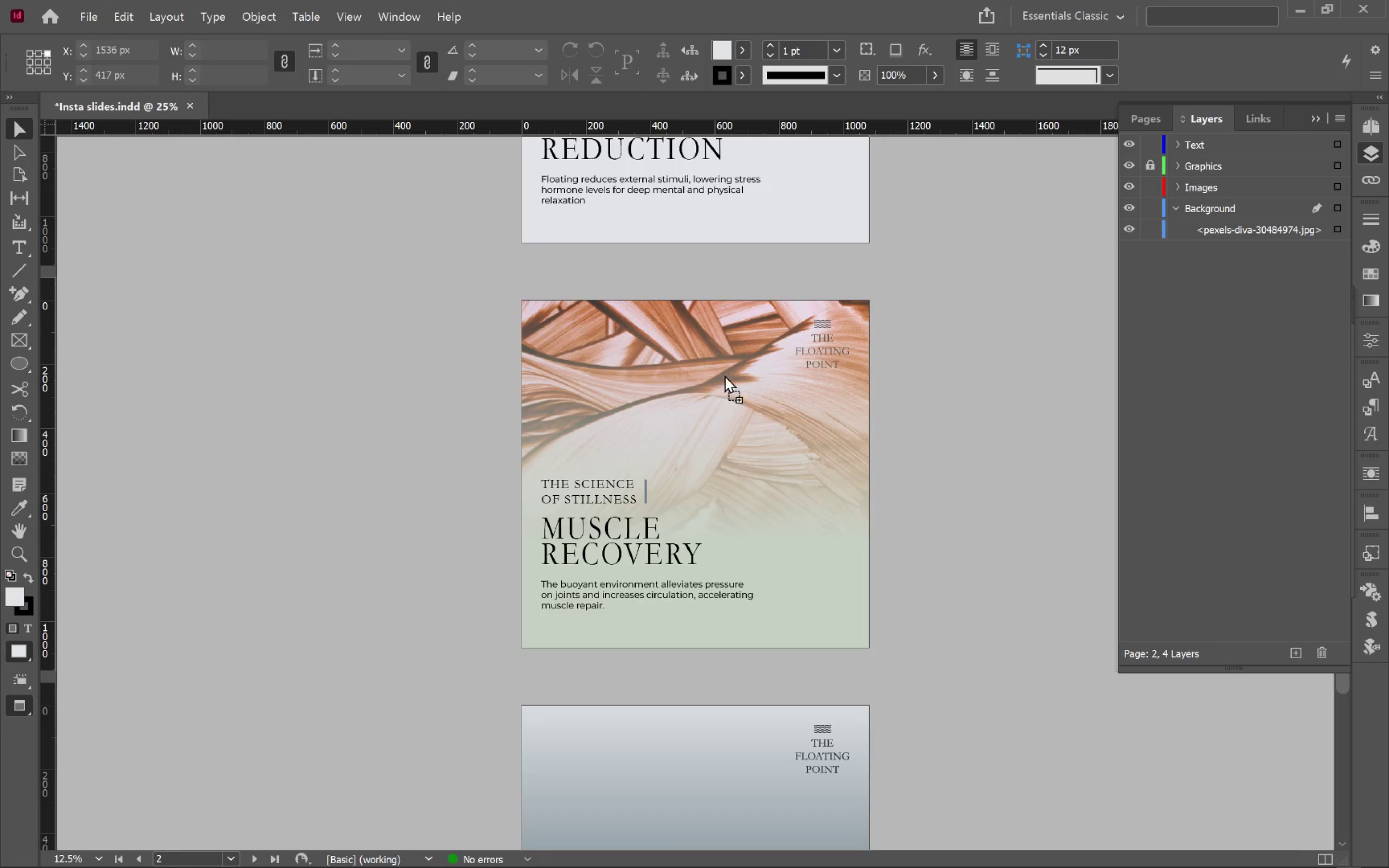 
hold_key(key=ShiftLeft, duration=0.79)
 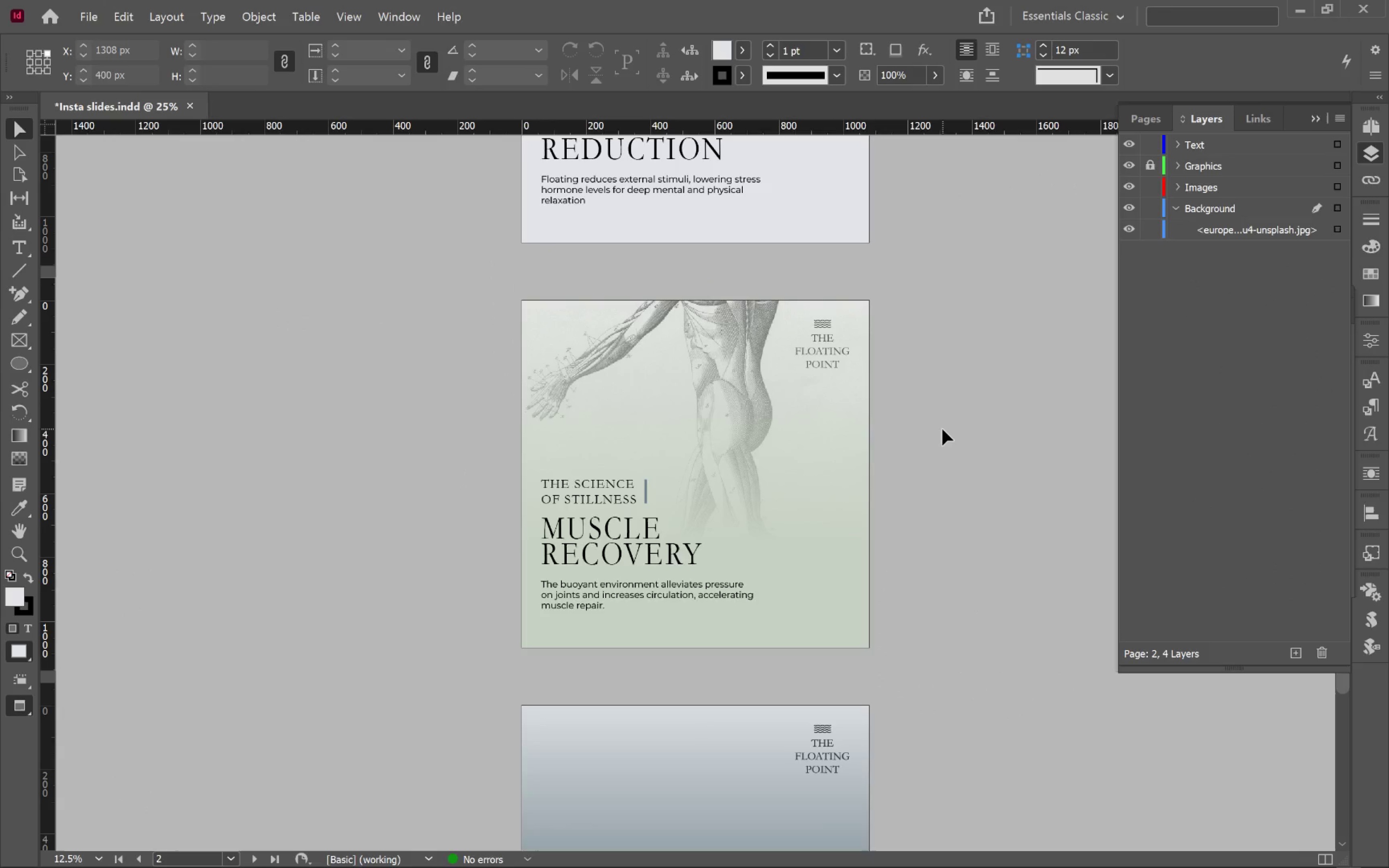 
key(Alt+Control+Shift+C)
 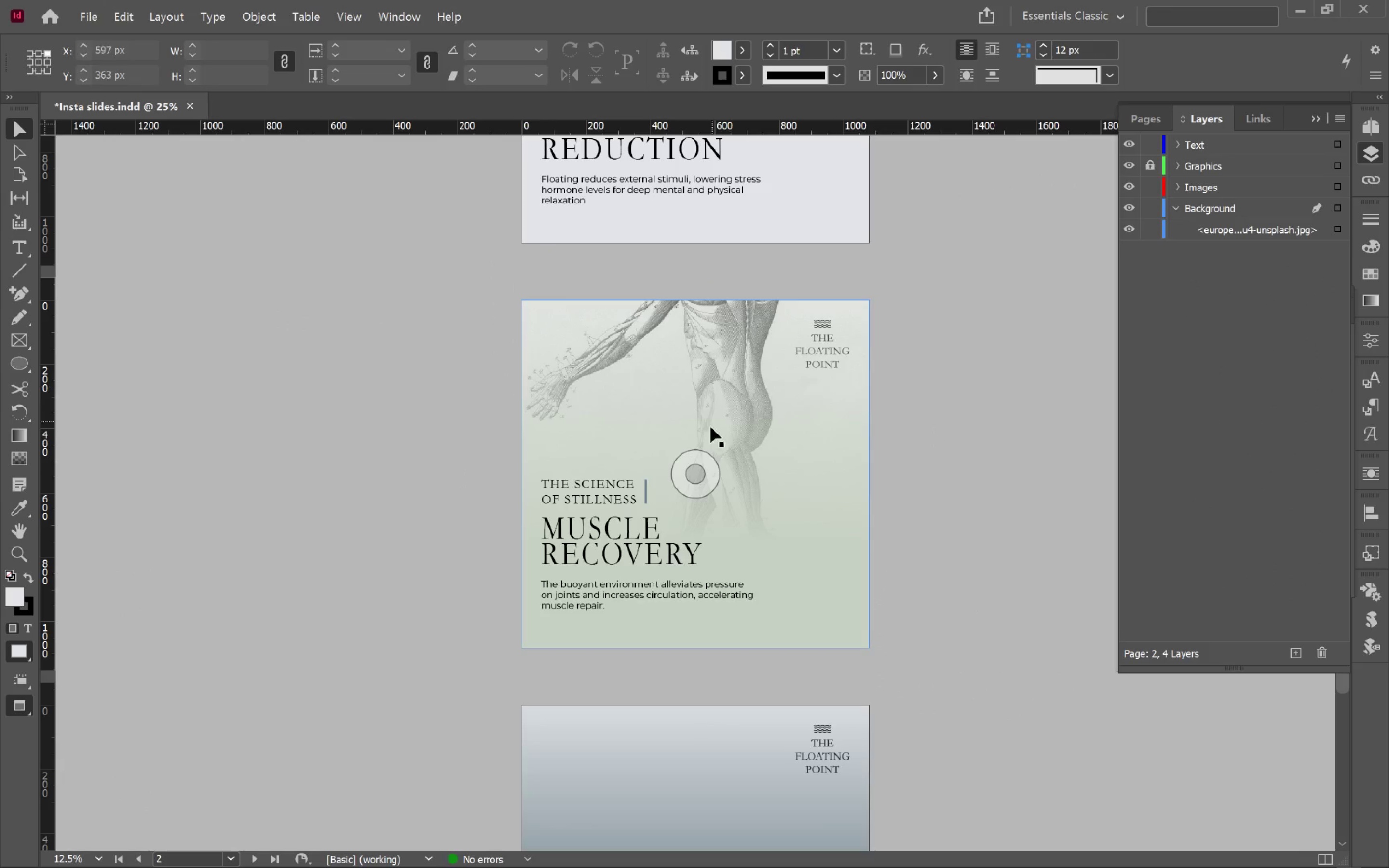 
left_click_drag(start_coordinate=[708, 446], to_coordinate=[708, 448])
 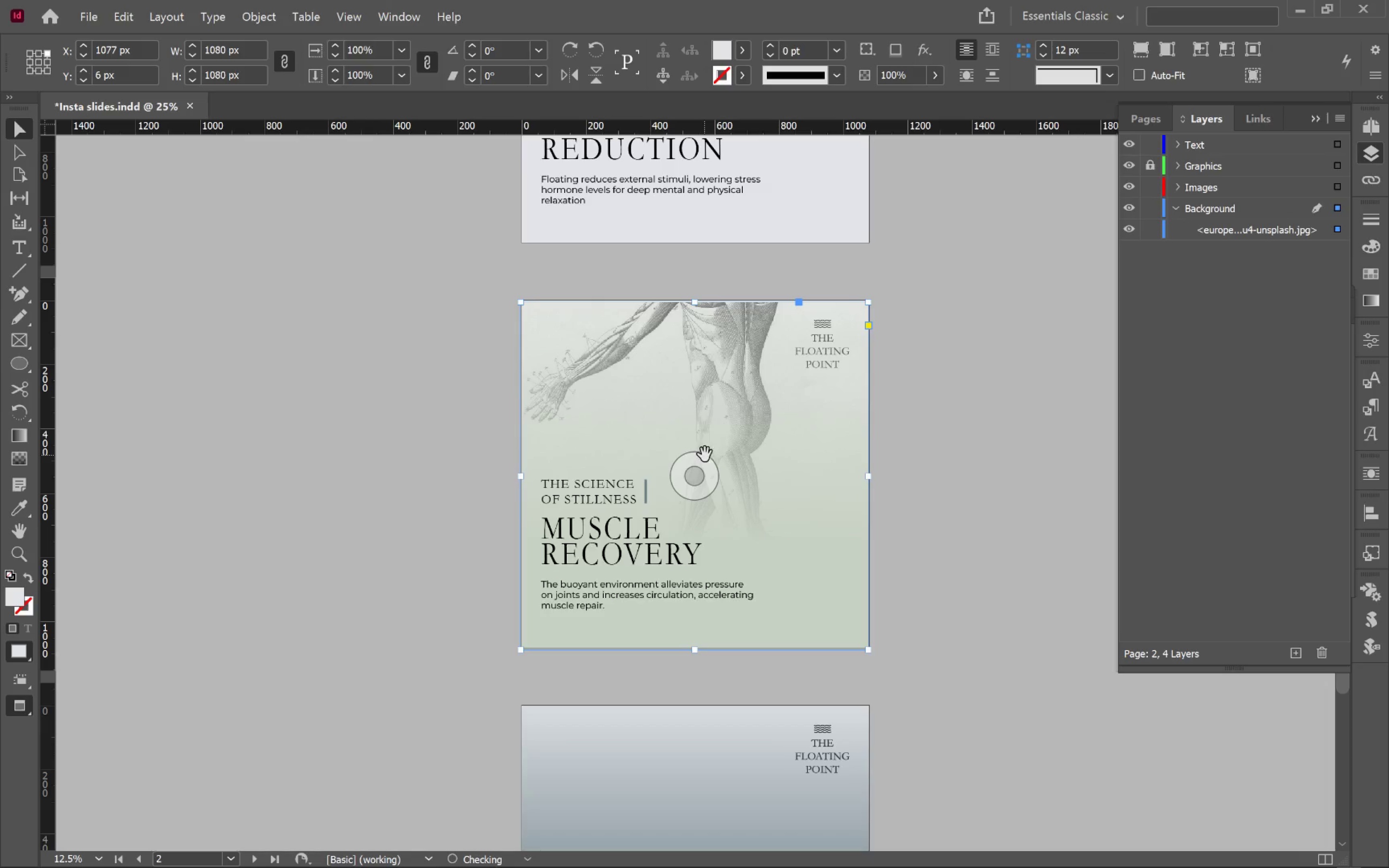 
key(Control+ControlLeft)
 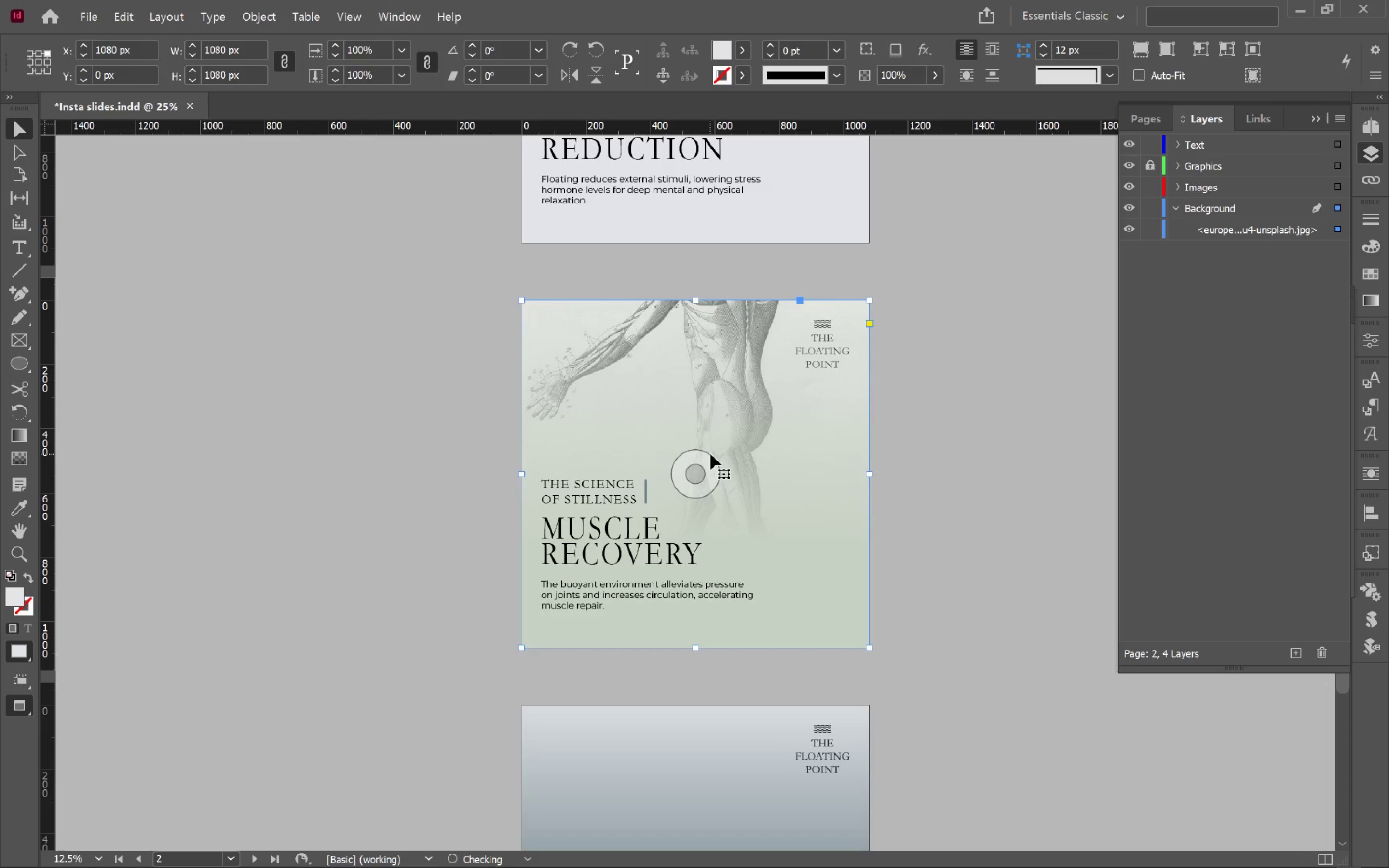 
key(Control+Z)
 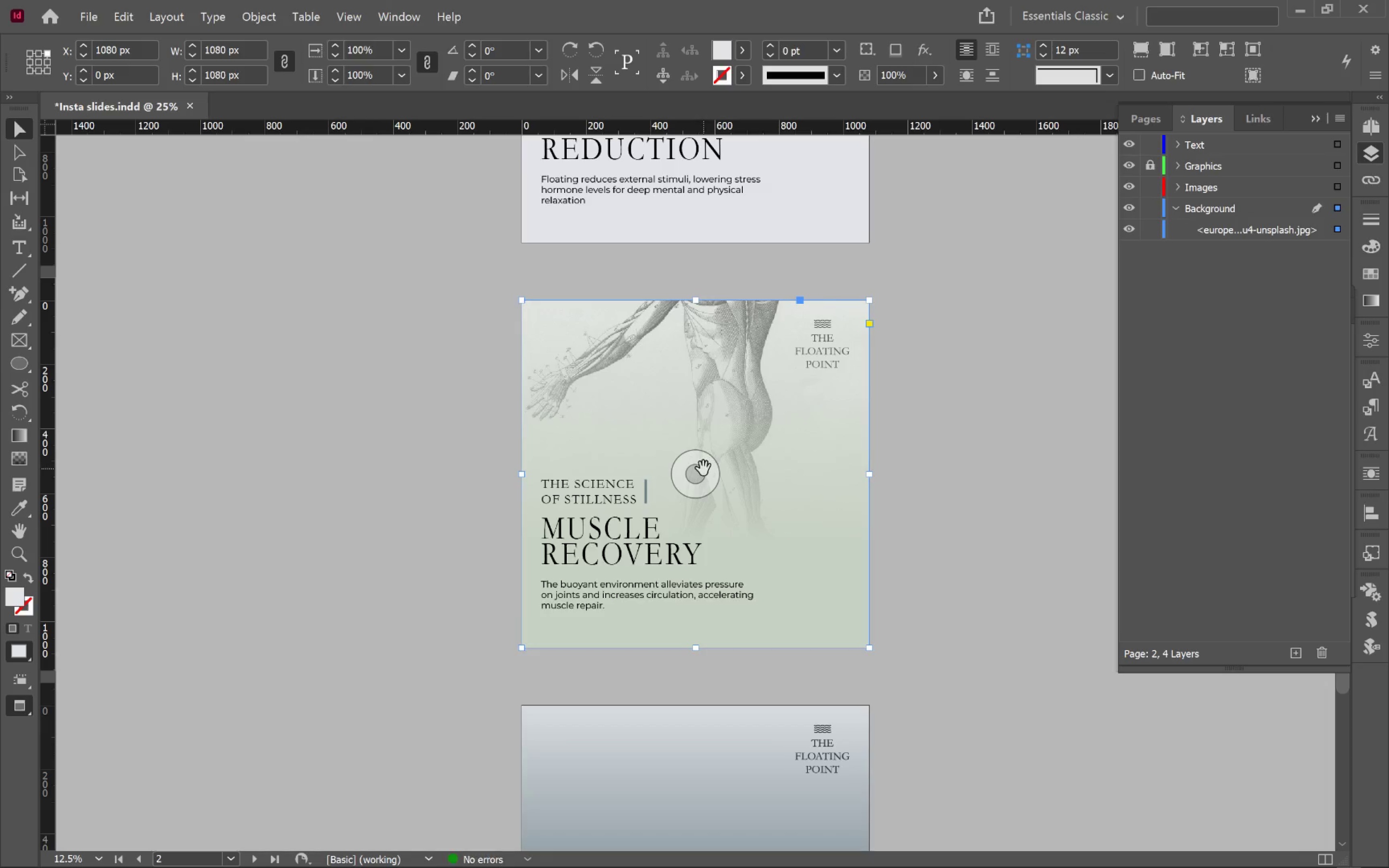 
left_click([703, 468])
 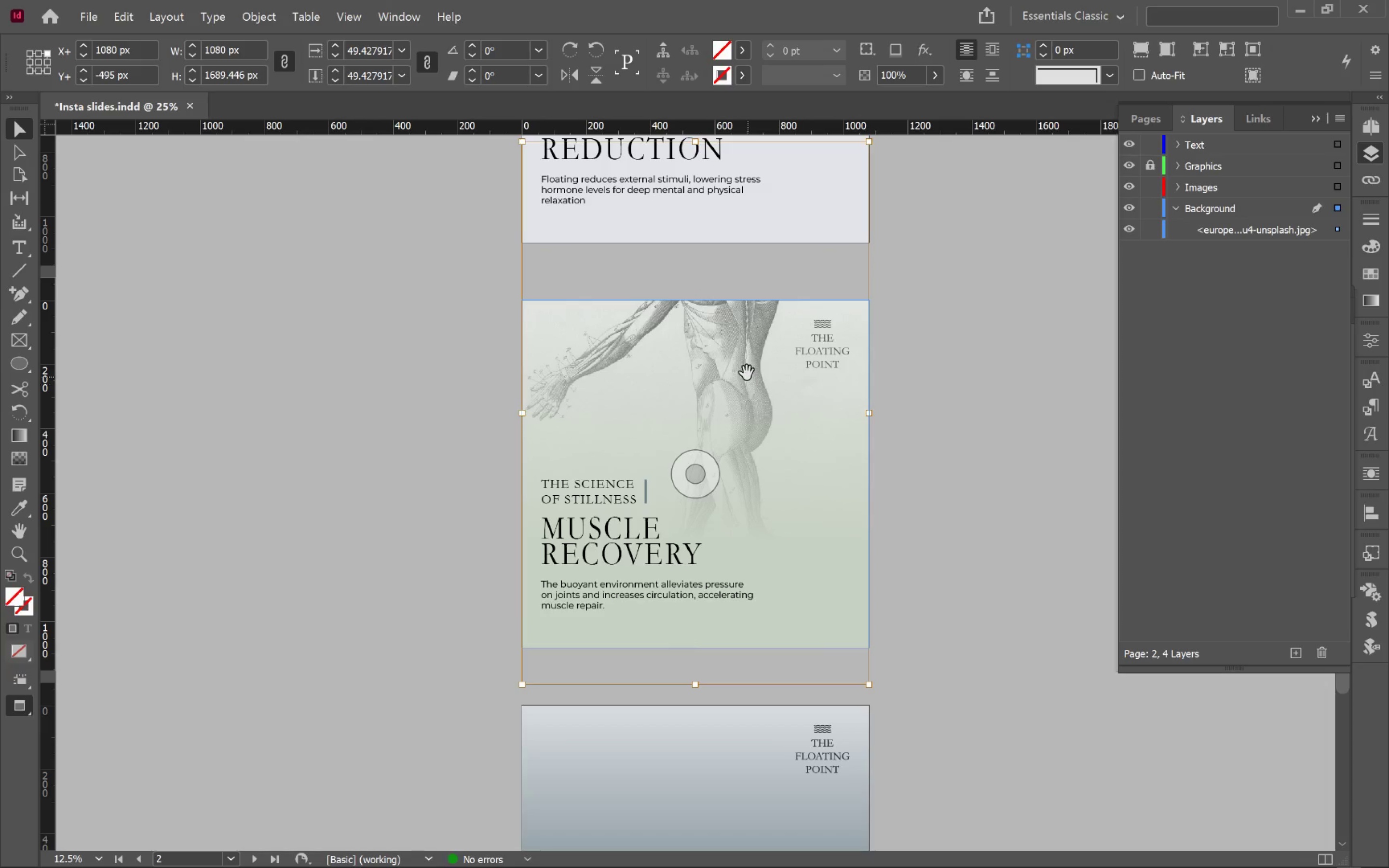 
left_click_drag(start_coordinate=[746, 369], to_coordinate=[752, 464])
 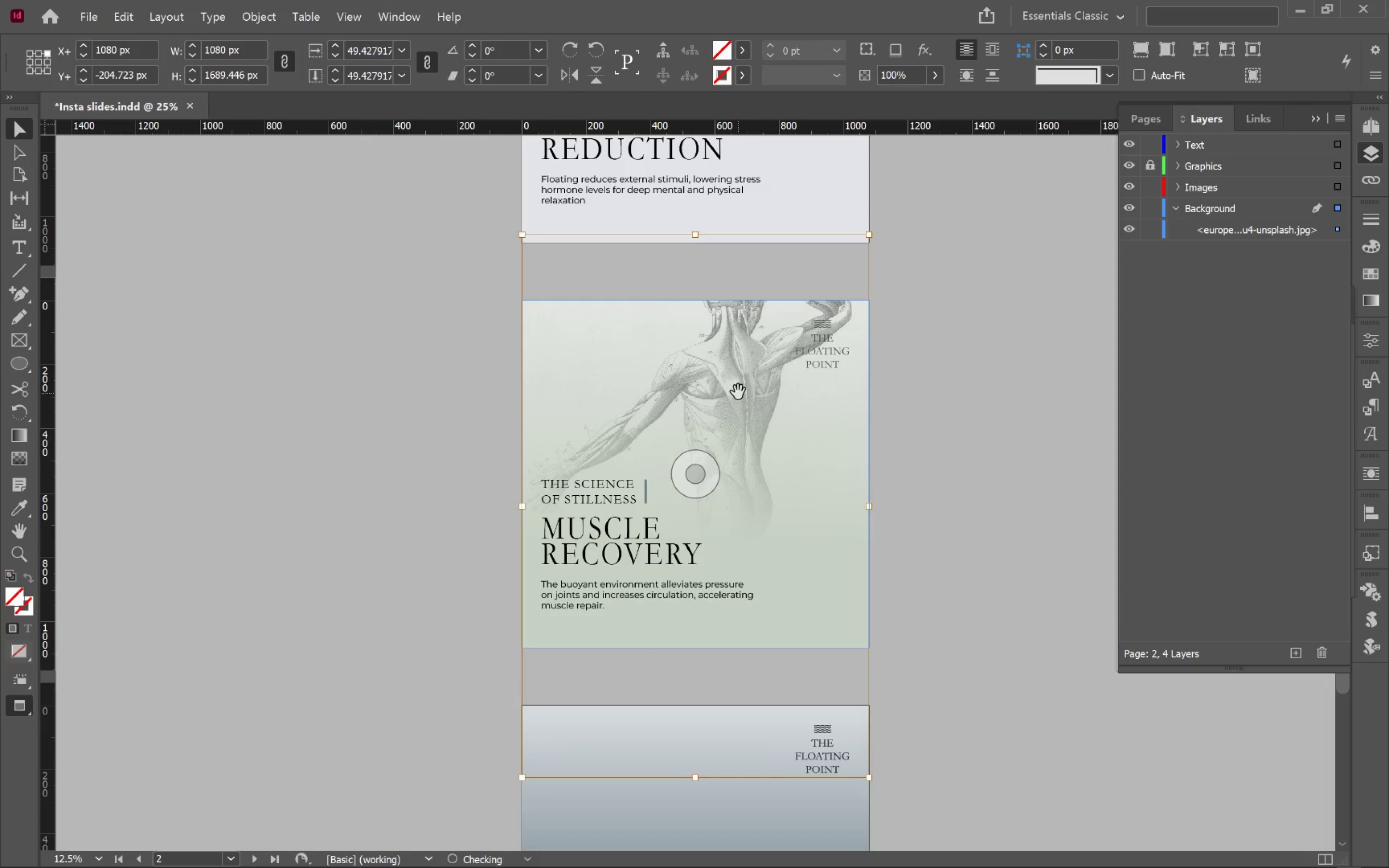 
hold_key(key=ShiftLeft, duration=2.39)
left_click_drag(start_coordinate=[735, 383], to_coordinate=[743, 411])
 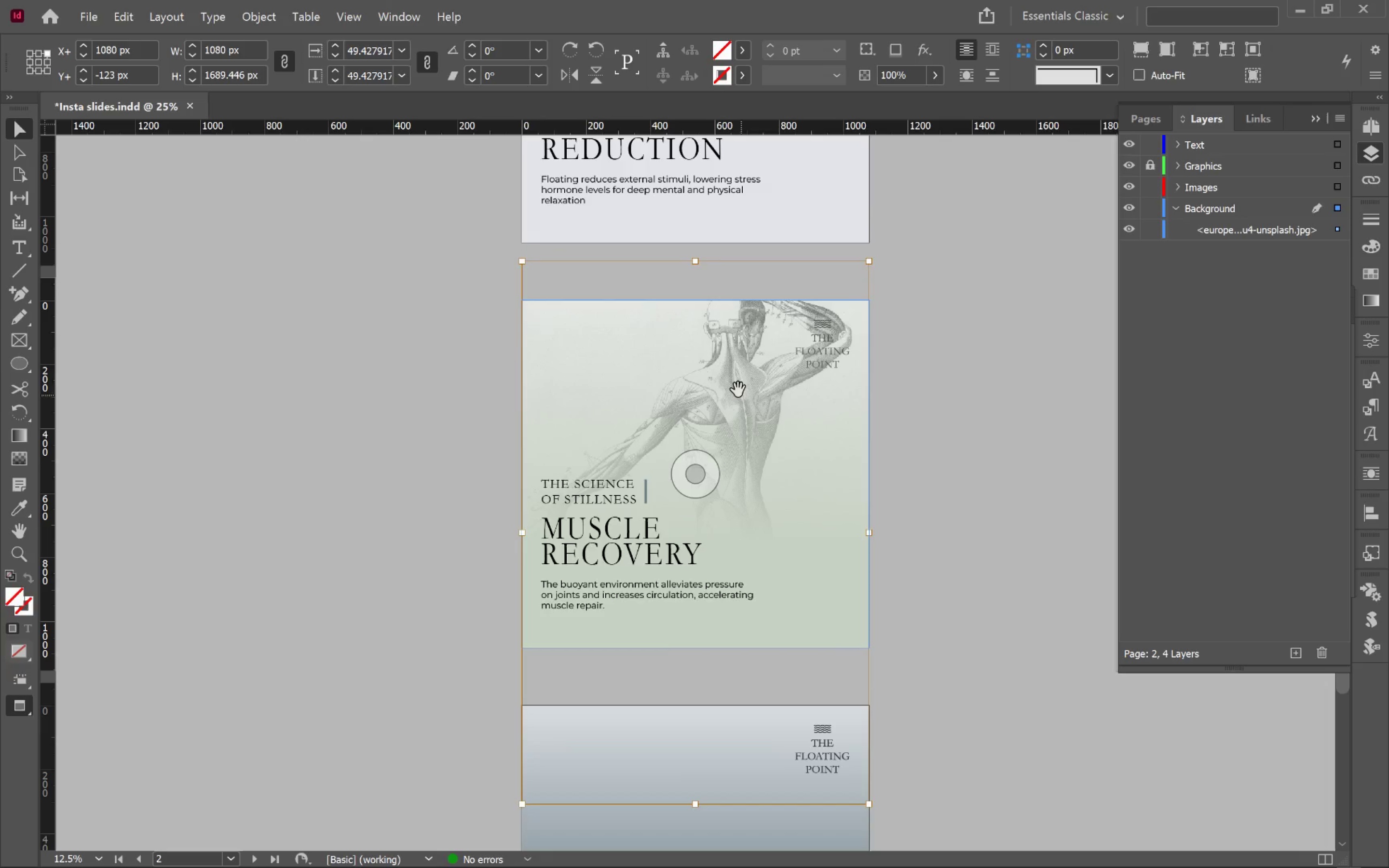 
left_click_drag(start_coordinate=[732, 378], to_coordinate=[732, 406])
 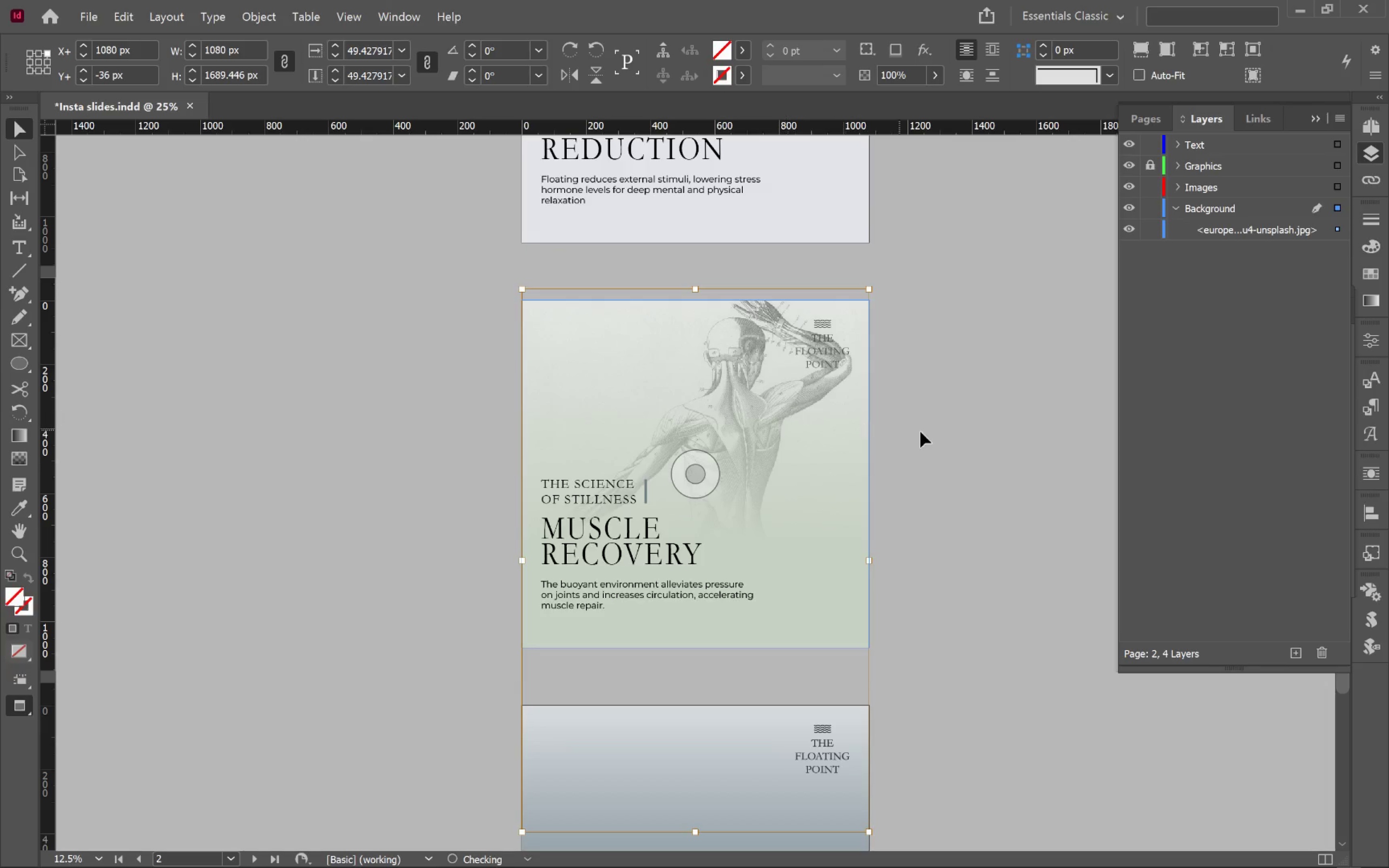 
hold_key(key=ShiftLeft, duration=1.17)
 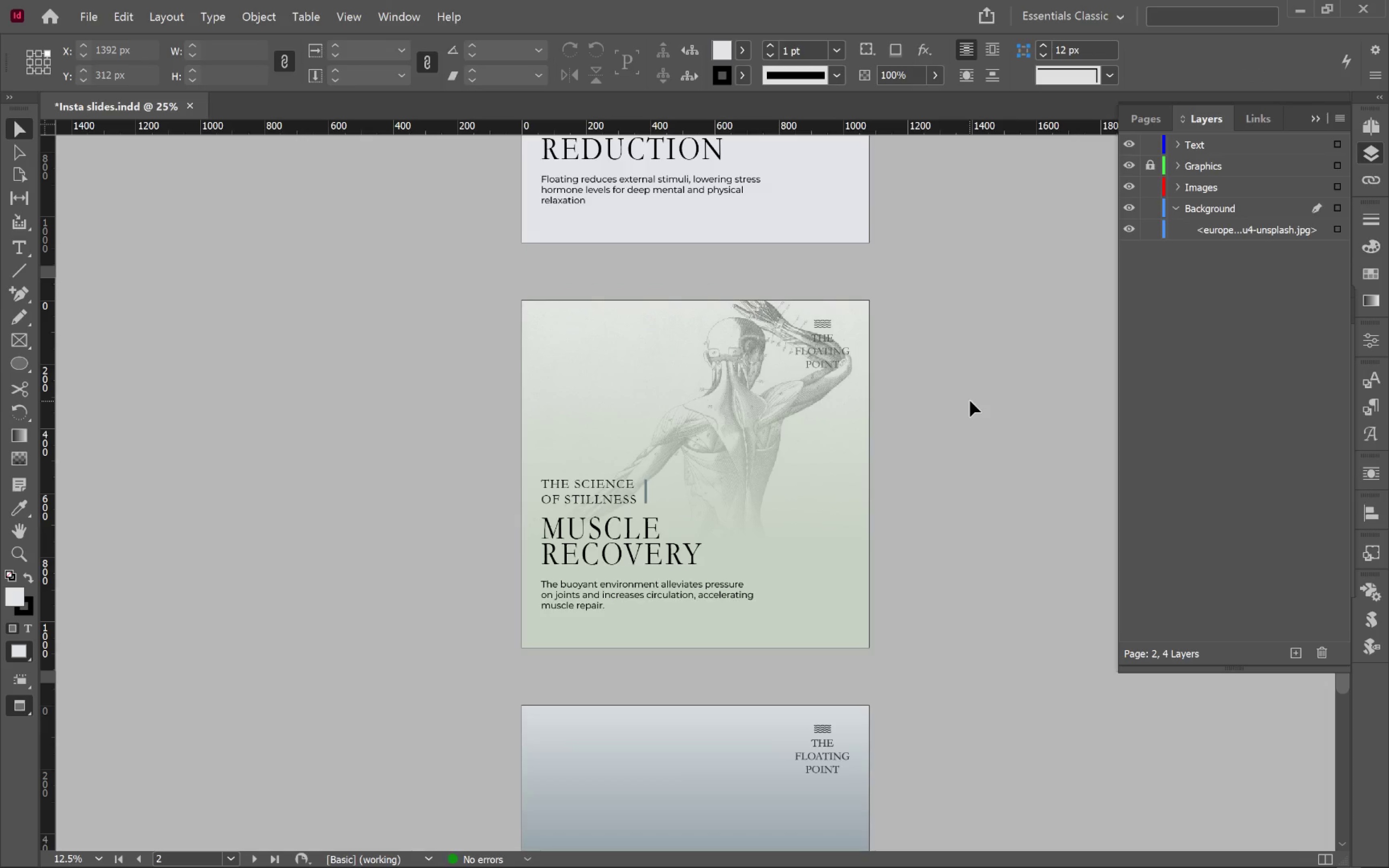 
left_click([706, 467])
 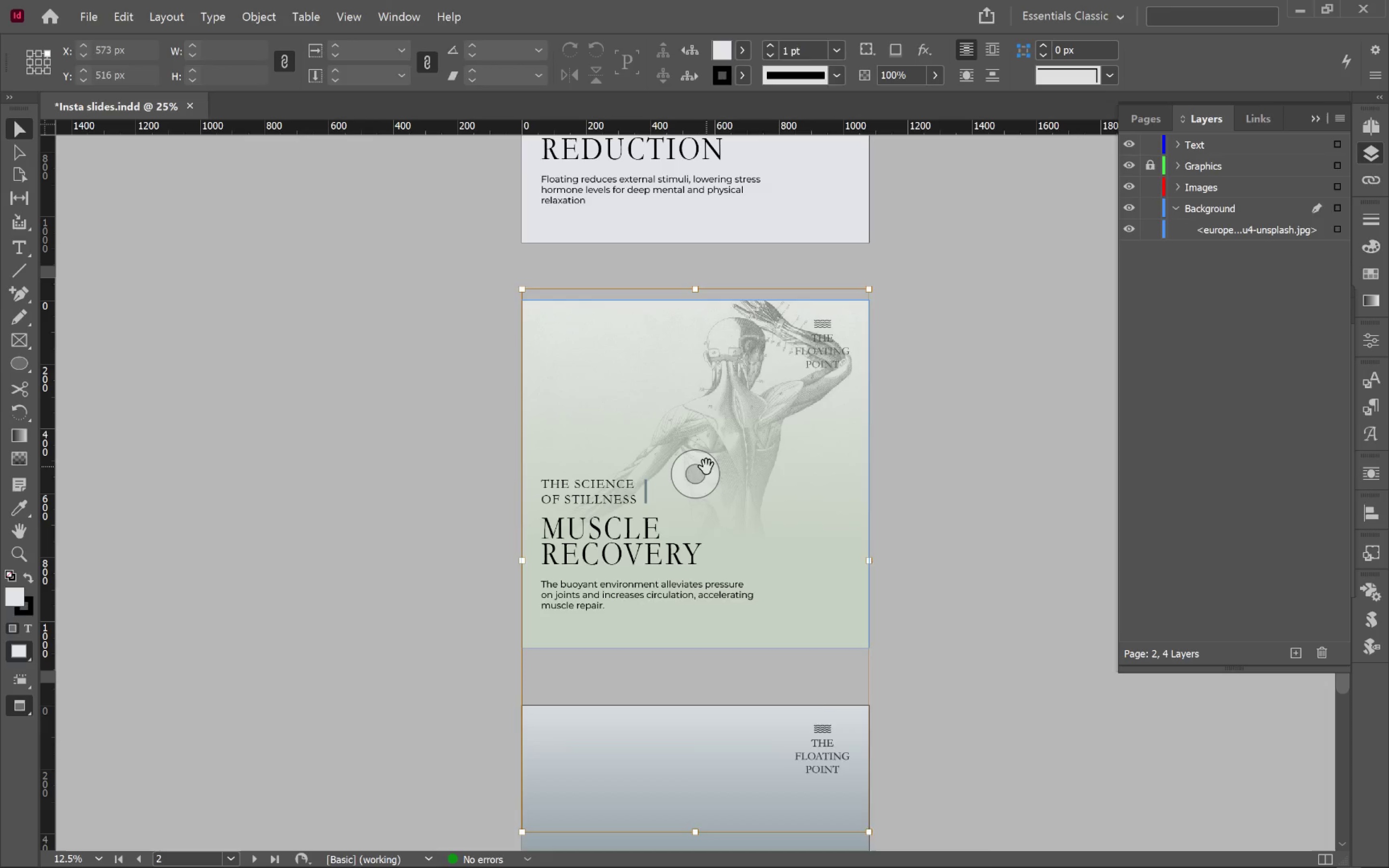 
right_click([706, 467])
 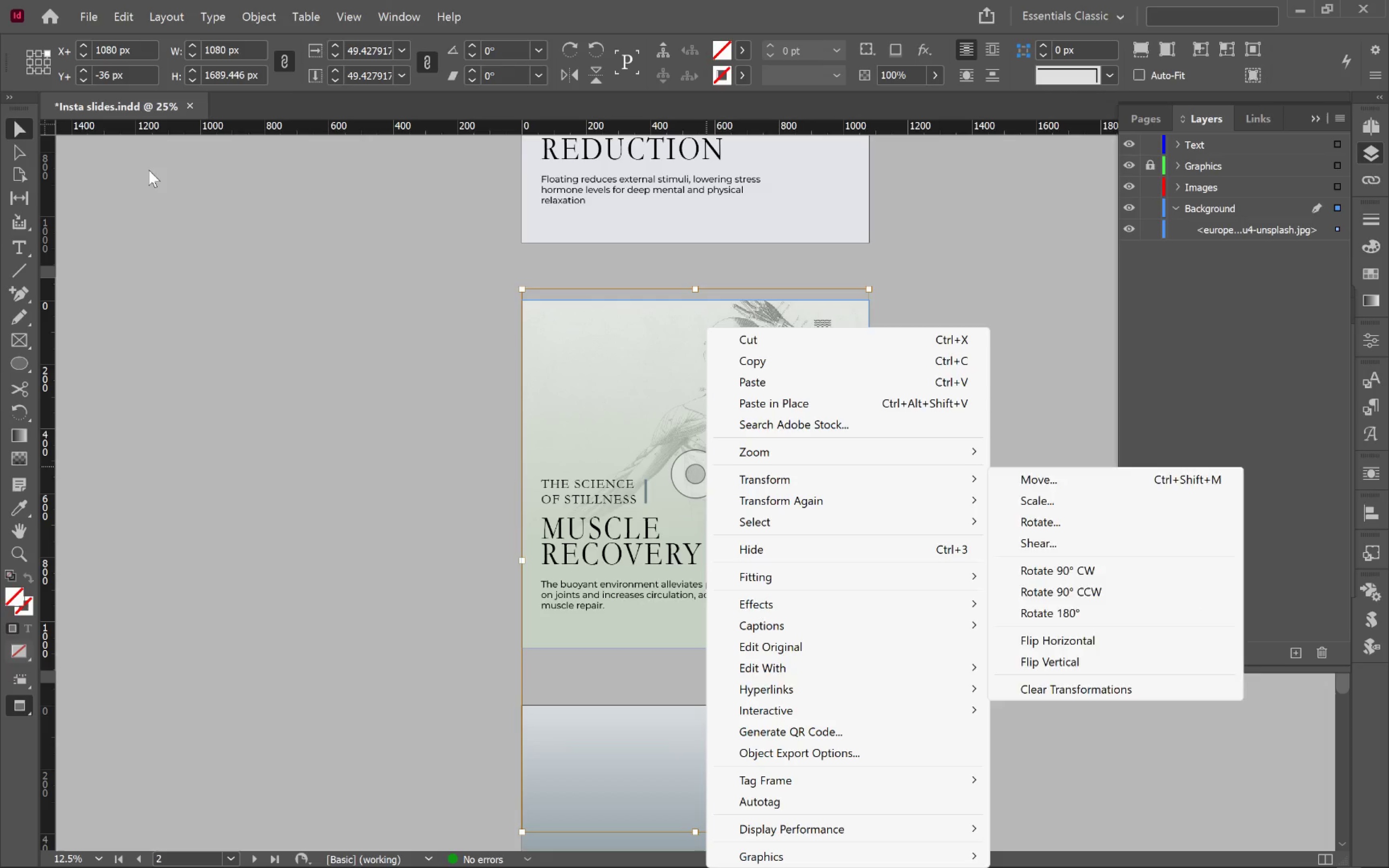 
left_click([41, 63])
 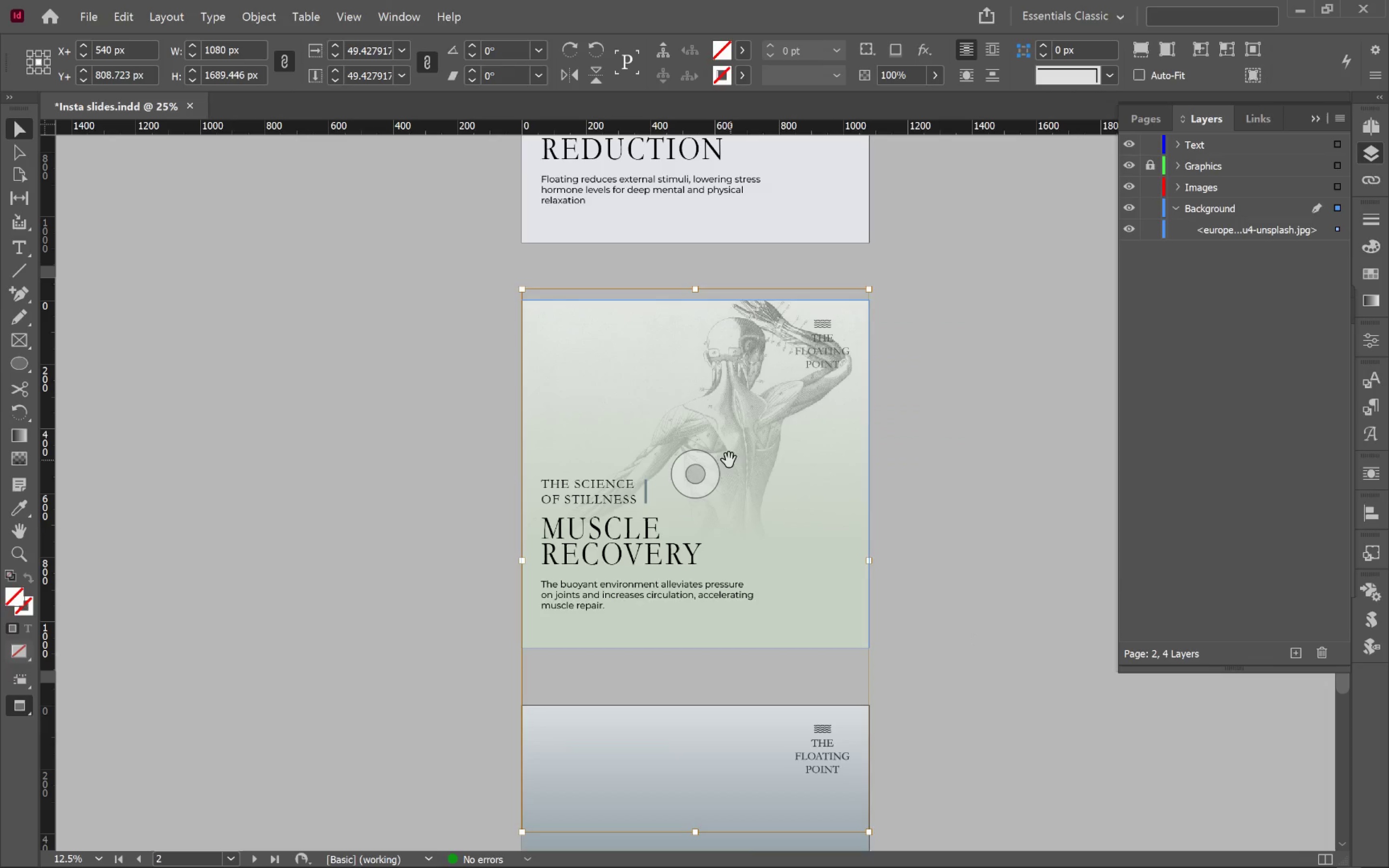 
left_click([716, 470])
 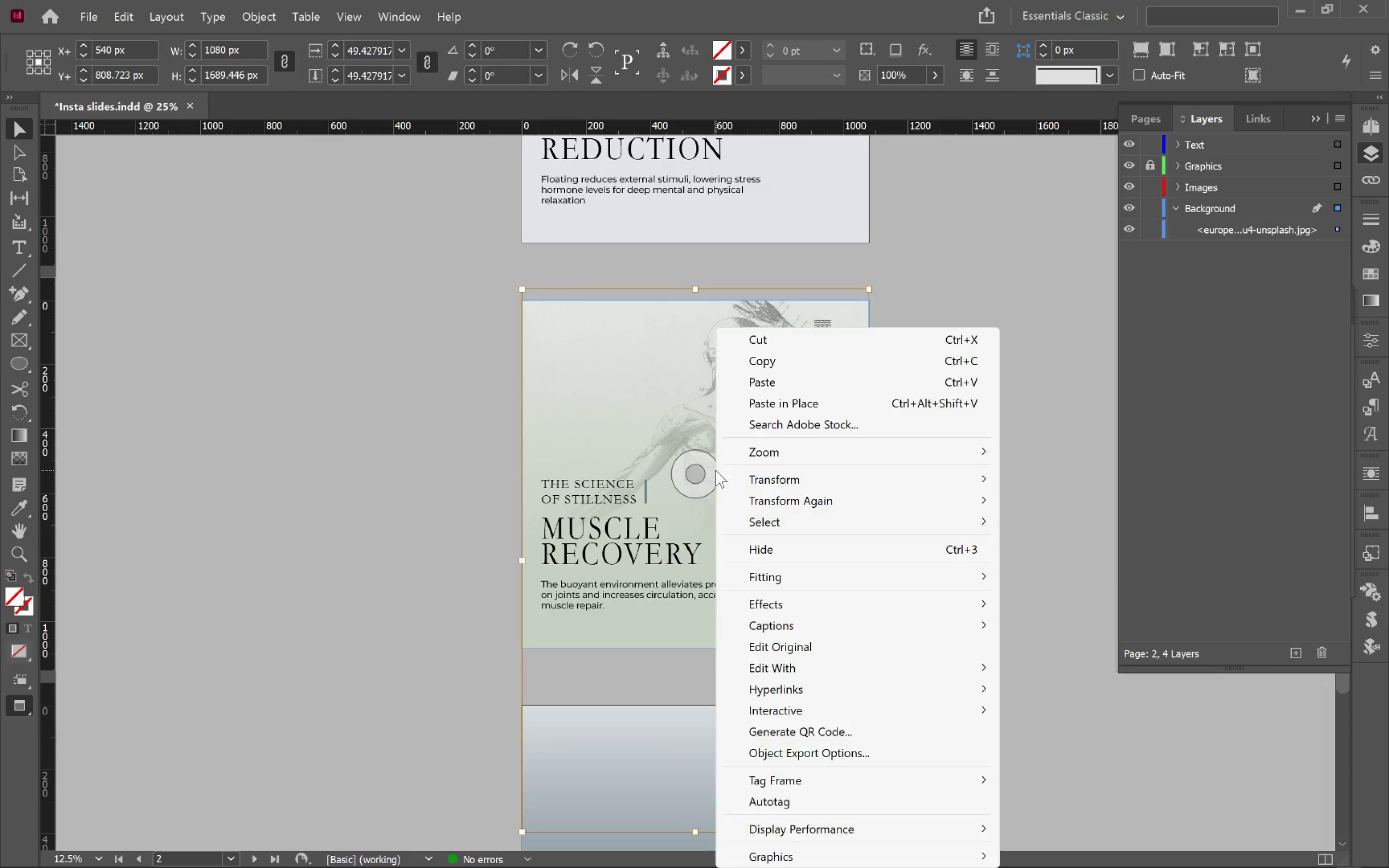 
right_click([716, 470])
 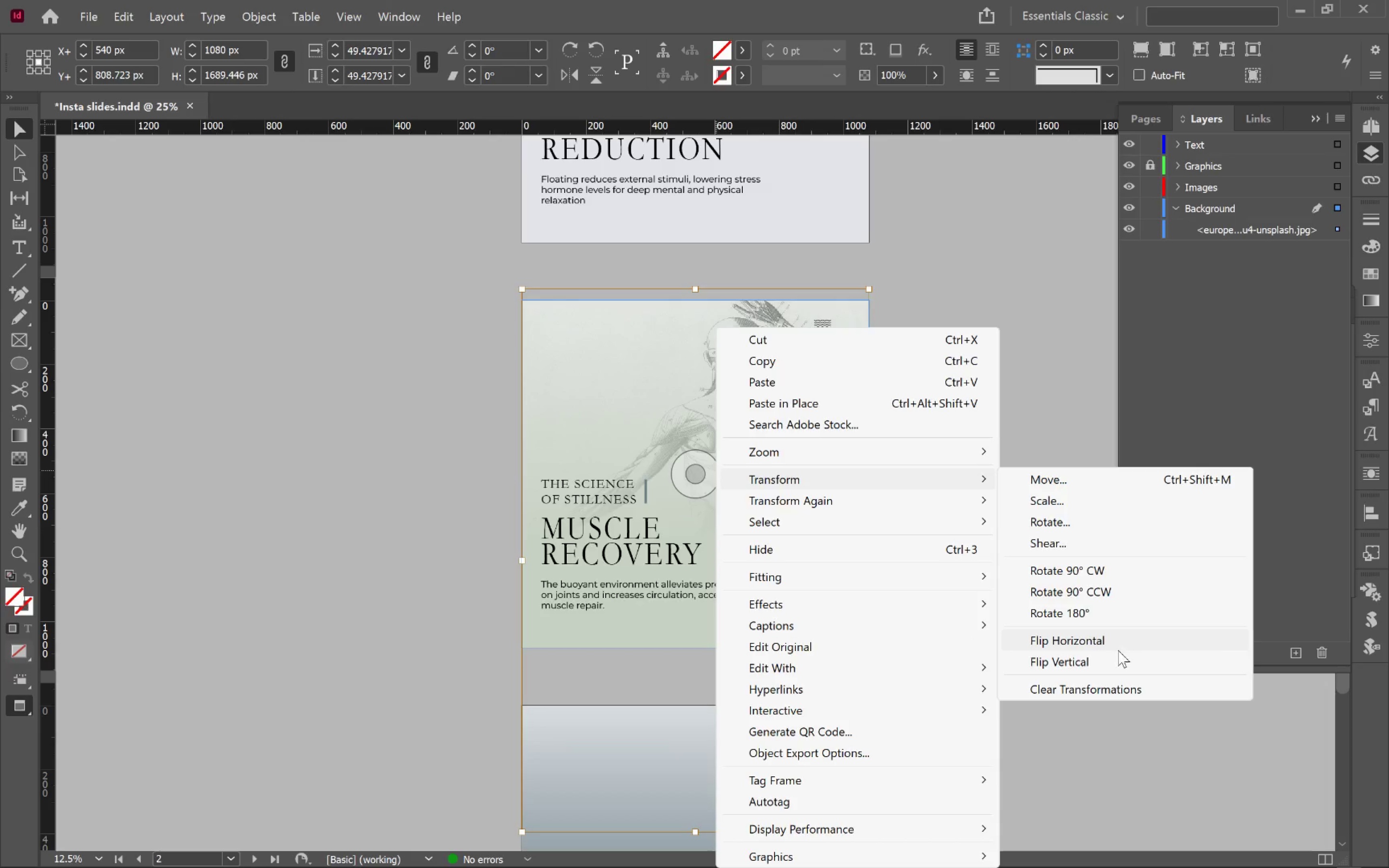 
left_click([1115, 642])
 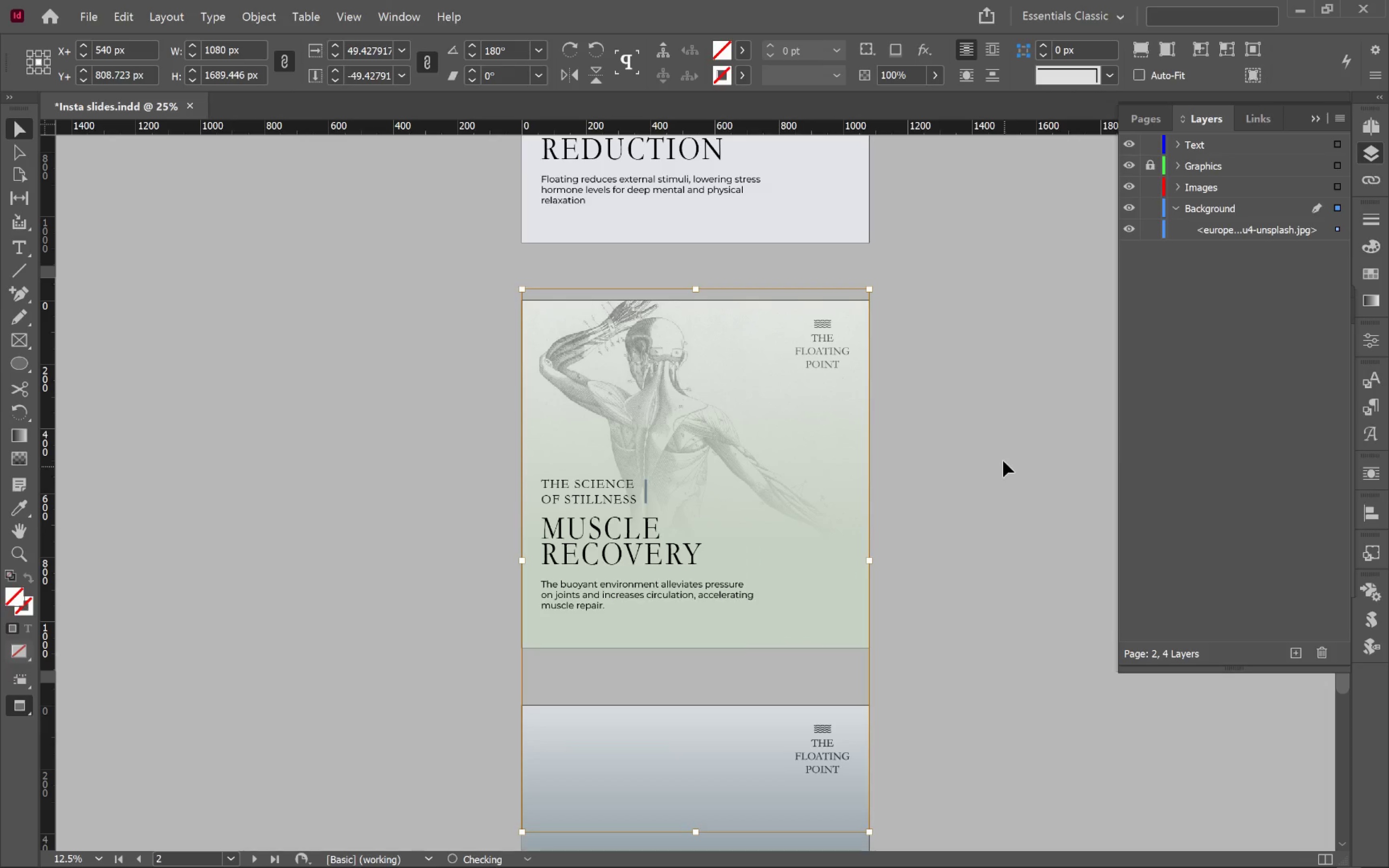 
left_click([1000, 456])
 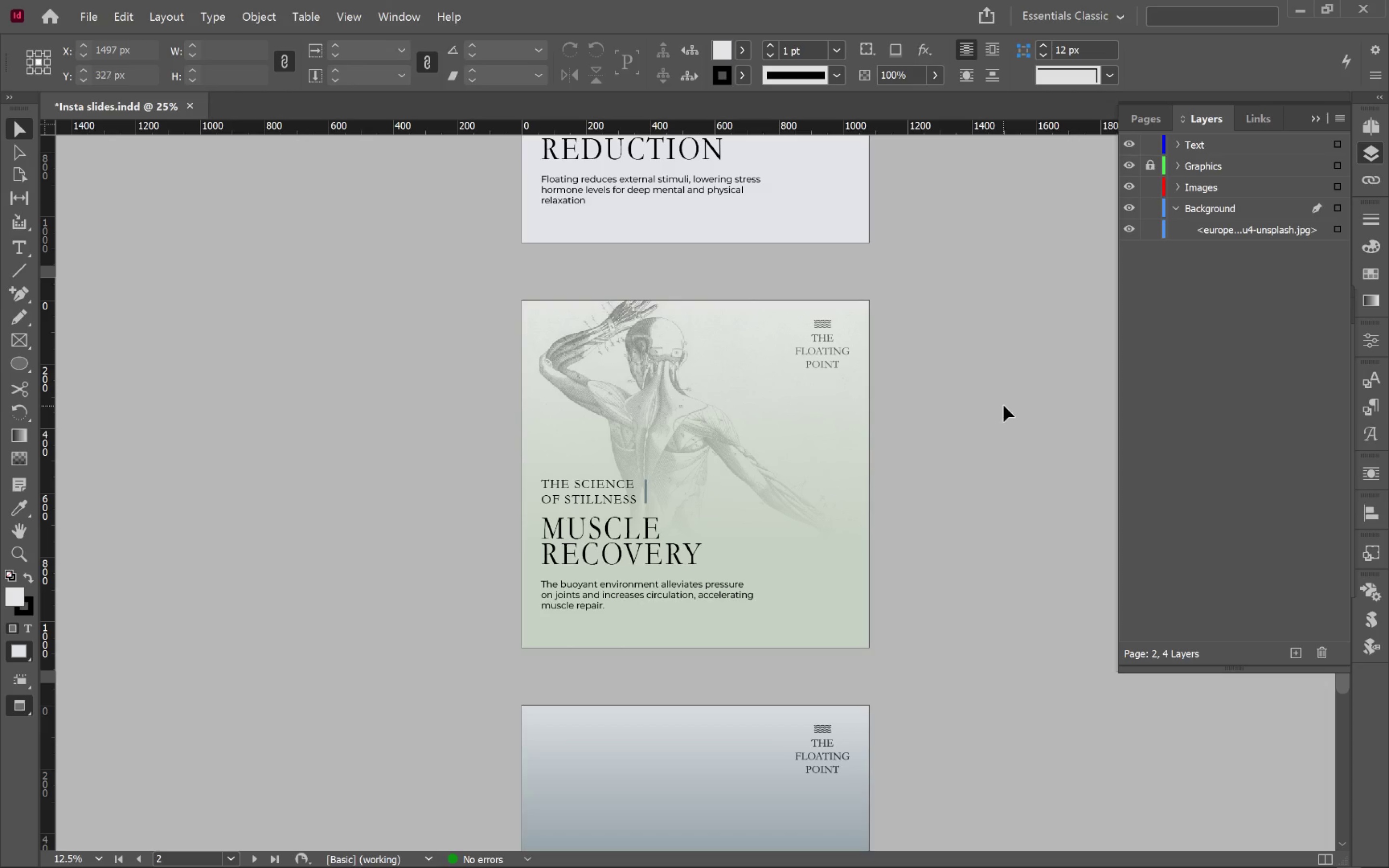 
key(Control+0)
 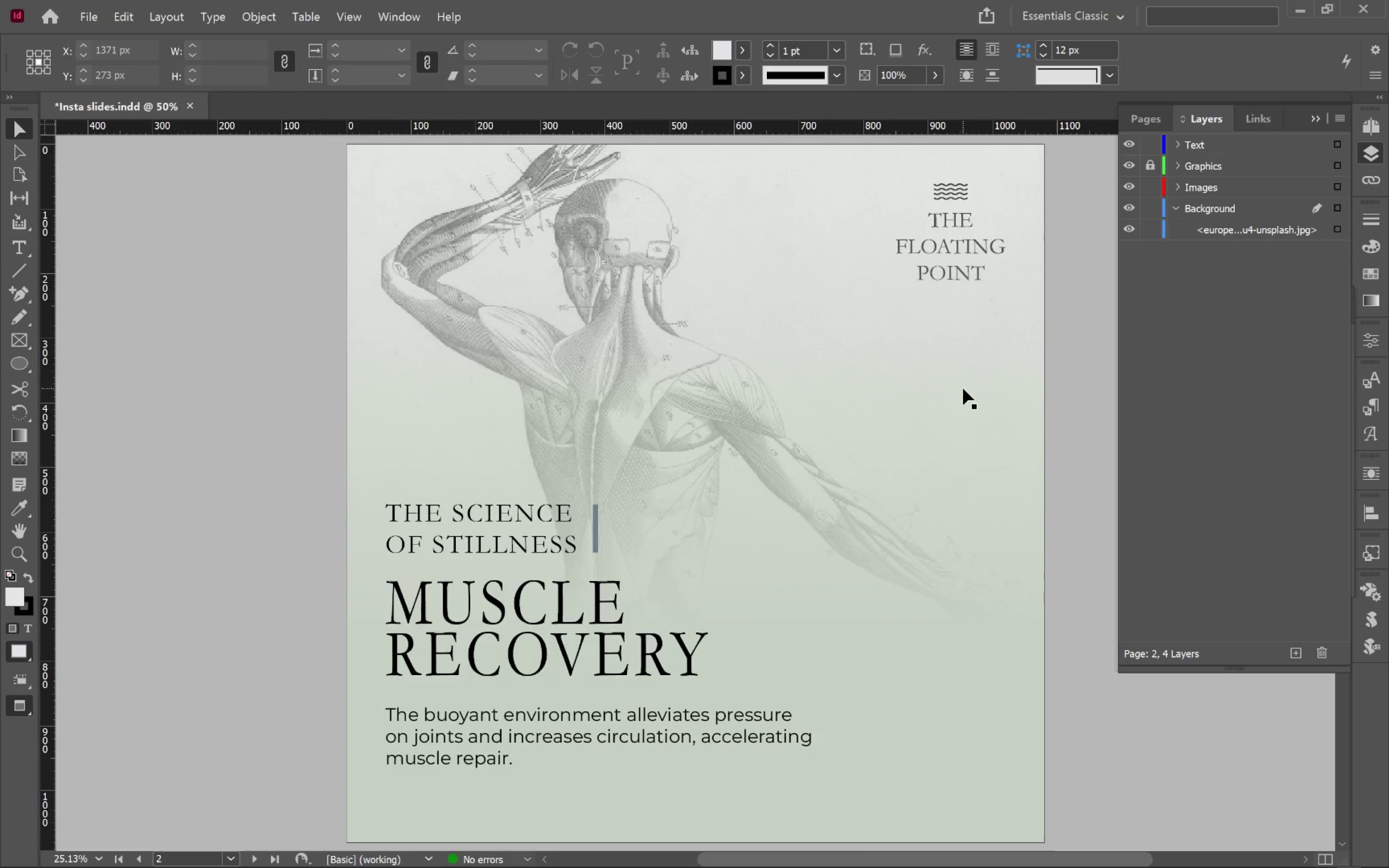 
key(Tab)
 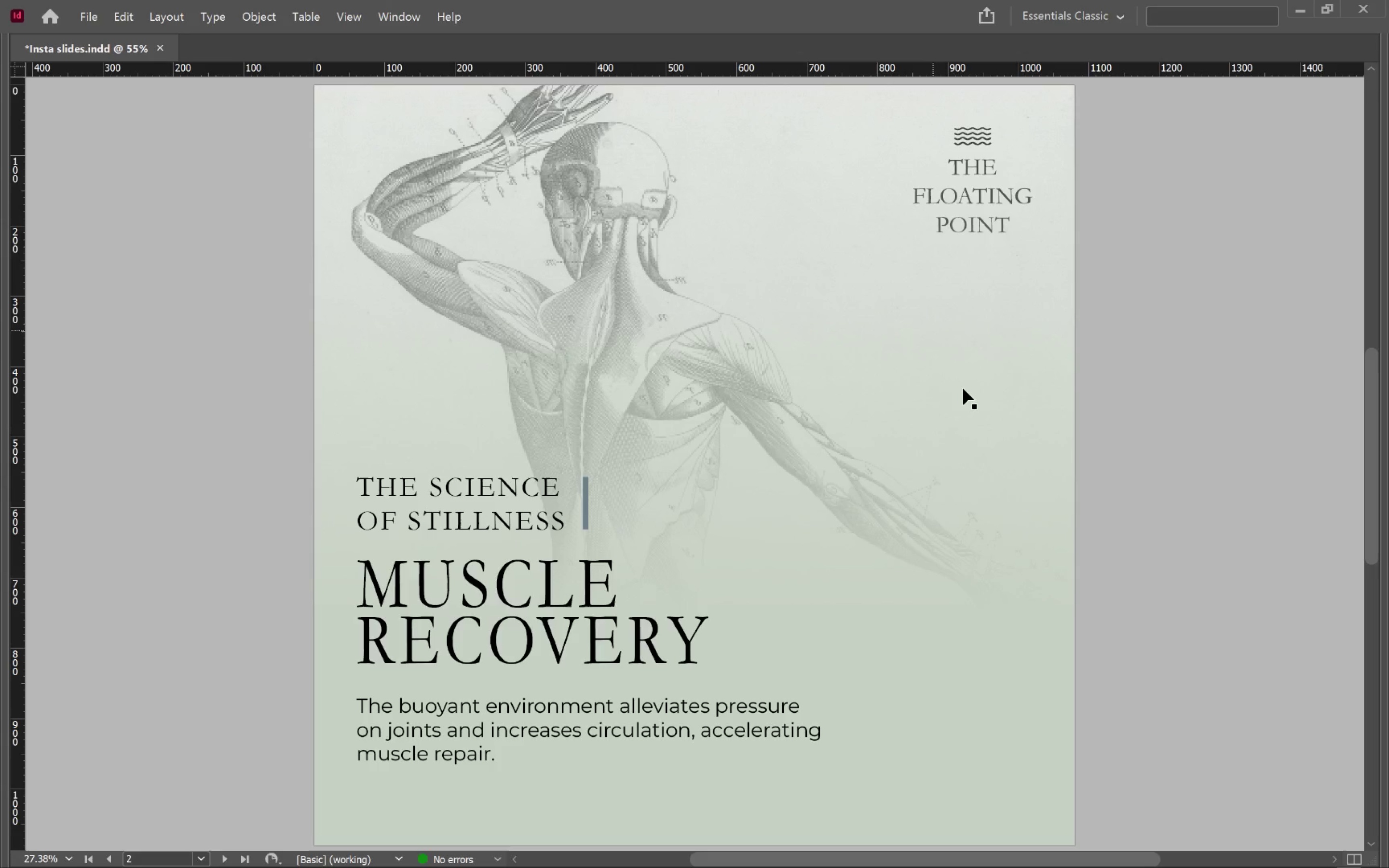 
wait(11.81)
 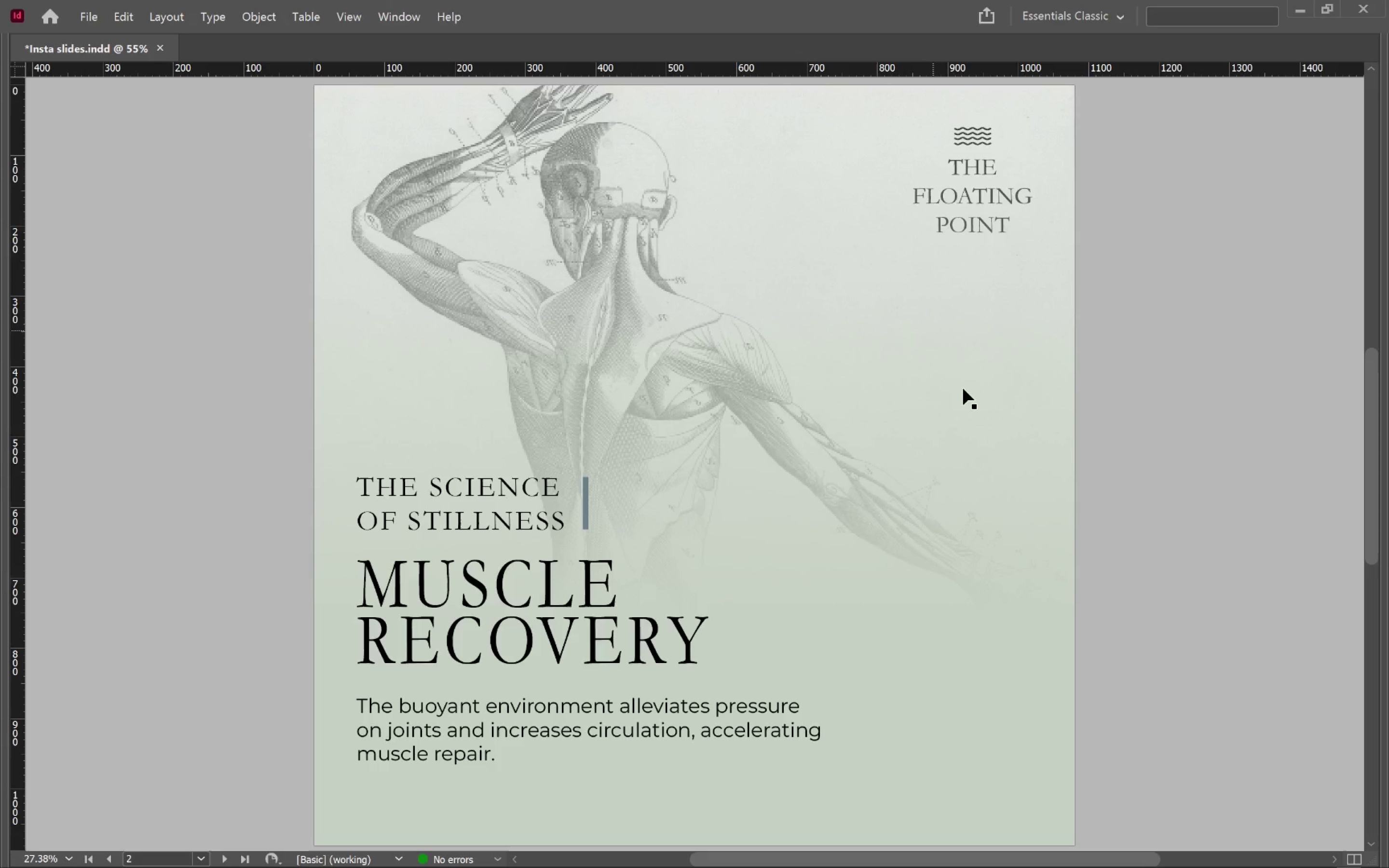 
scroll: coordinate [1121, 424], scroll_direction: down, amount: 14.0
 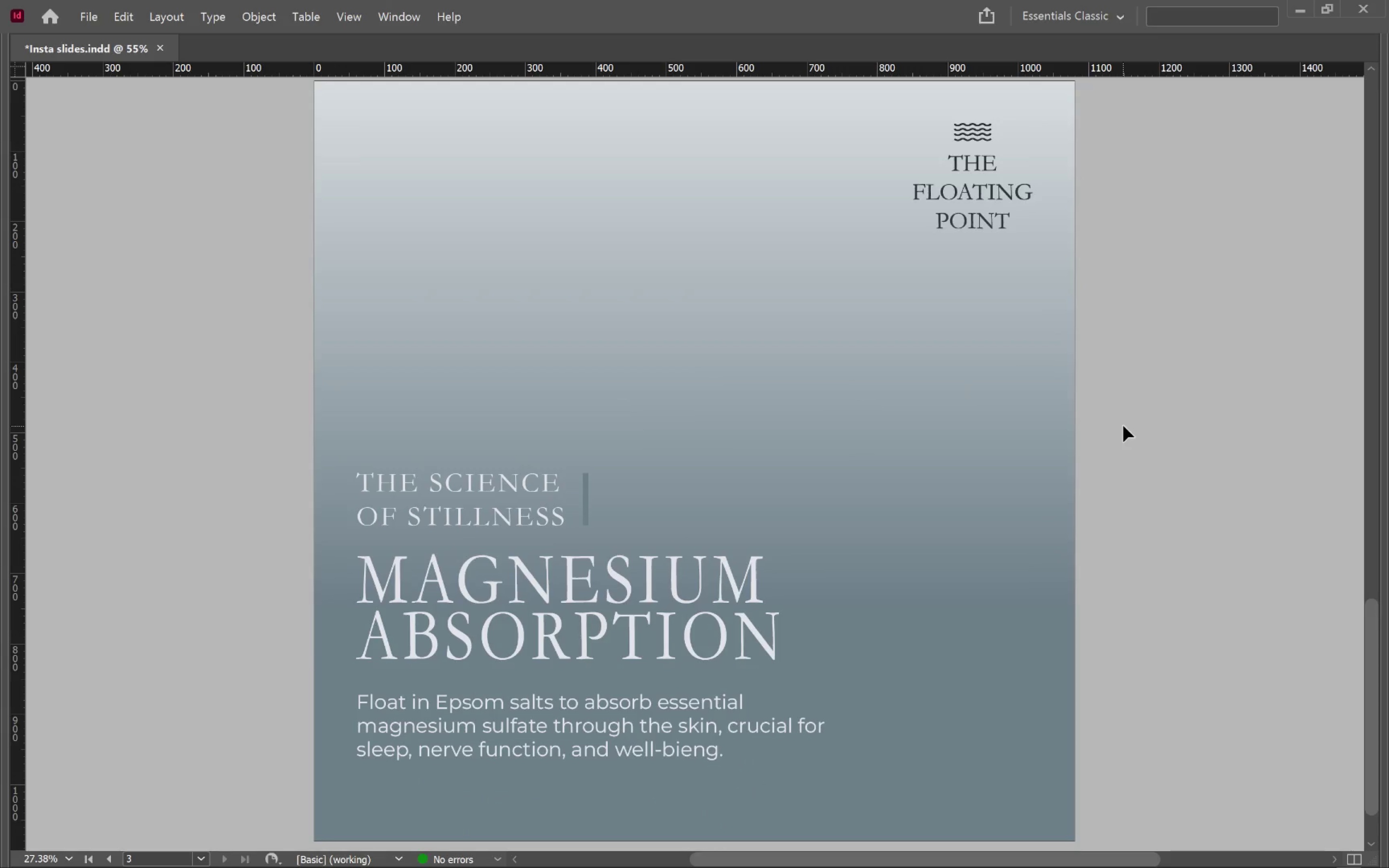 
wait(11.69)
 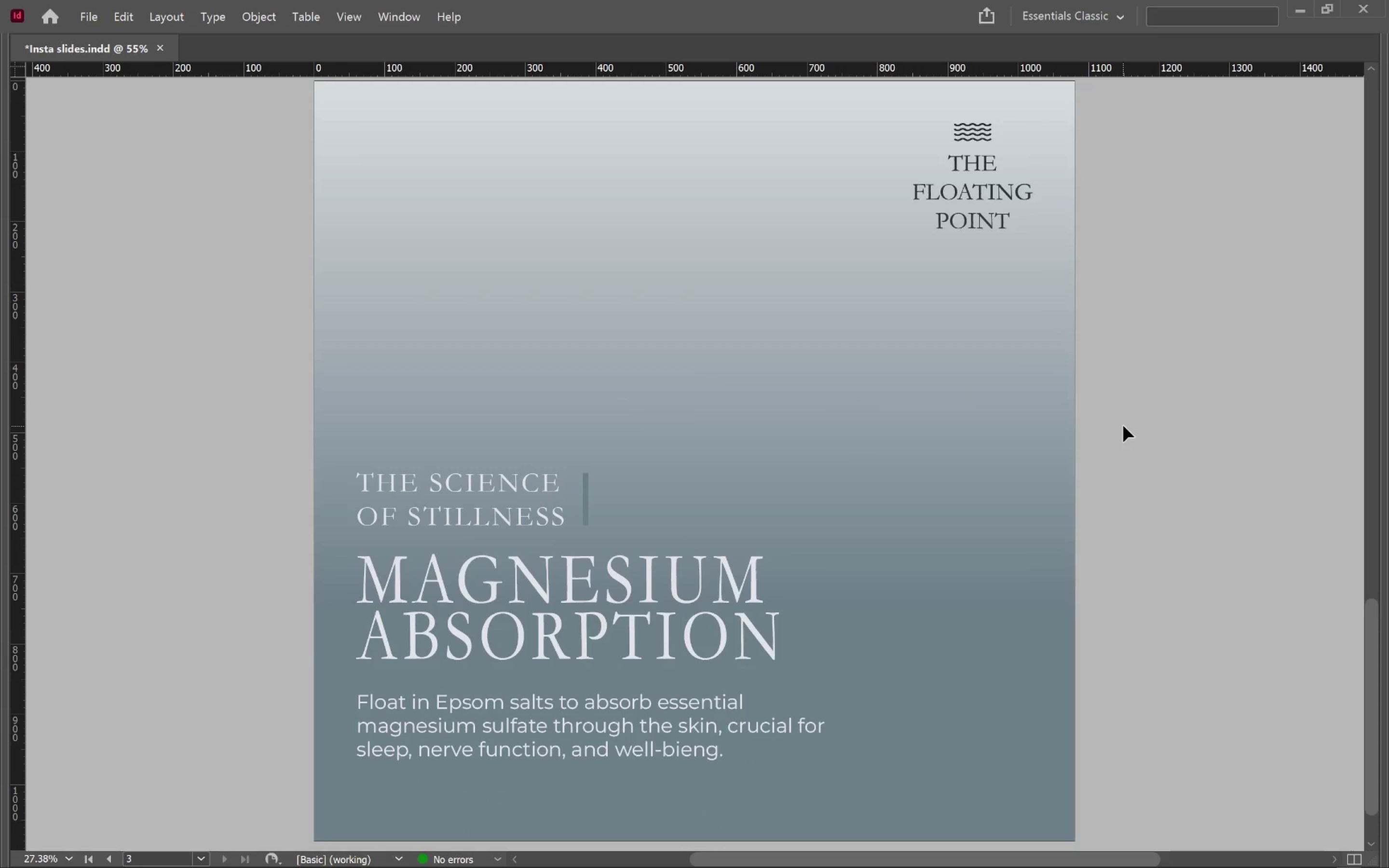 
key(Alt+AltLeft)
 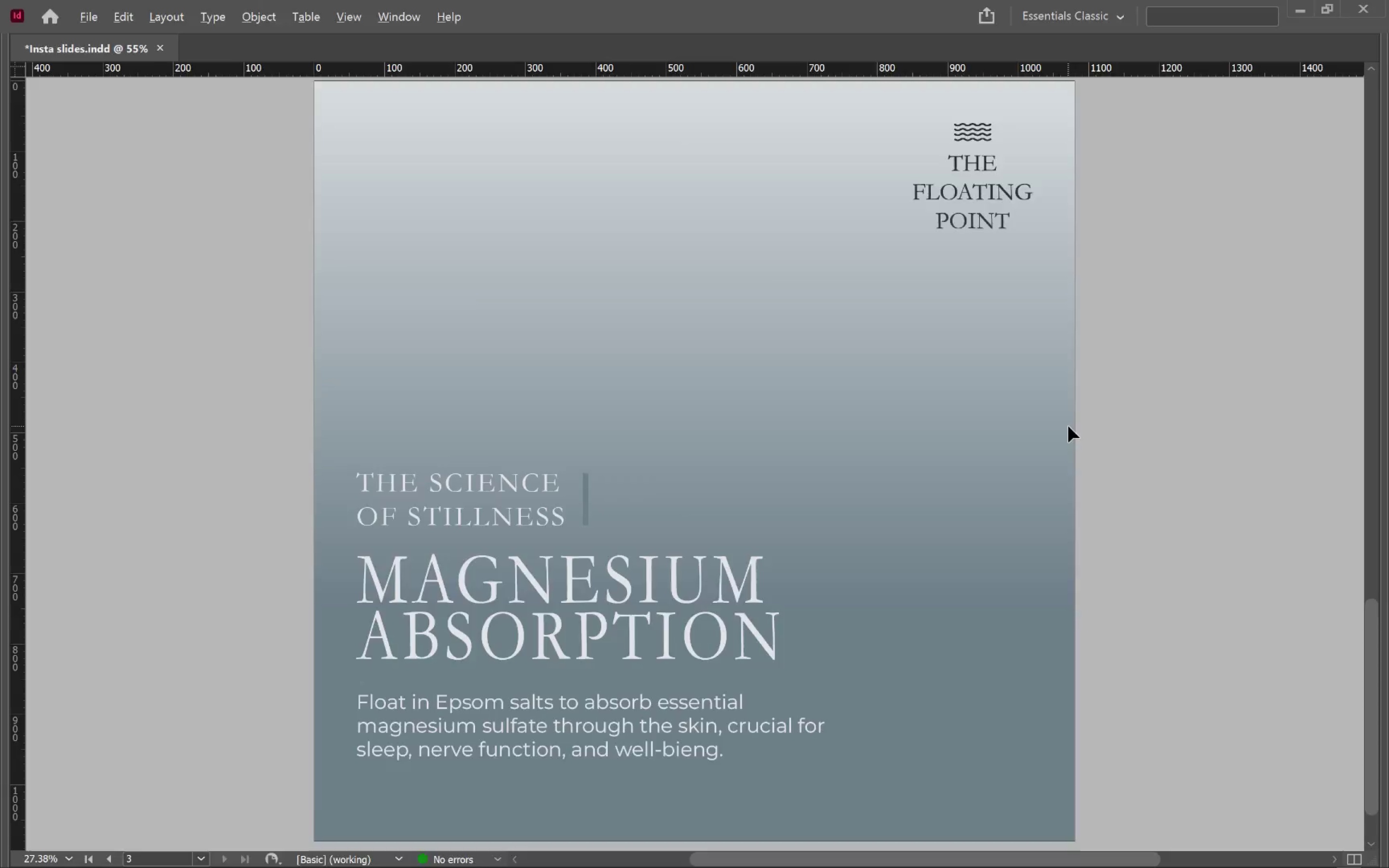 
key(Alt+Tab)
 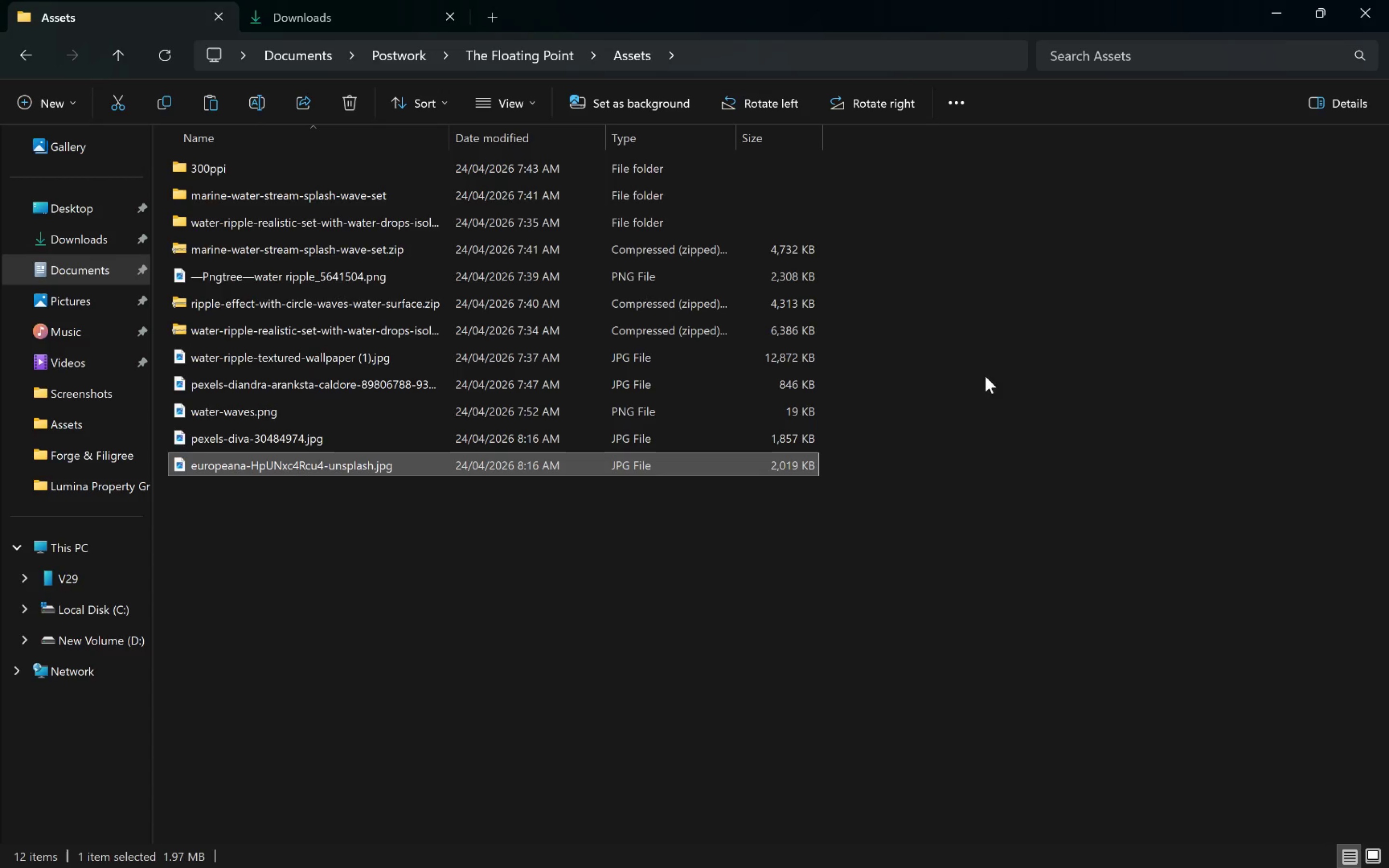 
key(Alt+Tab)
 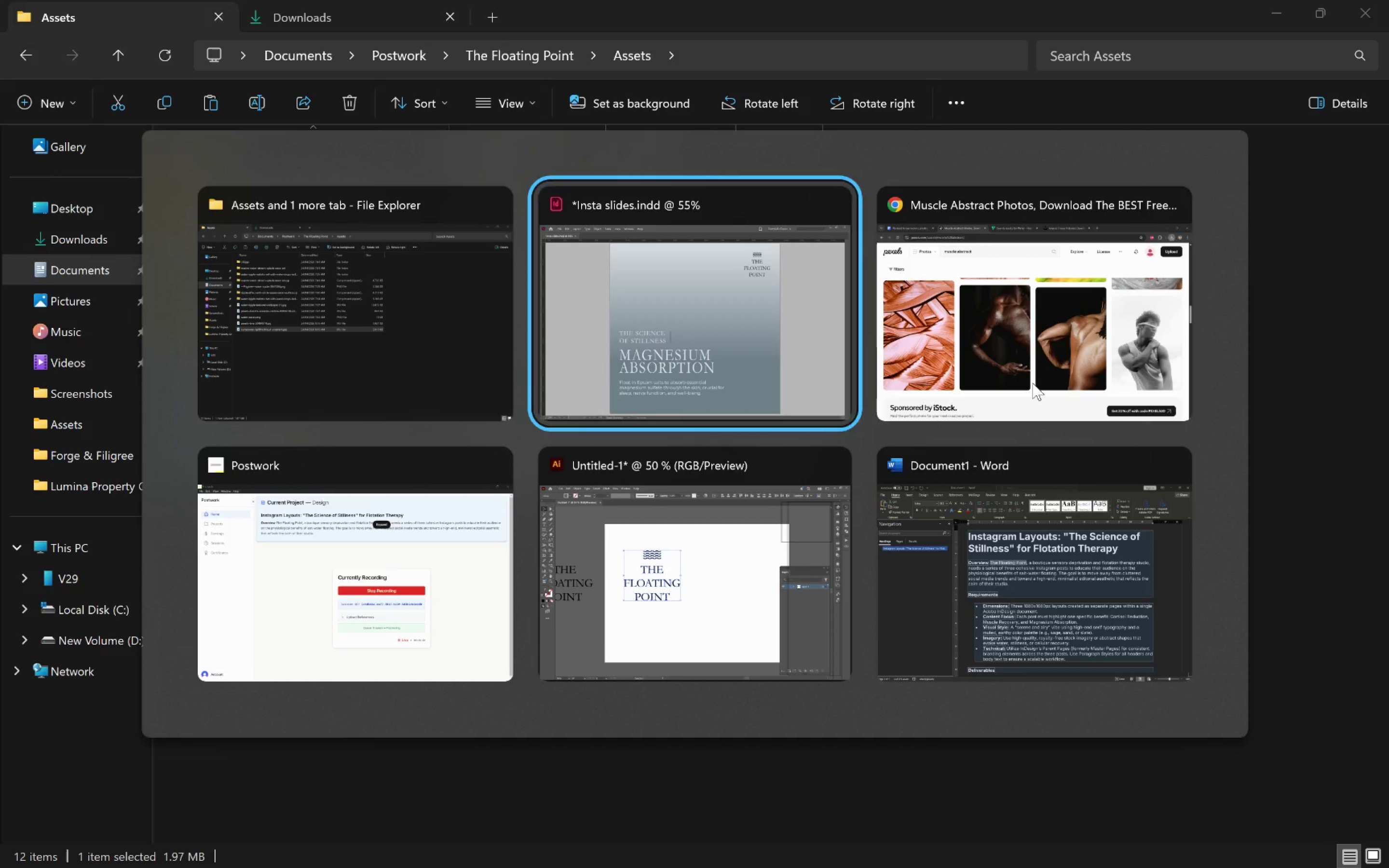 
key(Alt+Tab)
 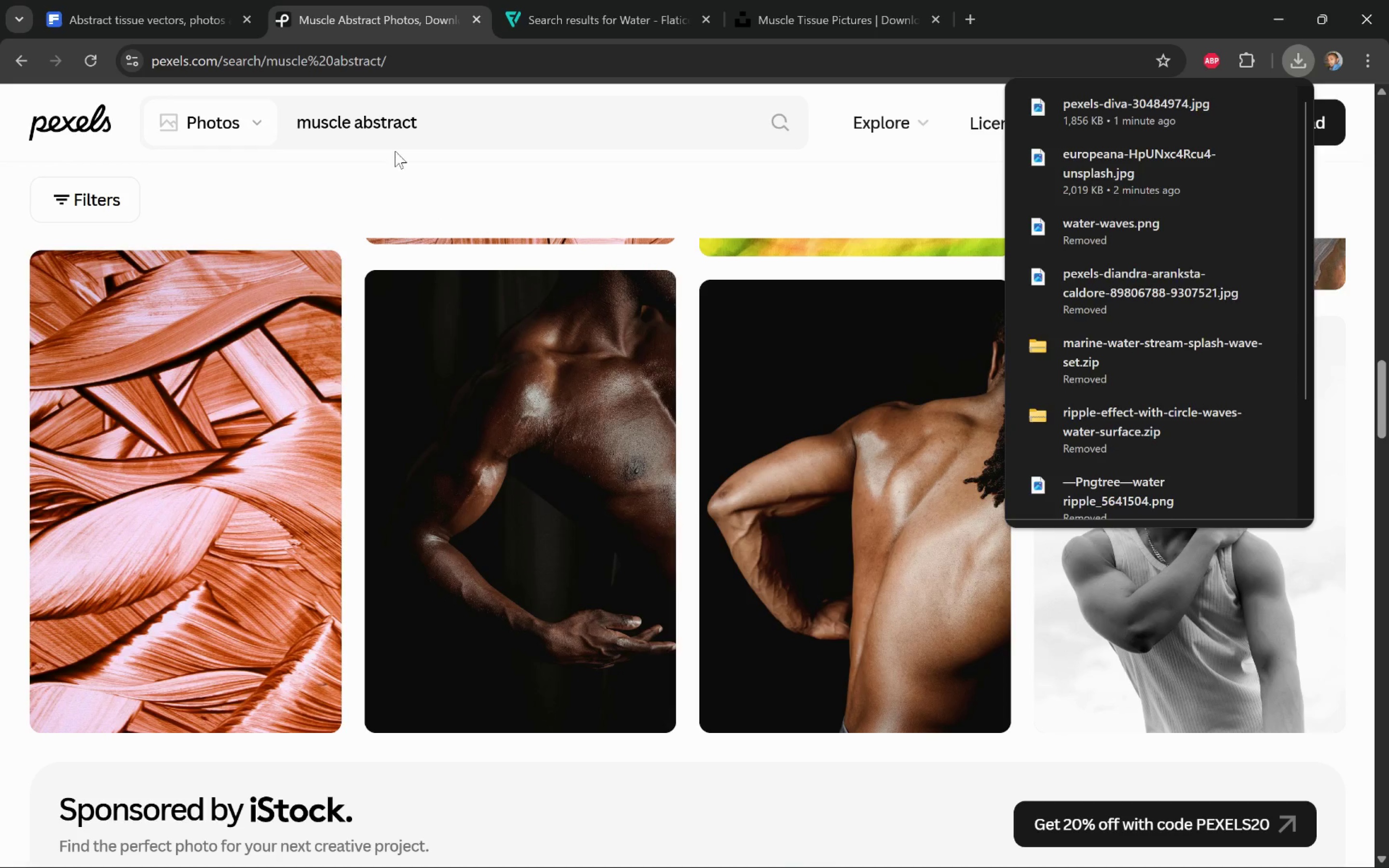 
left_click([451, 122])
 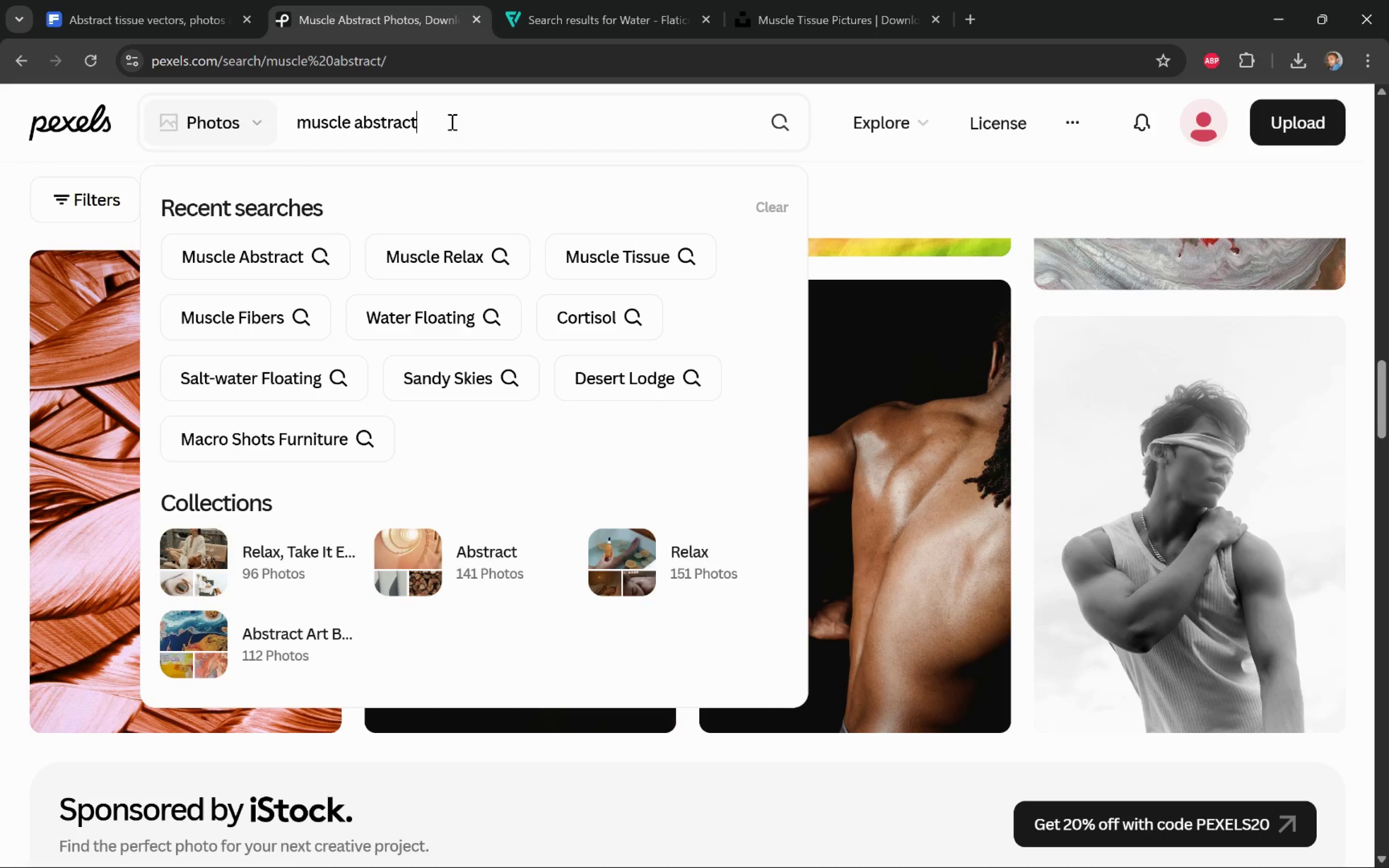 
key(Control+A)
 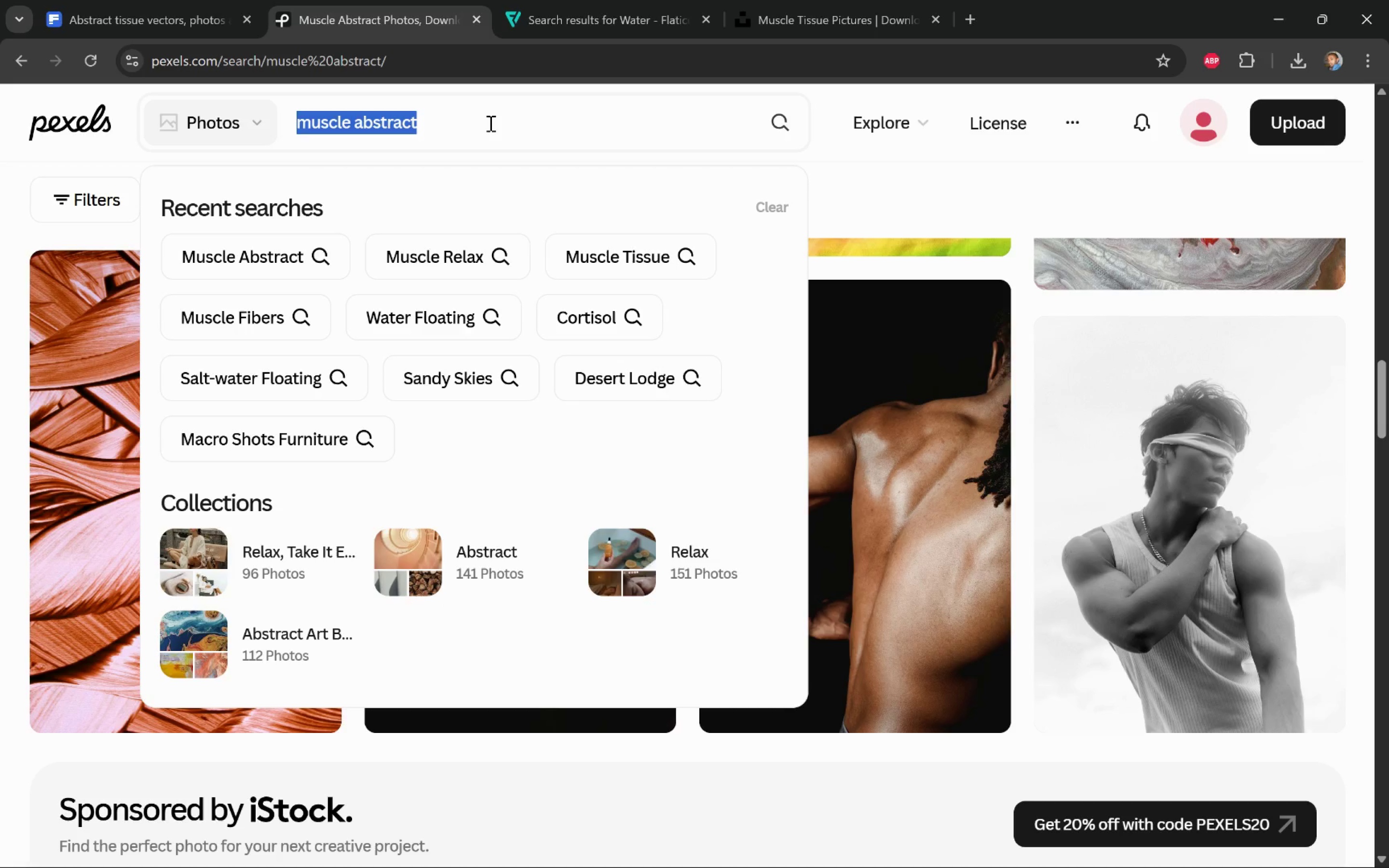 
type(cr)
 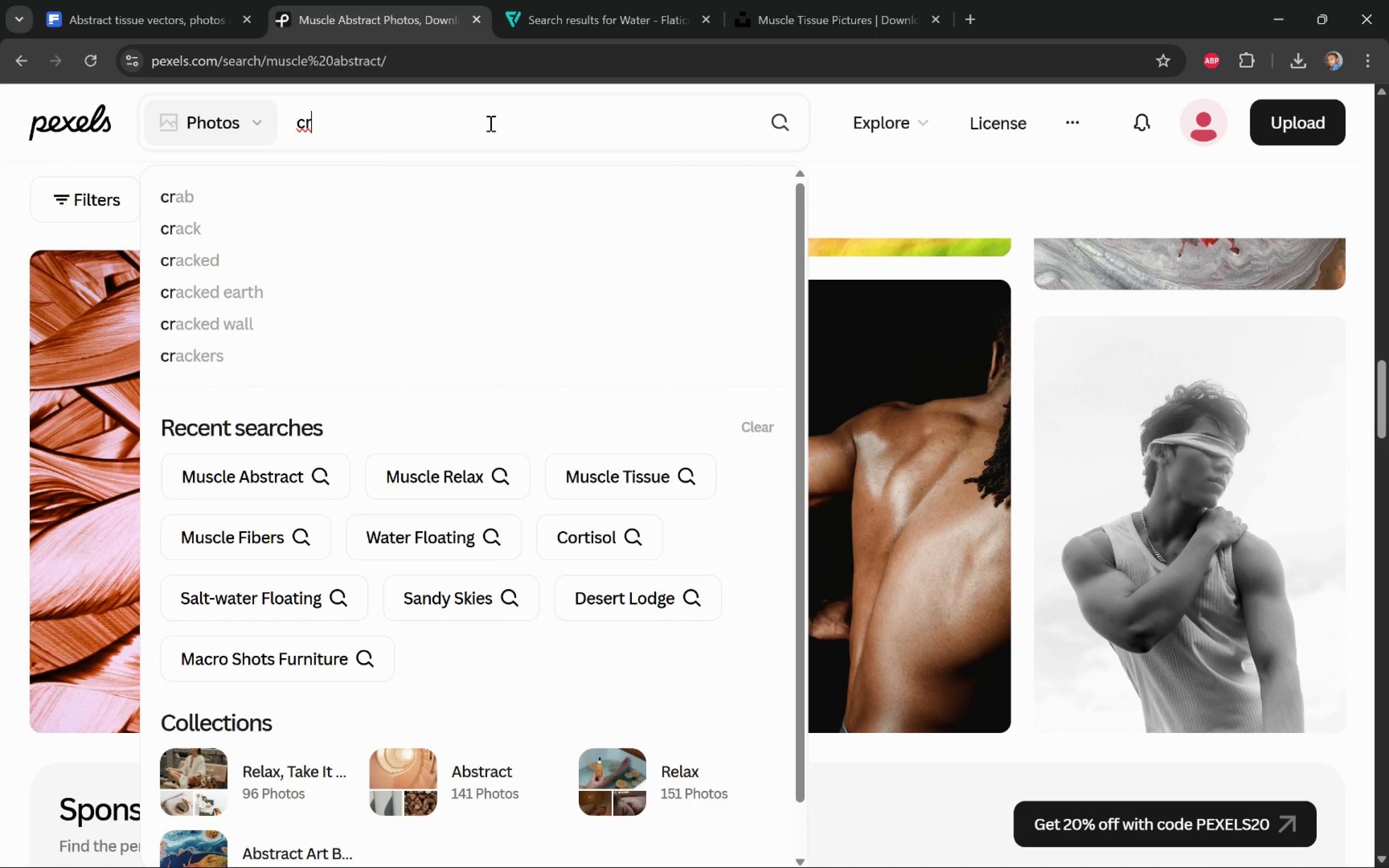 
key(Backspace)
key(Backspace)
key(Backspace)
type(salt srystal)
 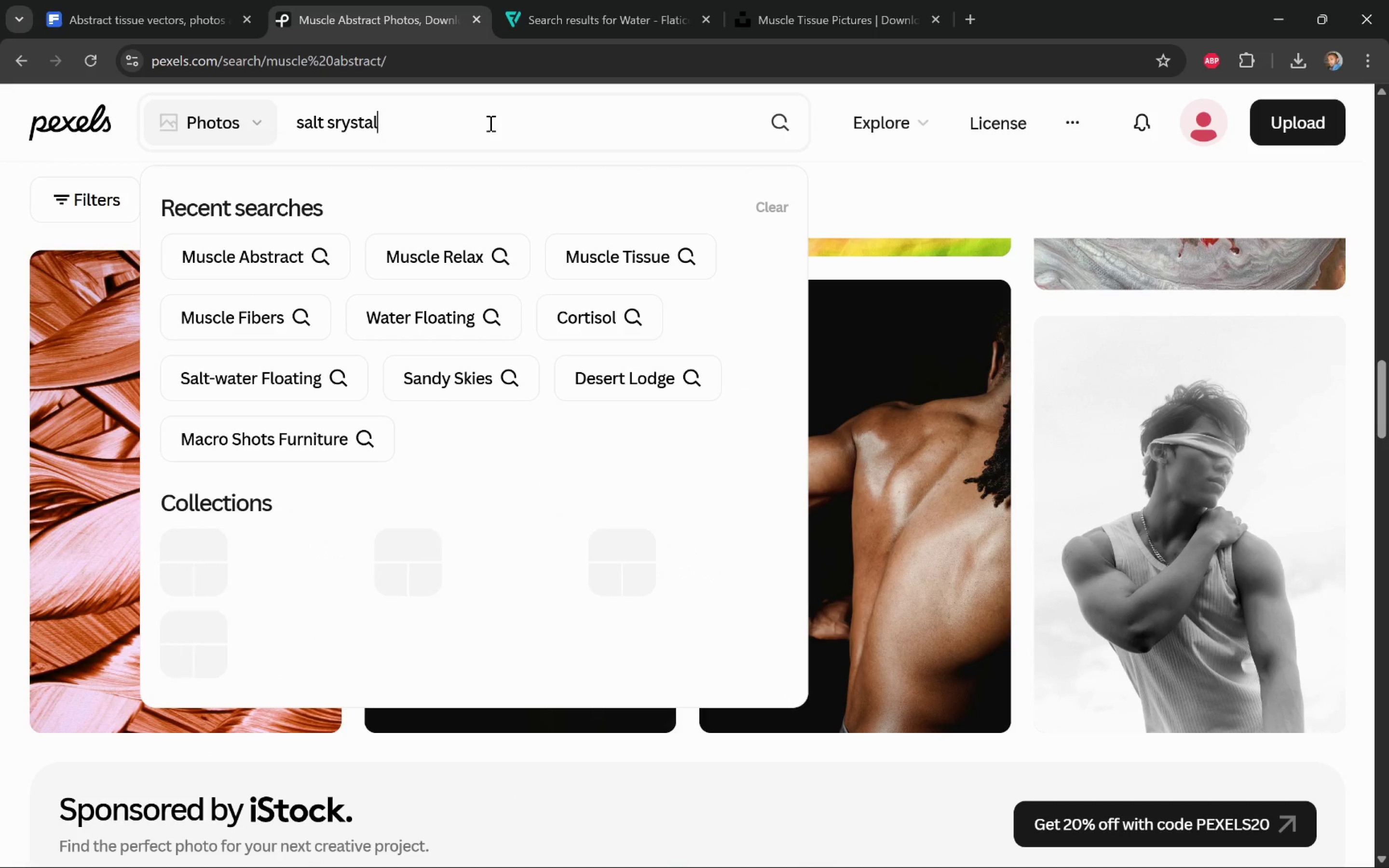 
key(Enter)
 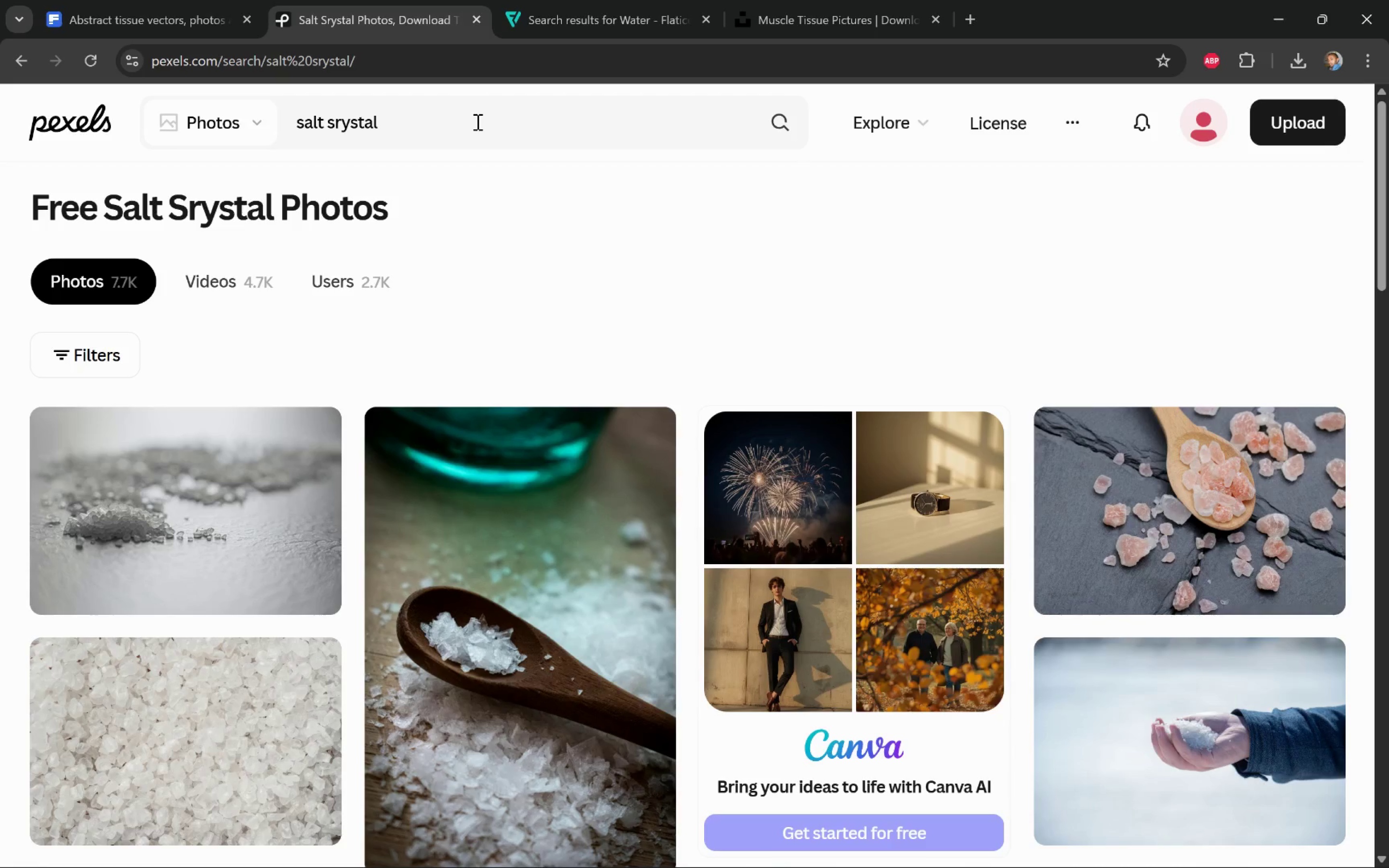 
left_click([403, 120])
 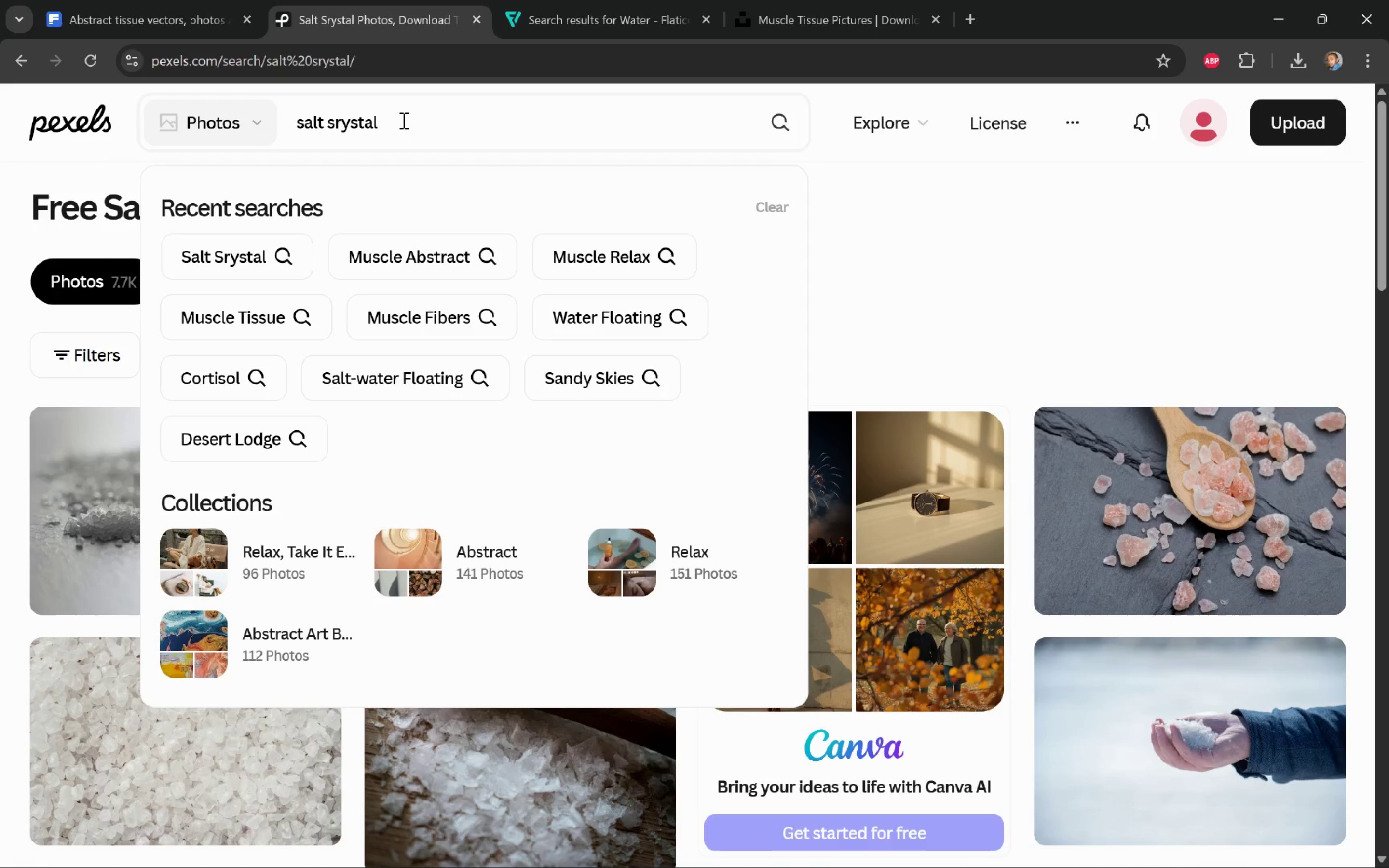 
key(Control+ArrowLeft)
 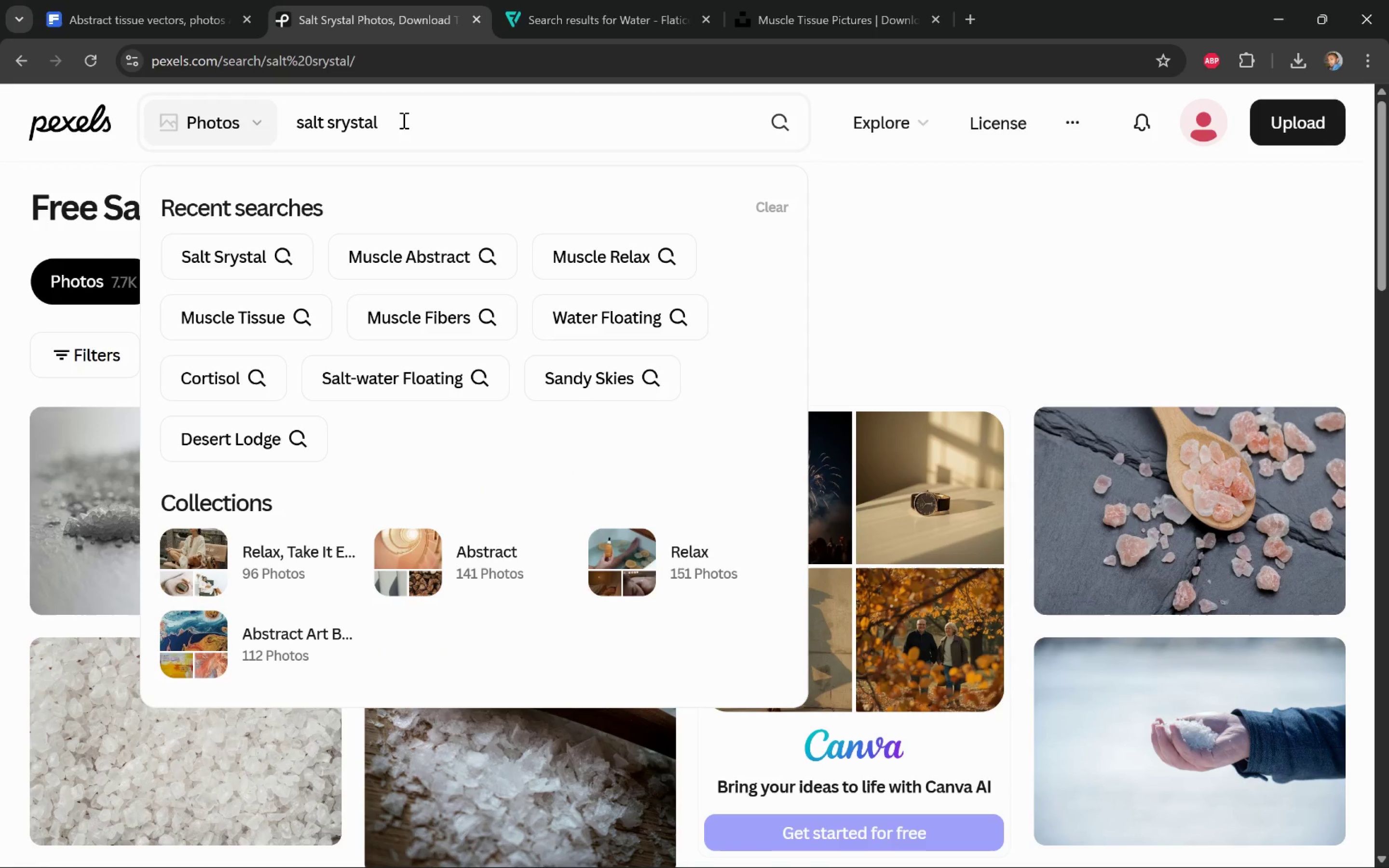 
key(Delete)
 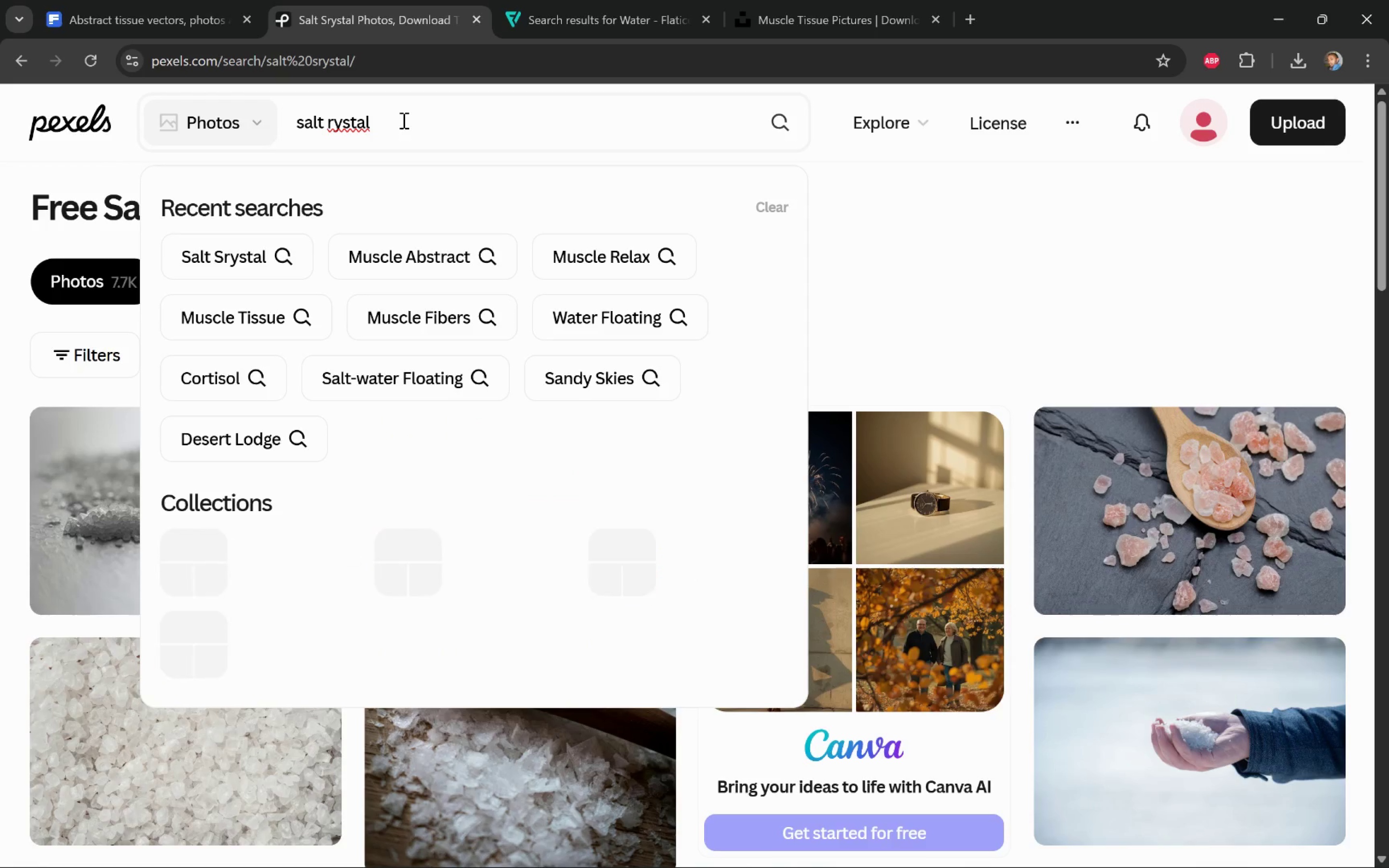 
key(C)
 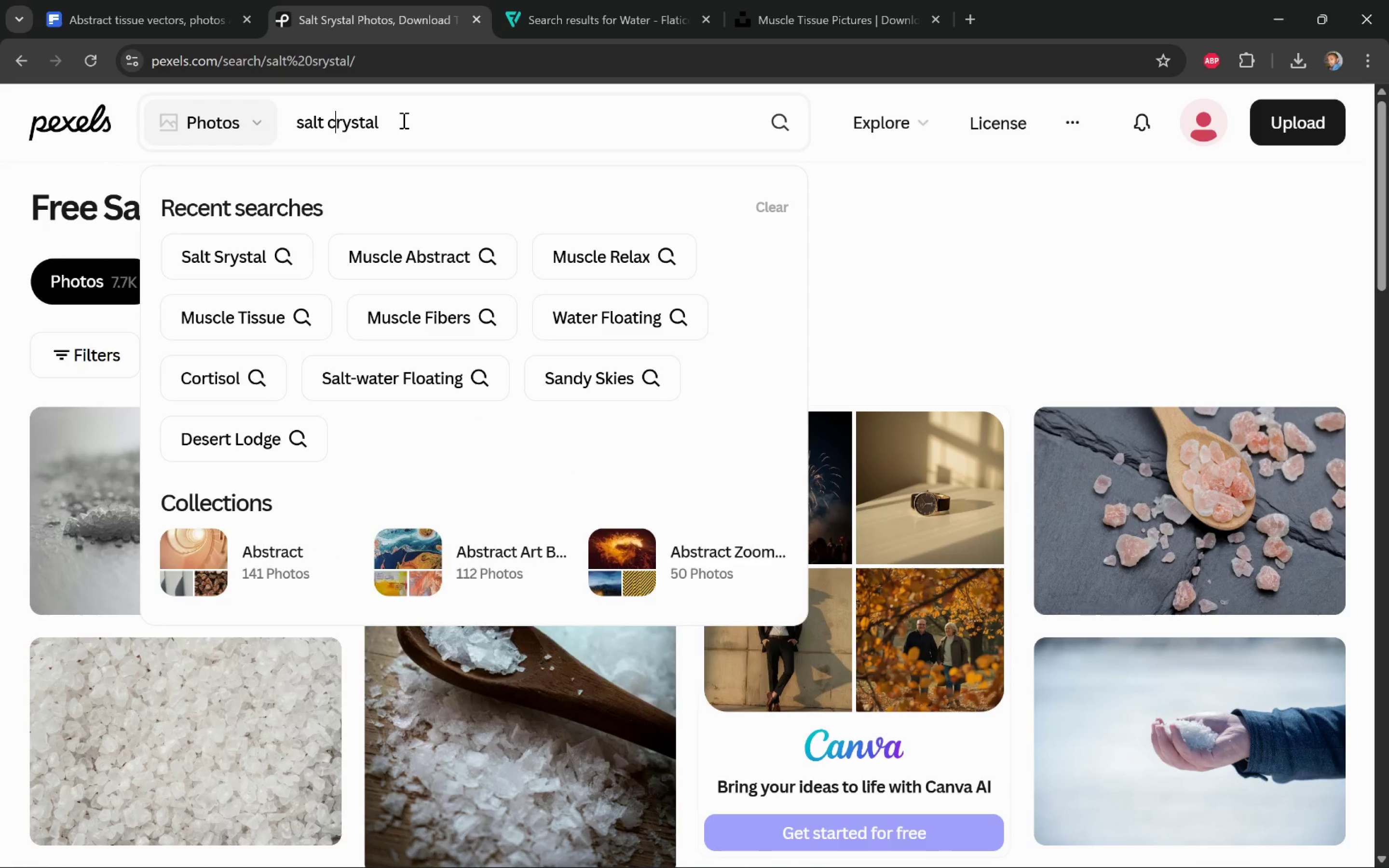 
key(Control+ArrowLeft)
 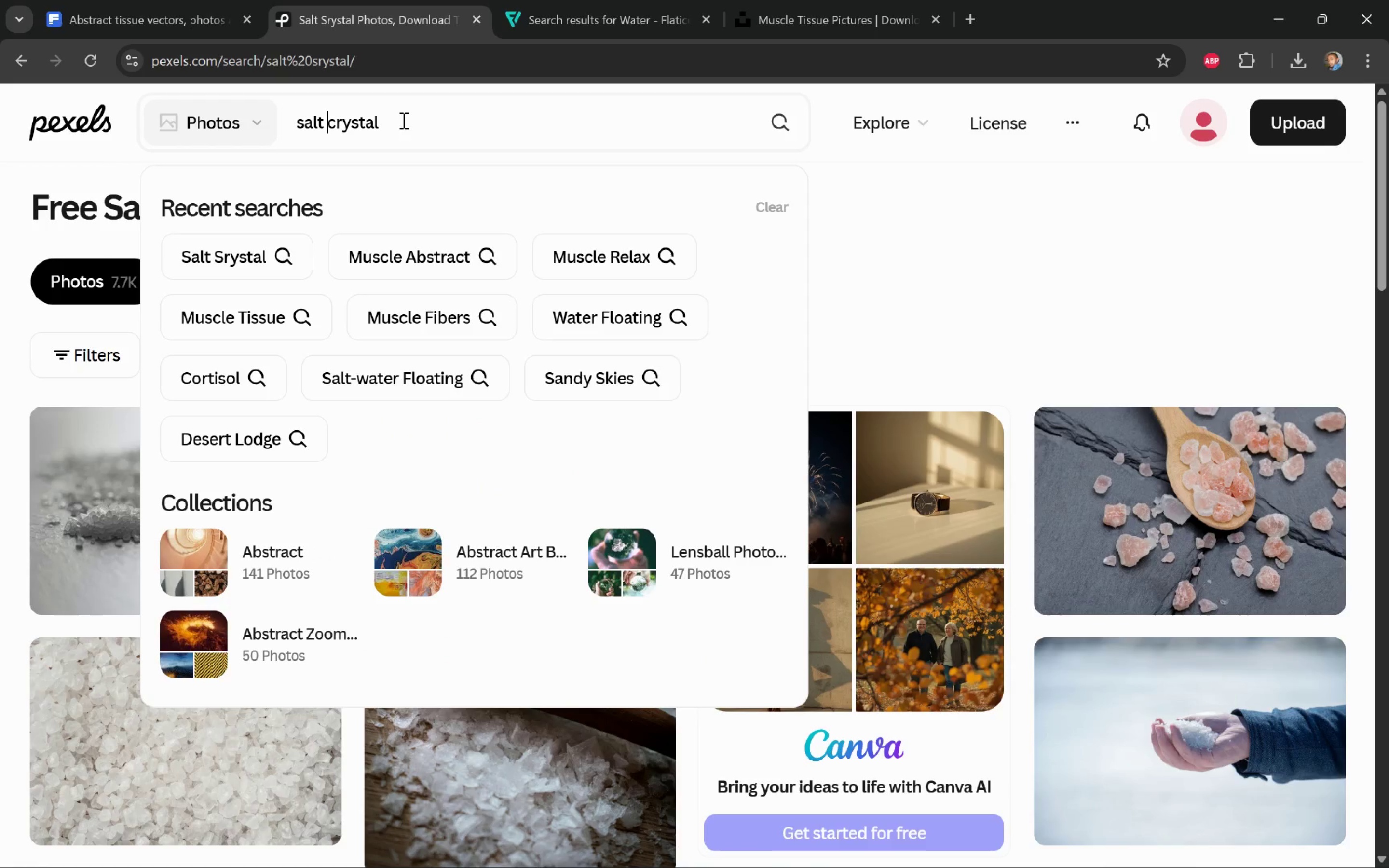 
key(Control+Backspace)
 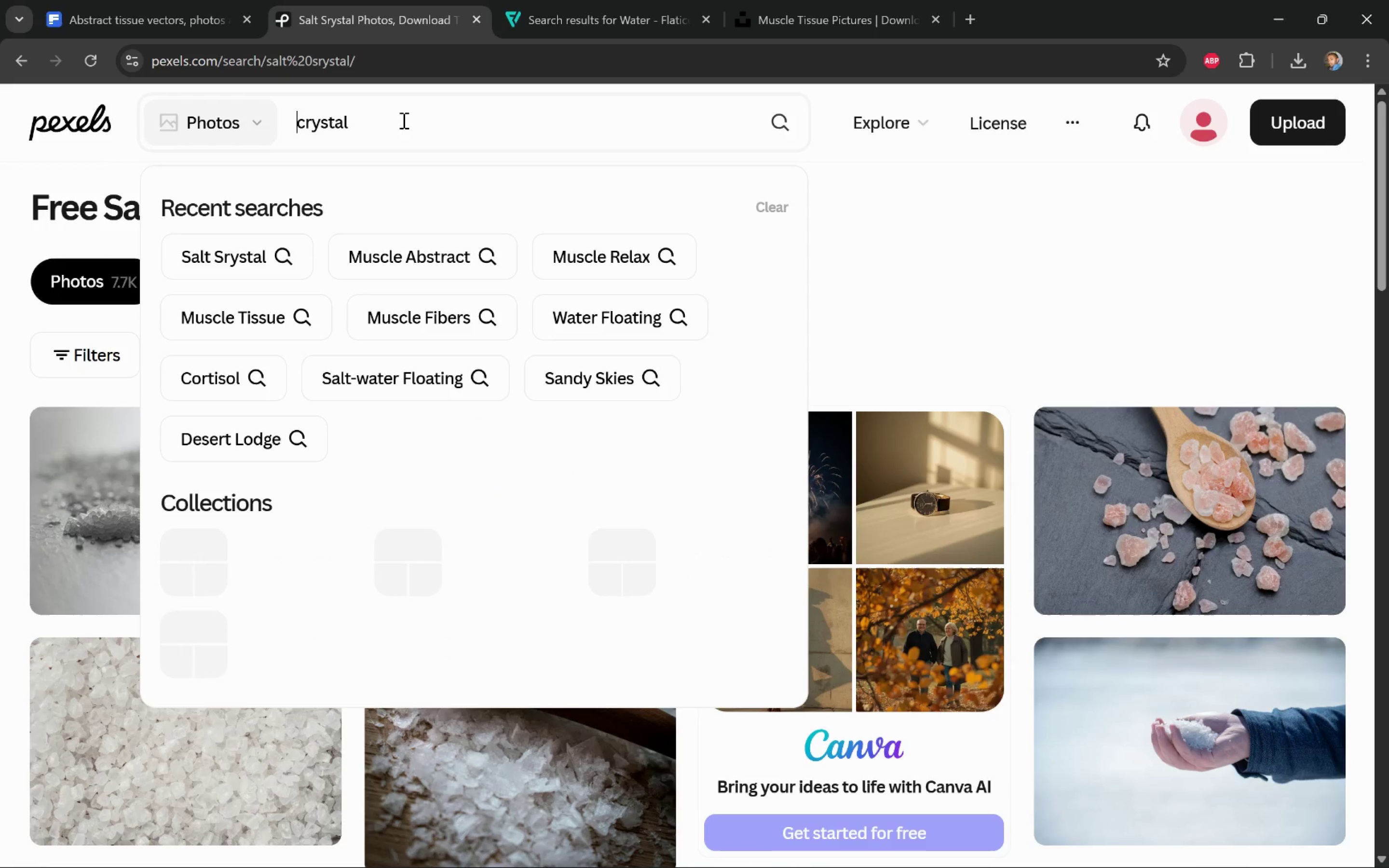 
key(Control+ArrowRight)
 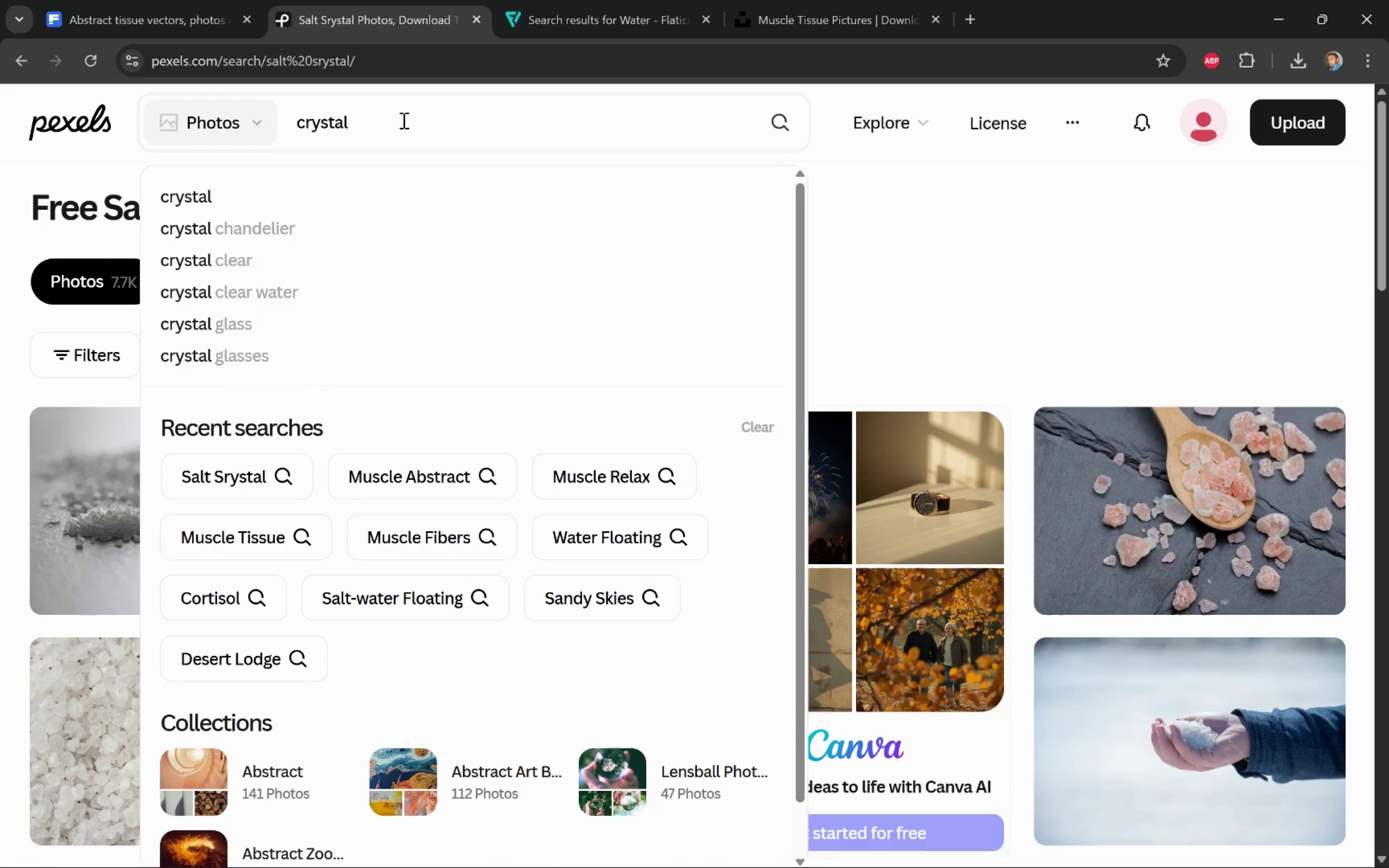 
type( closeup)
 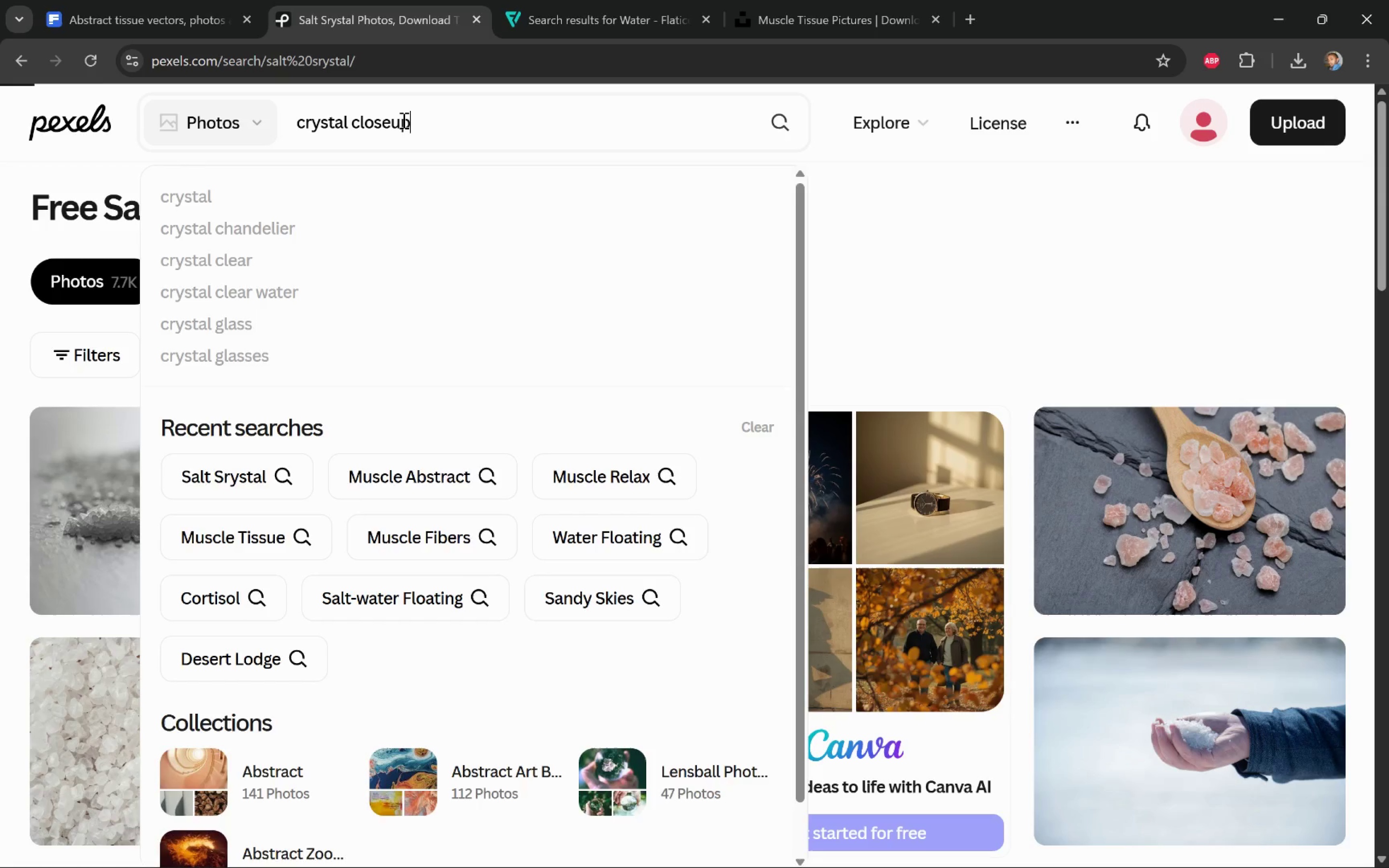 
key(Enter)
 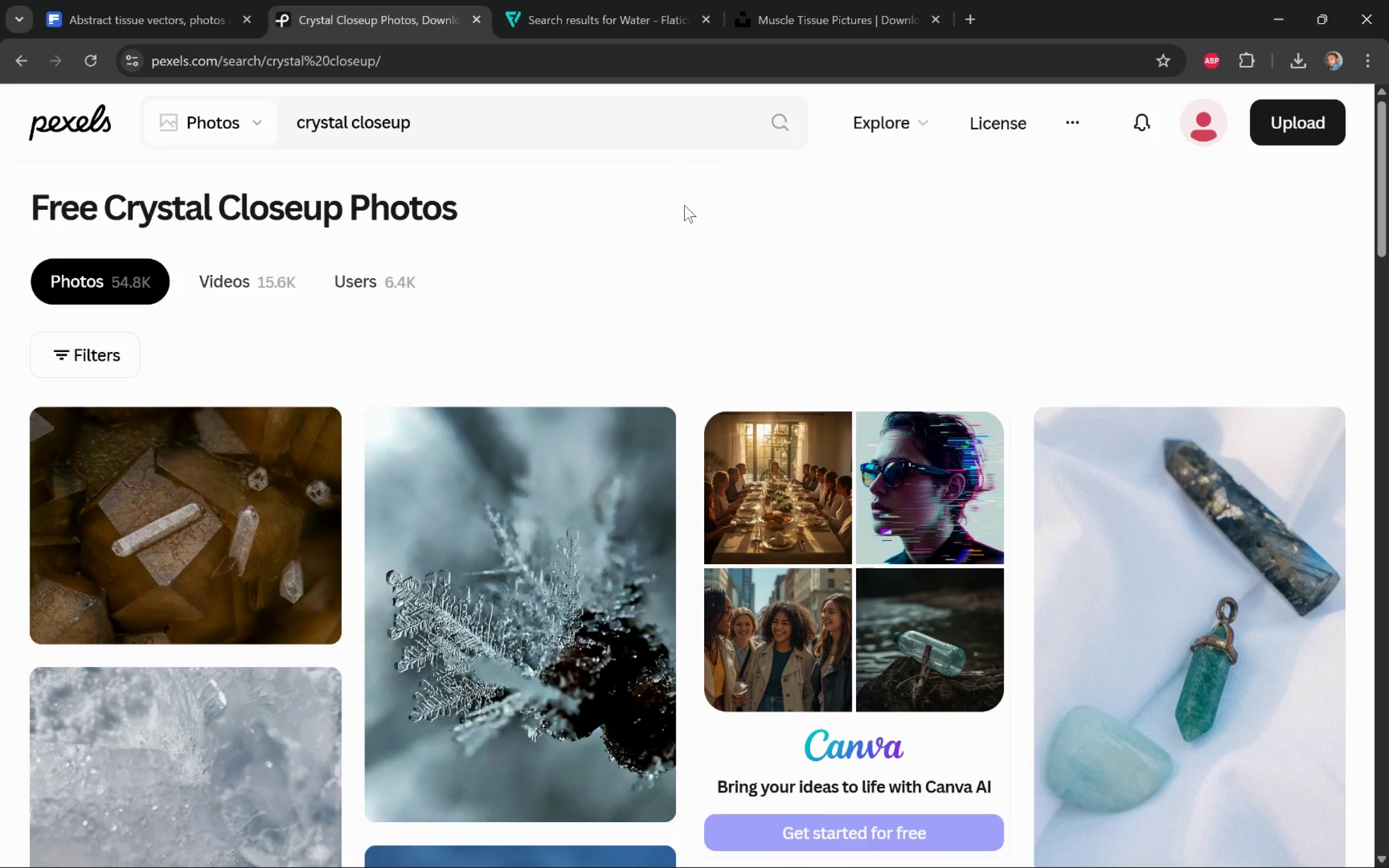 
wait(5.7)
 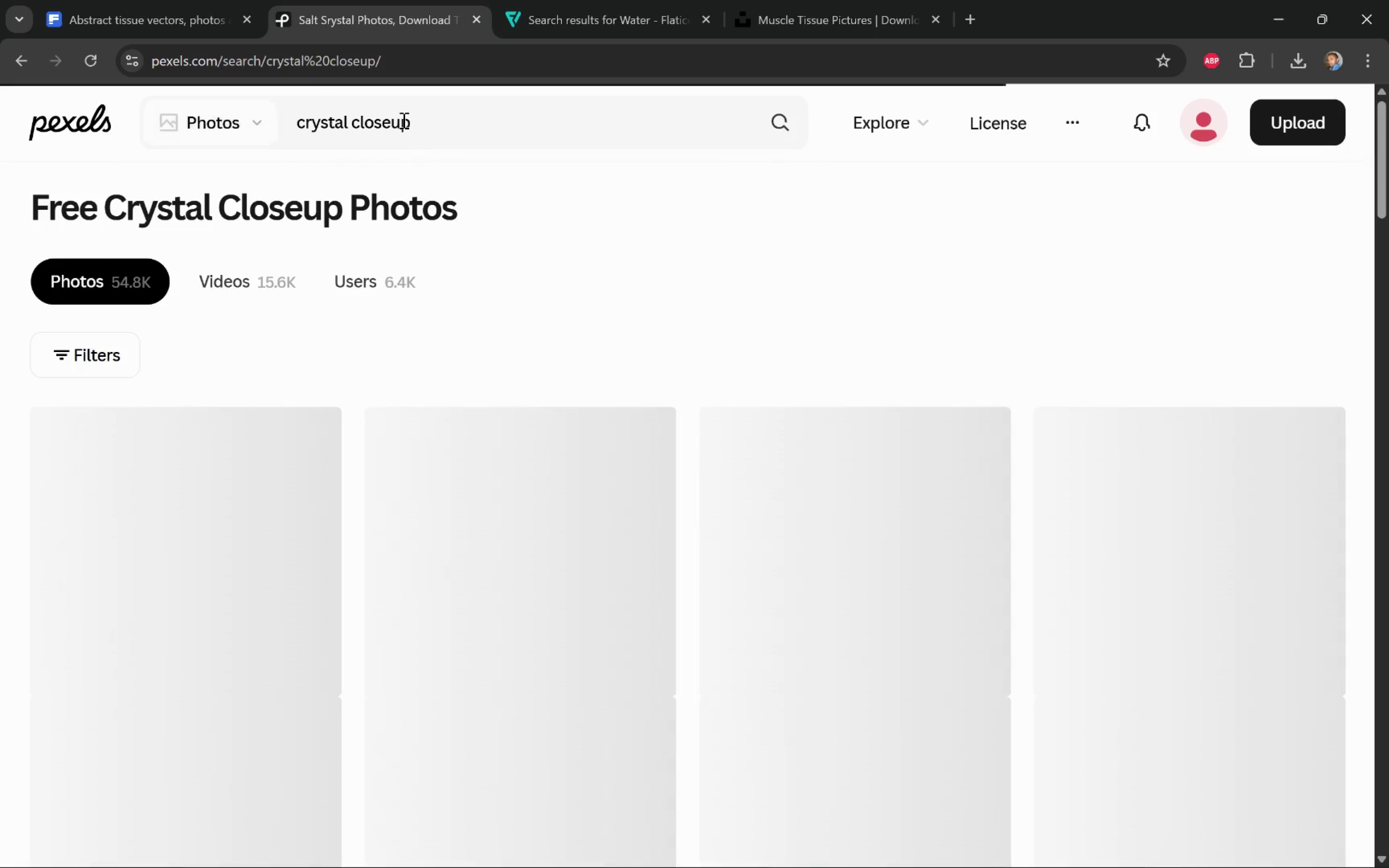 
scroll: coordinate [1354, 322], scroll_direction: down, amount: 8.0
 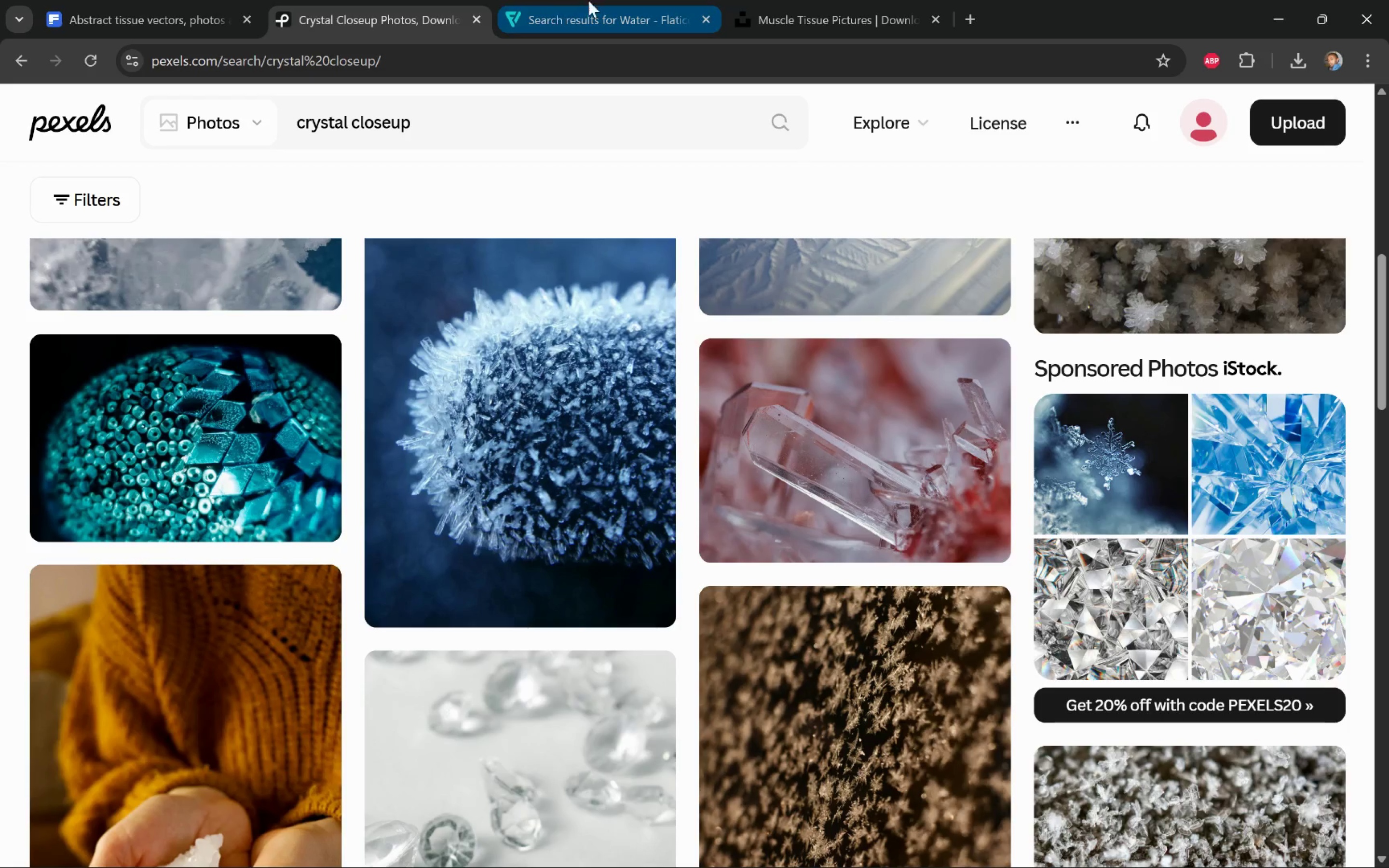 
left_click([789, 0])
 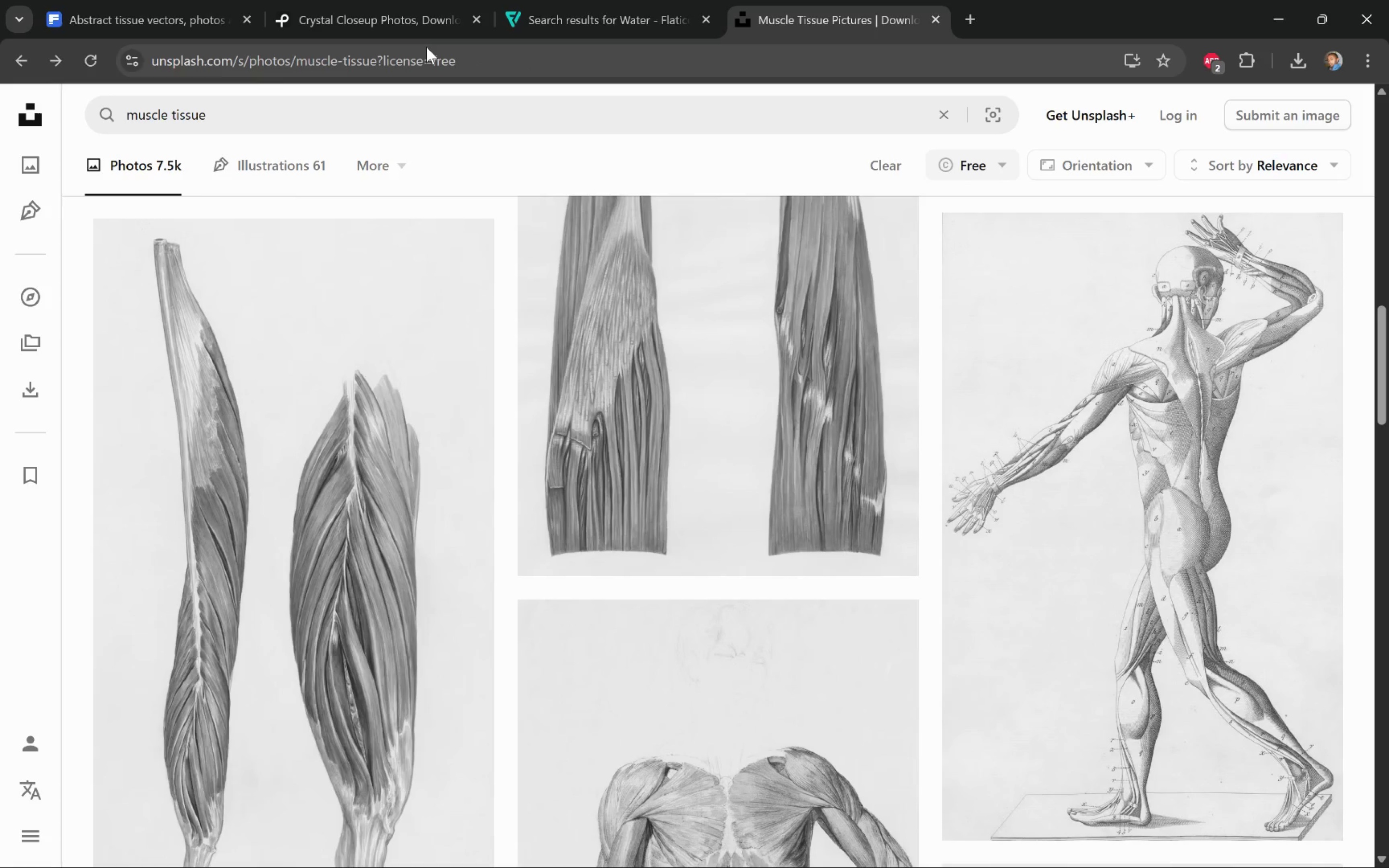 
key(Alt+Tab)
 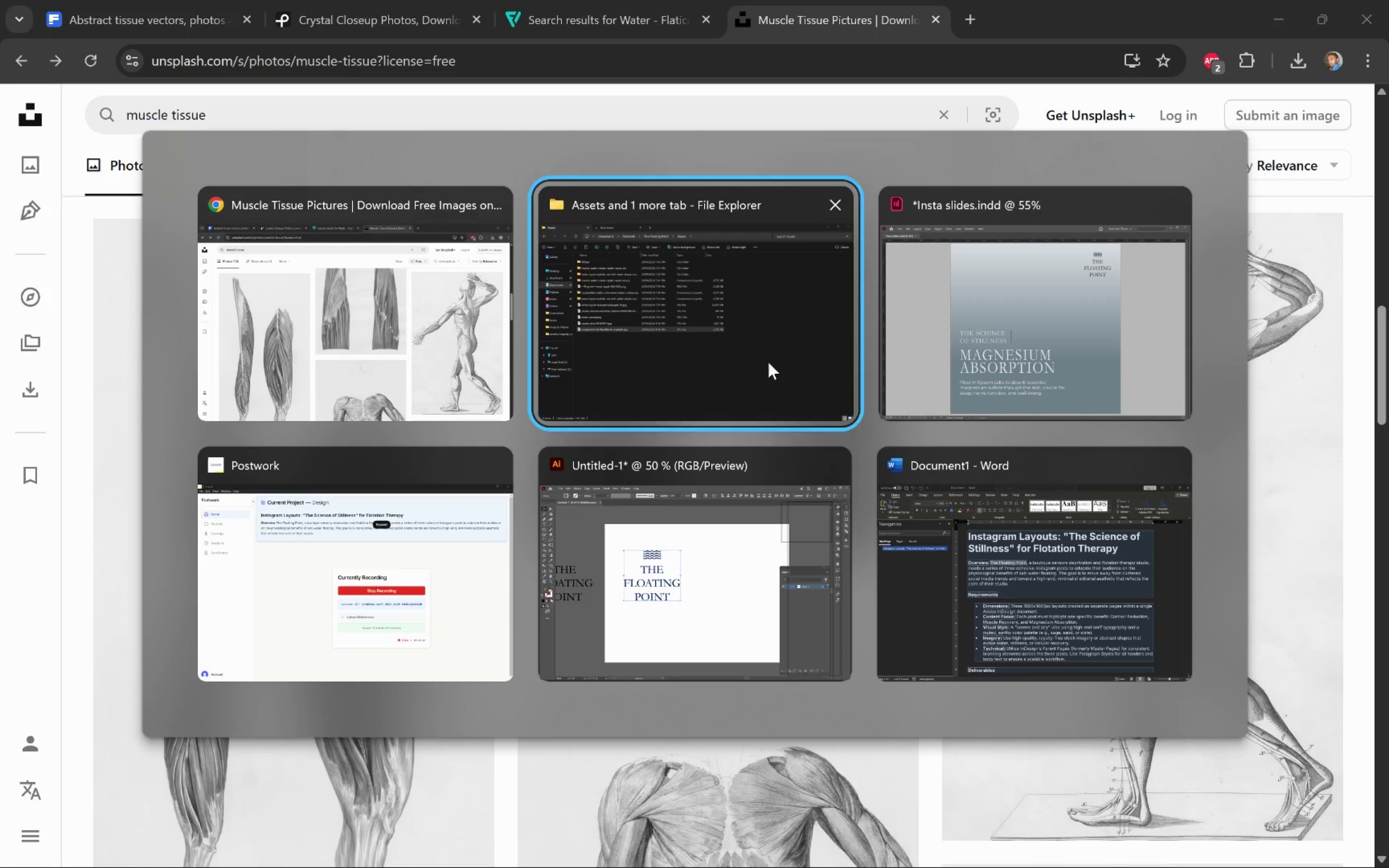 
key(Alt+Tab)
 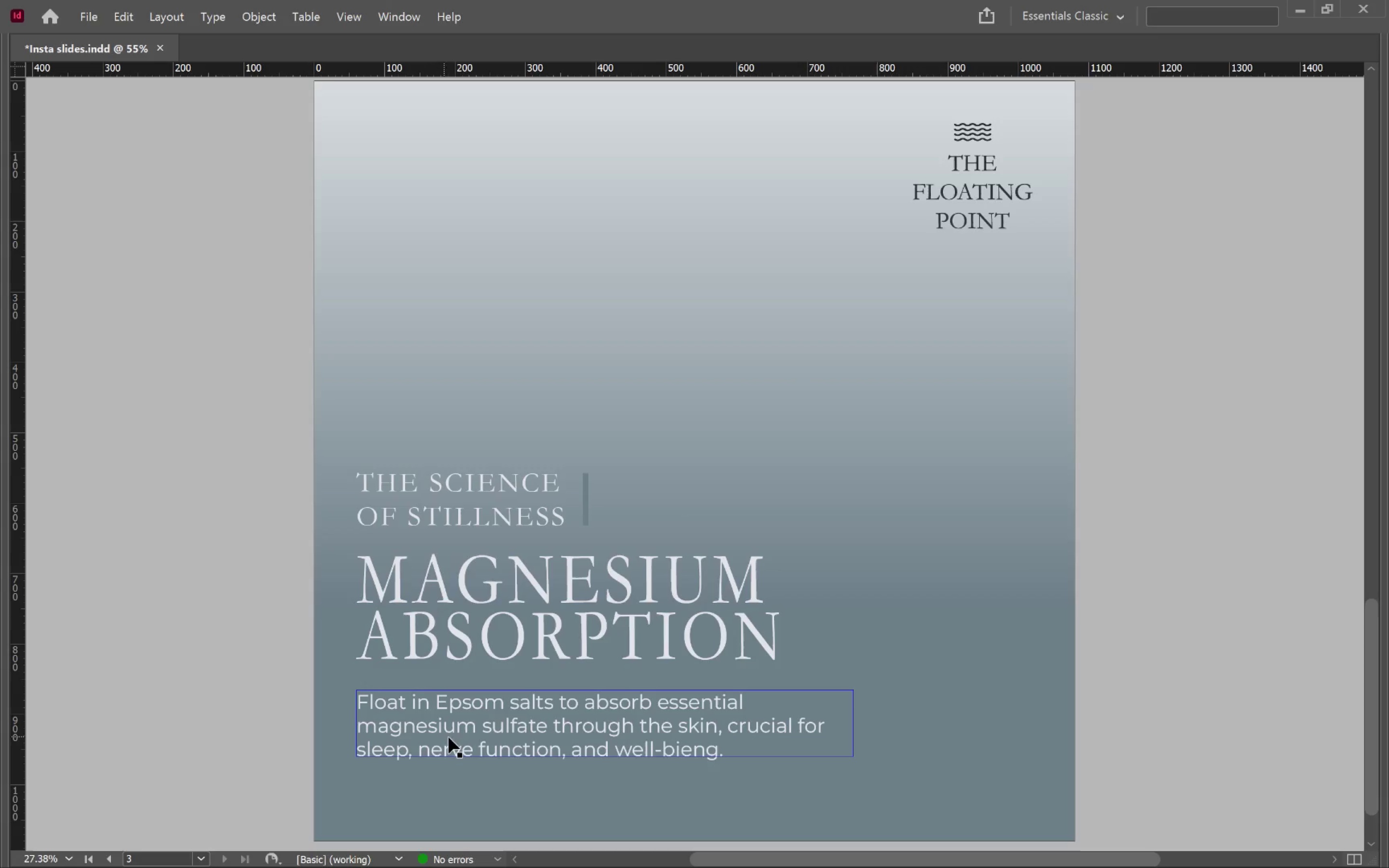 
key(Alt+AltLeft)
 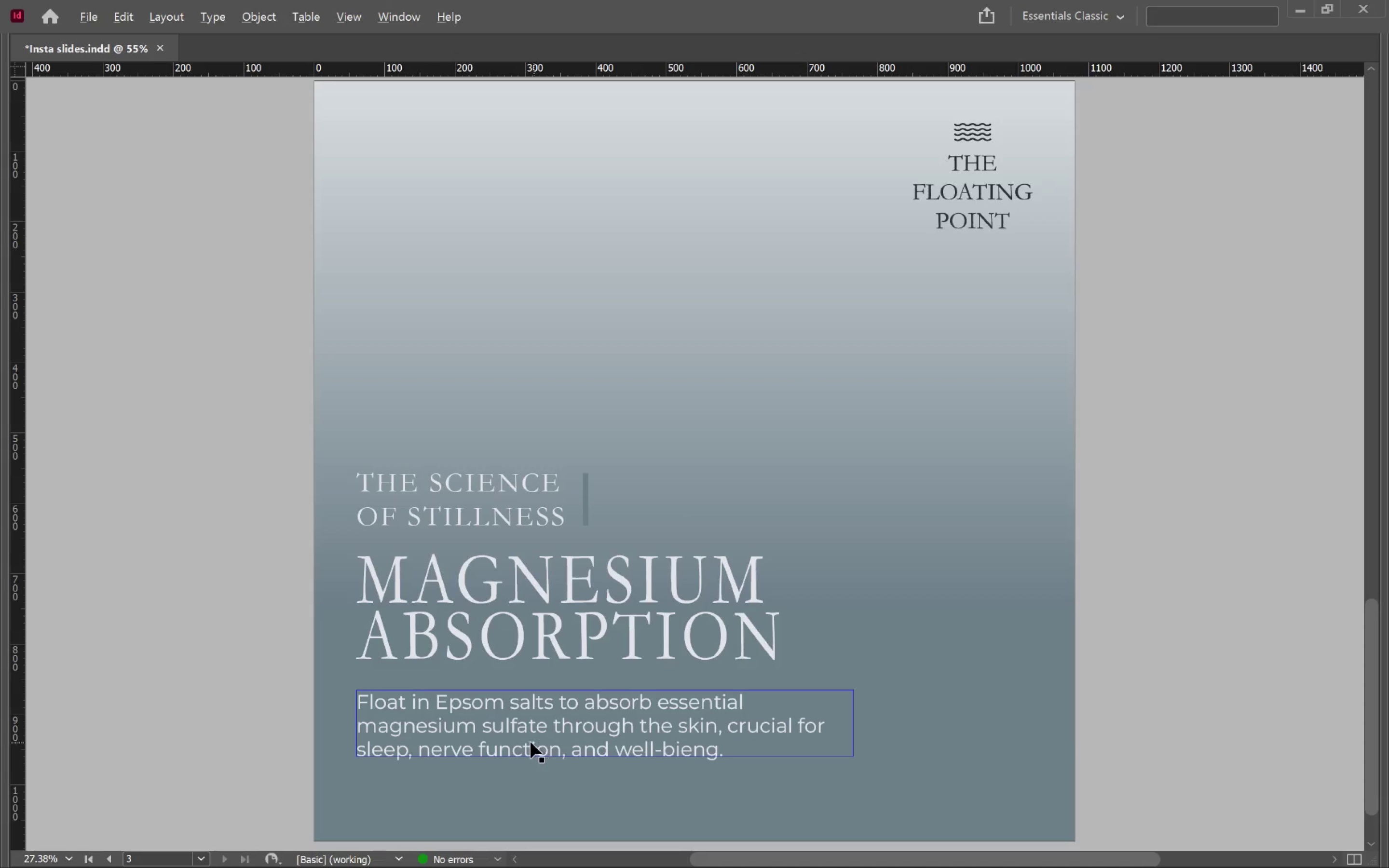 
key(Alt+Tab)
 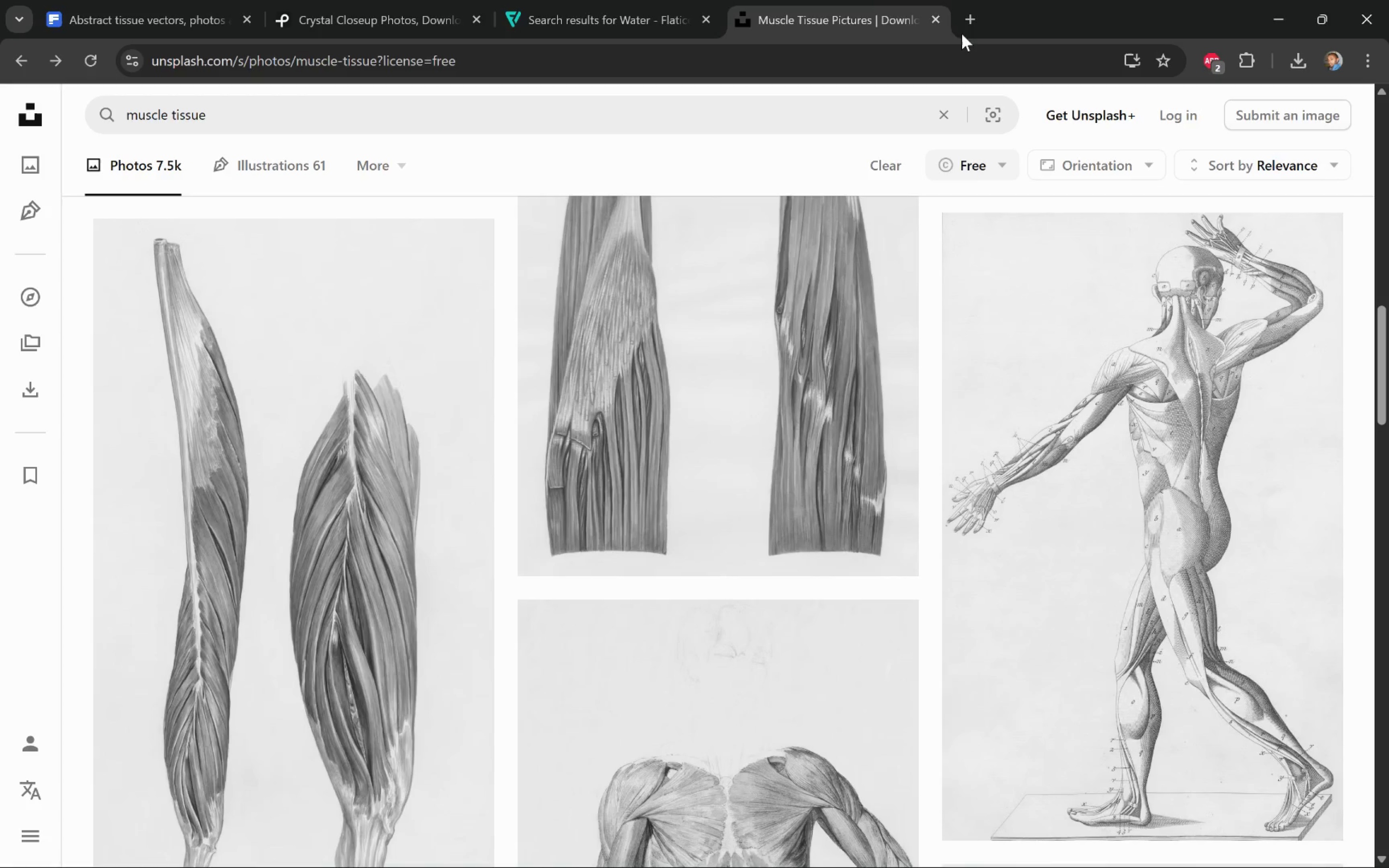 
left_click([971, 24])
 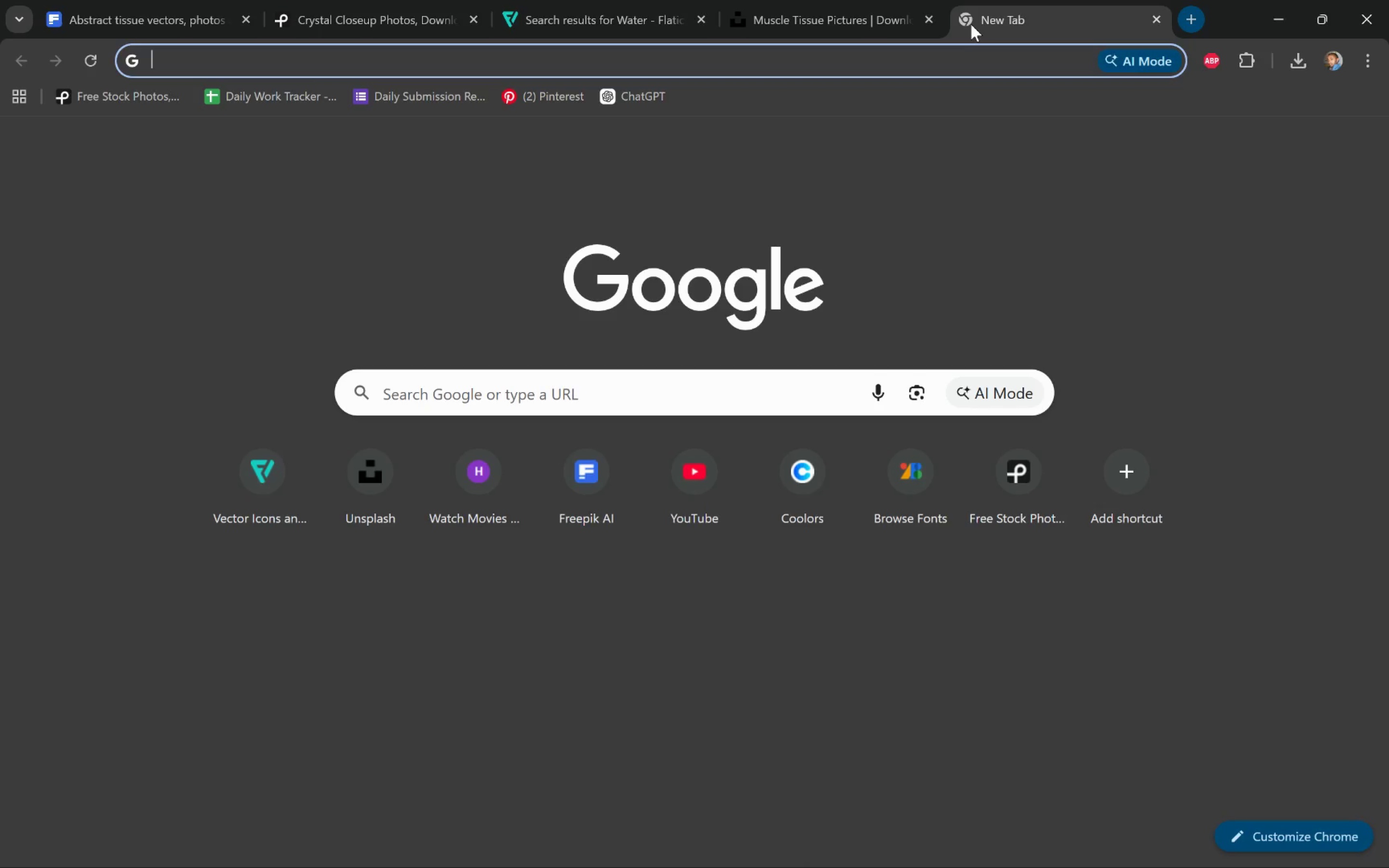 
type(magnesium s)
 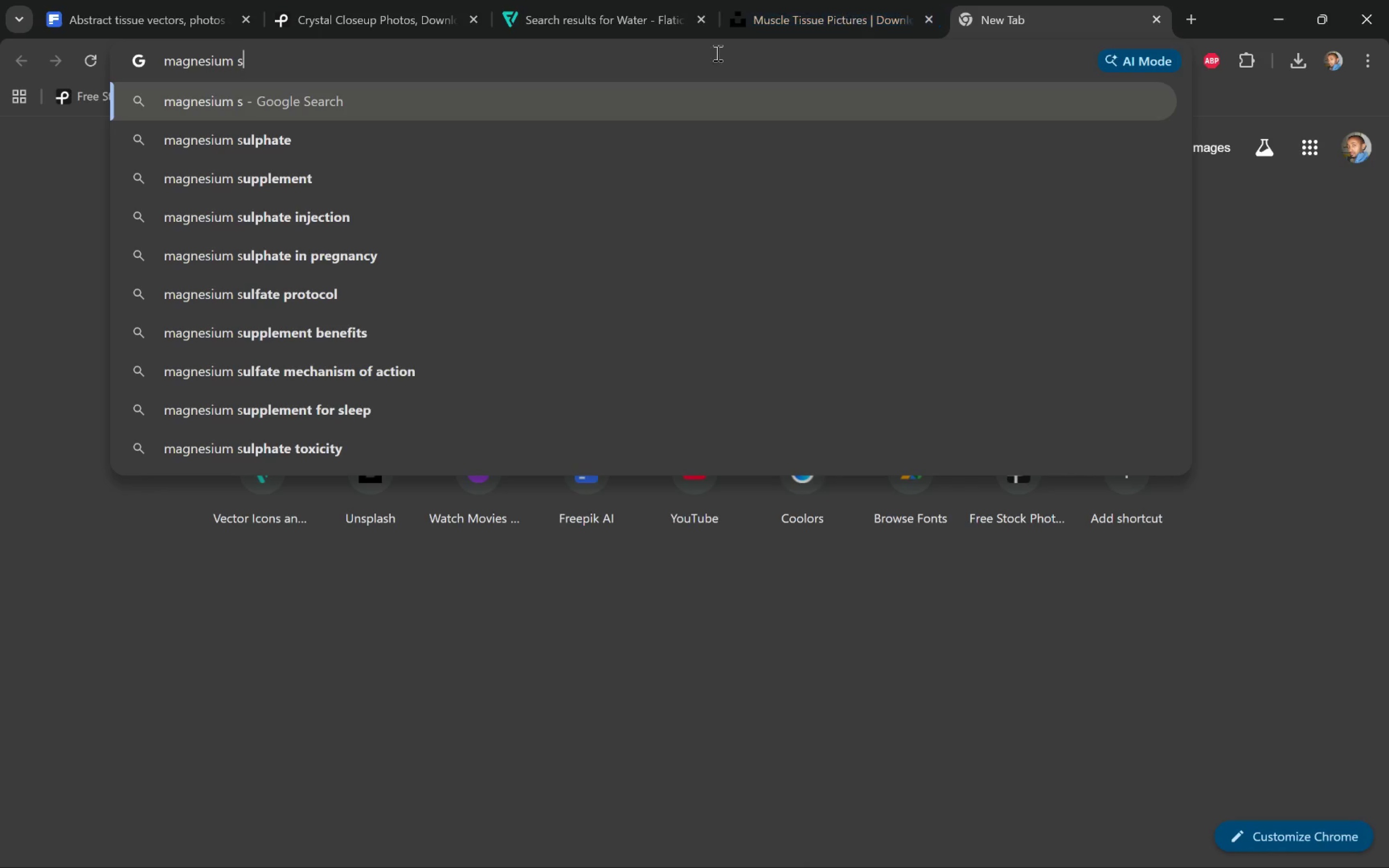 
left_click([534, 147])
 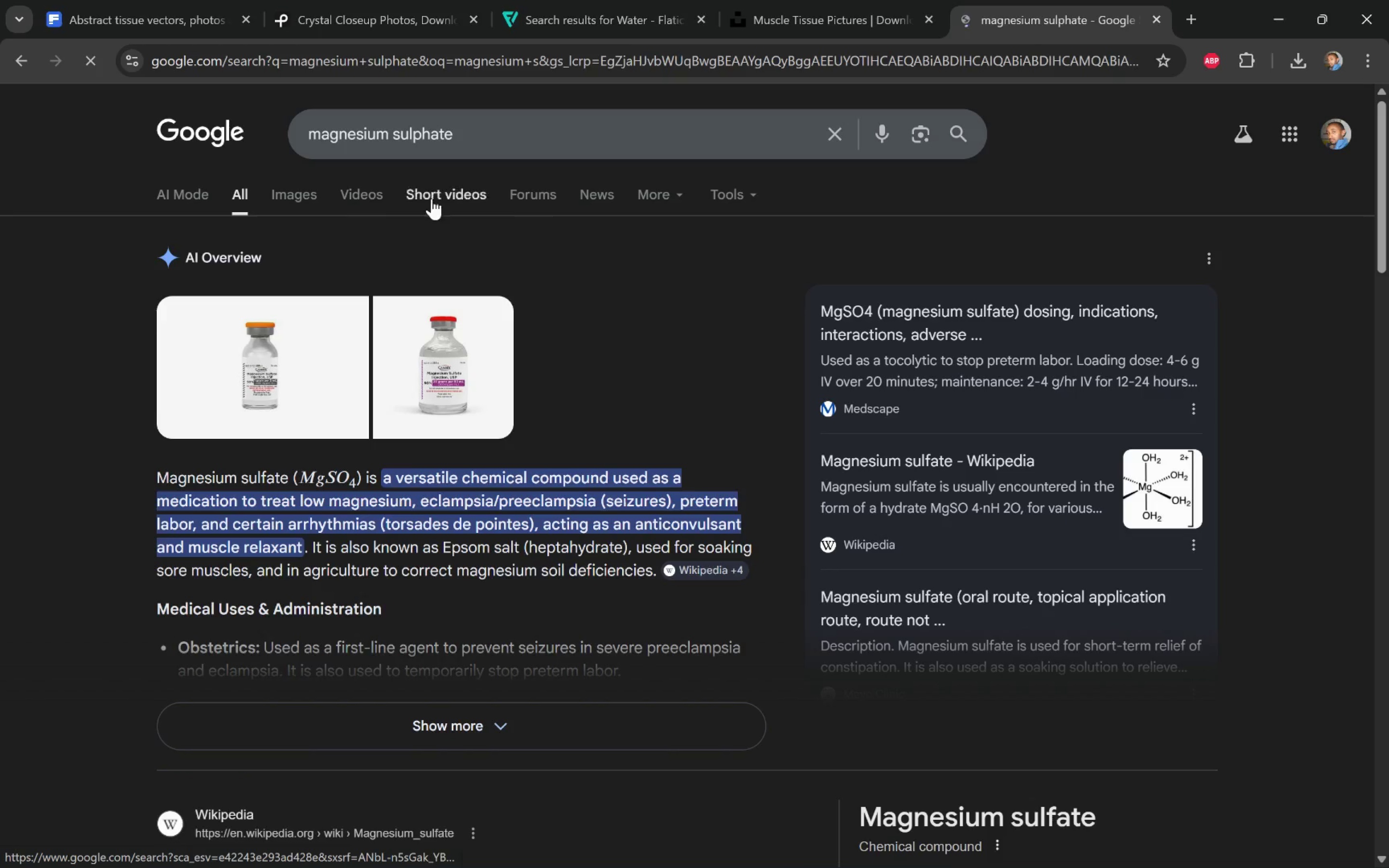 
left_click([308, 204])
 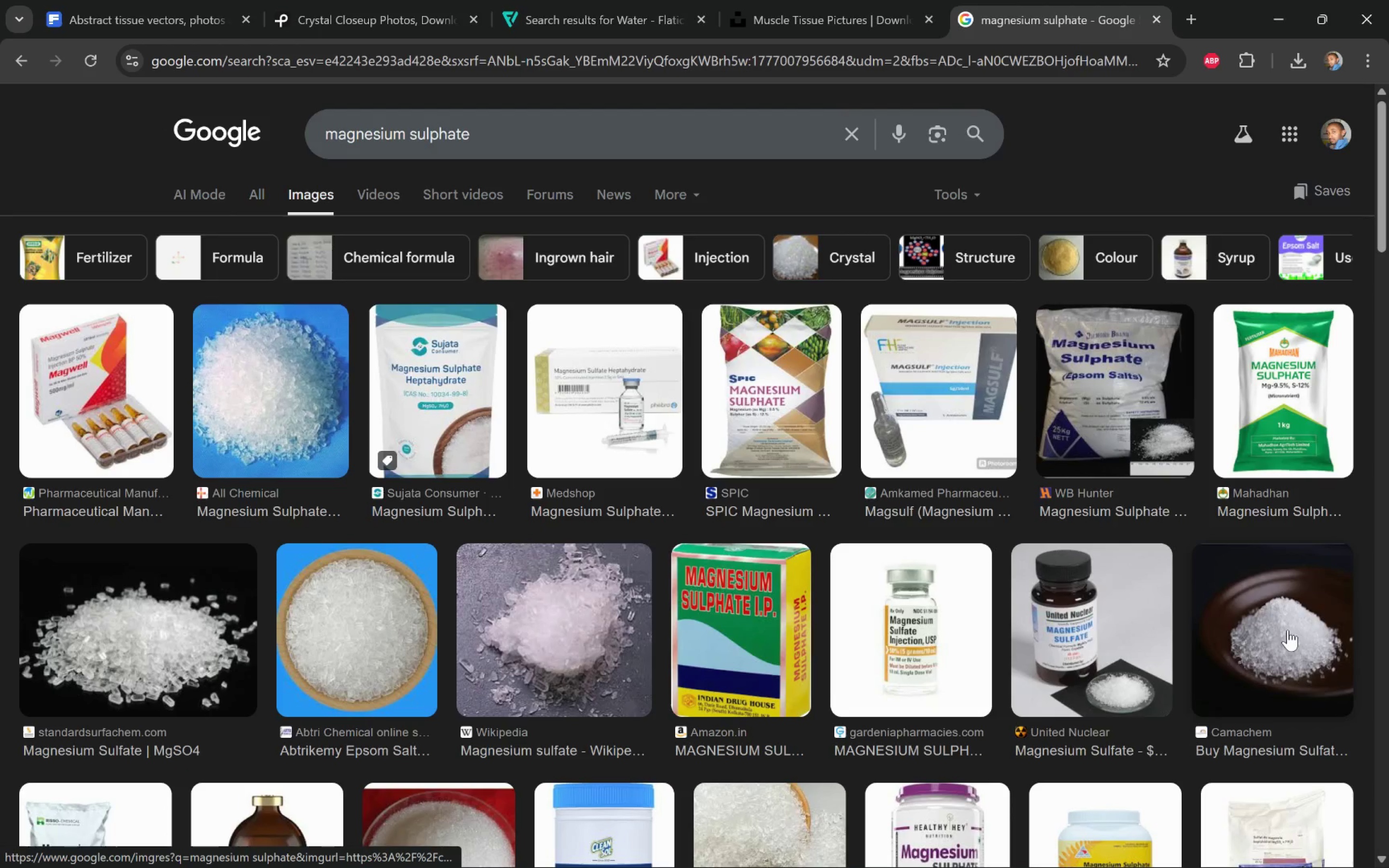 
wait(5.04)
 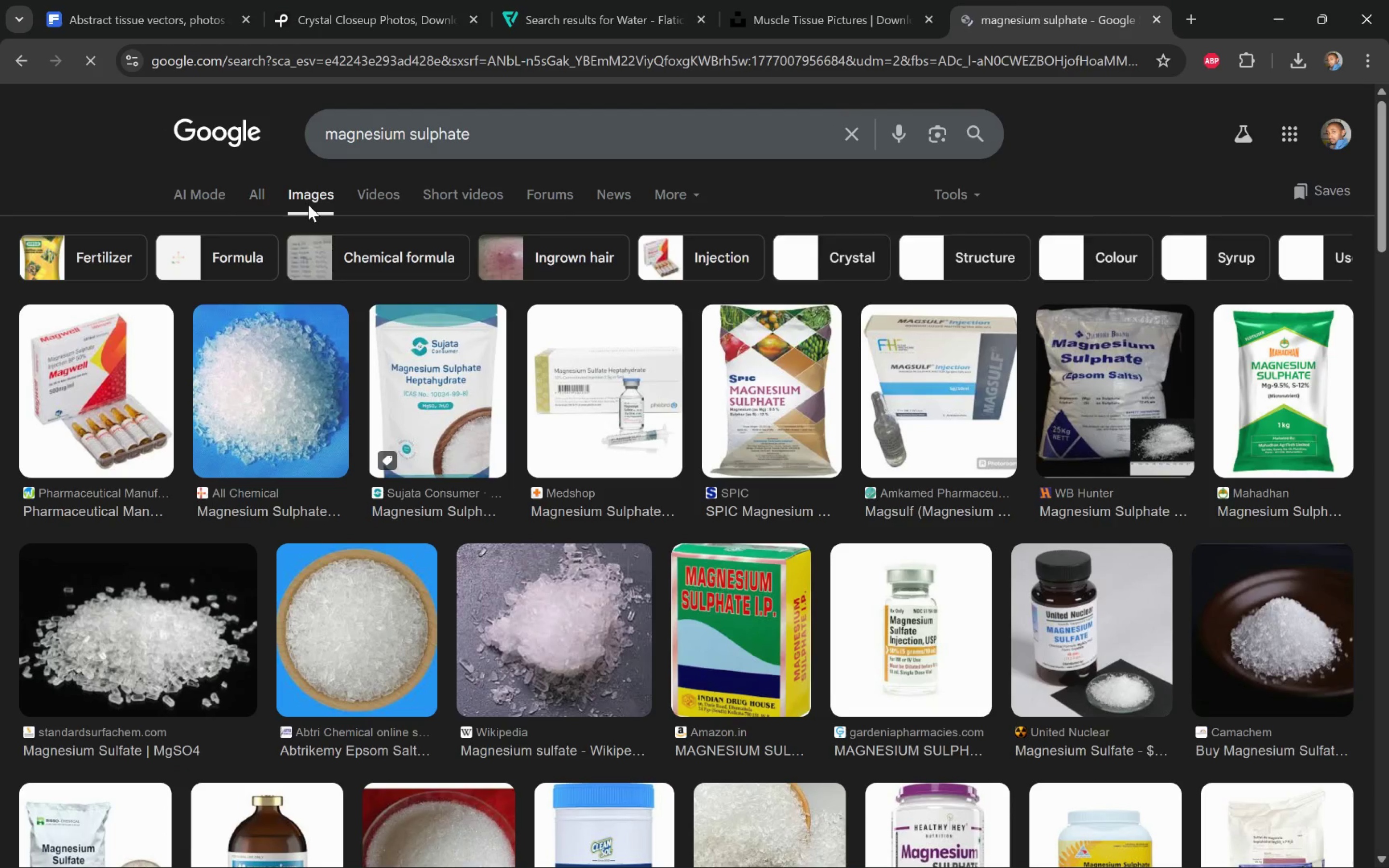 
left_click([785, 0])
 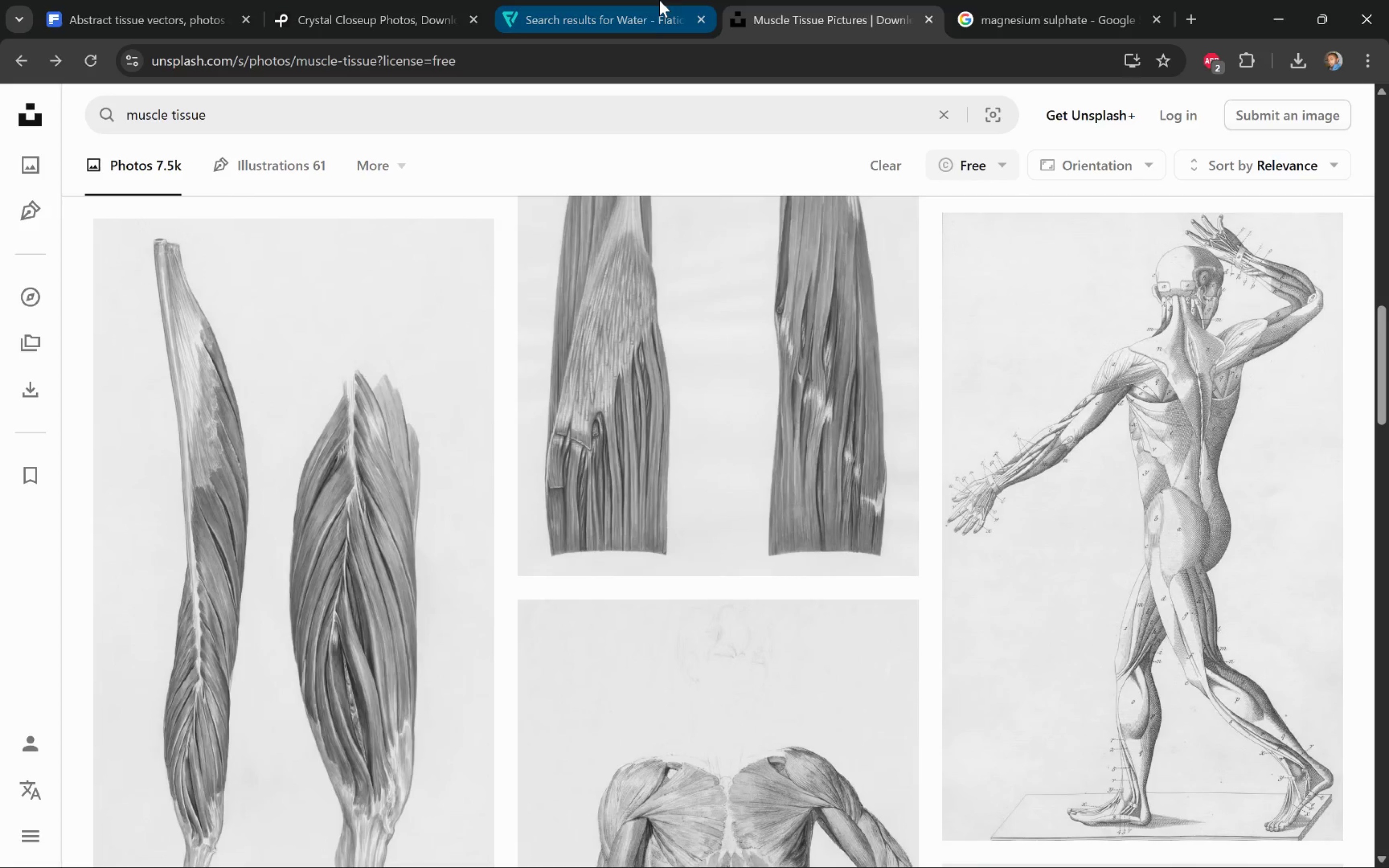 
left_click([638, 0])
 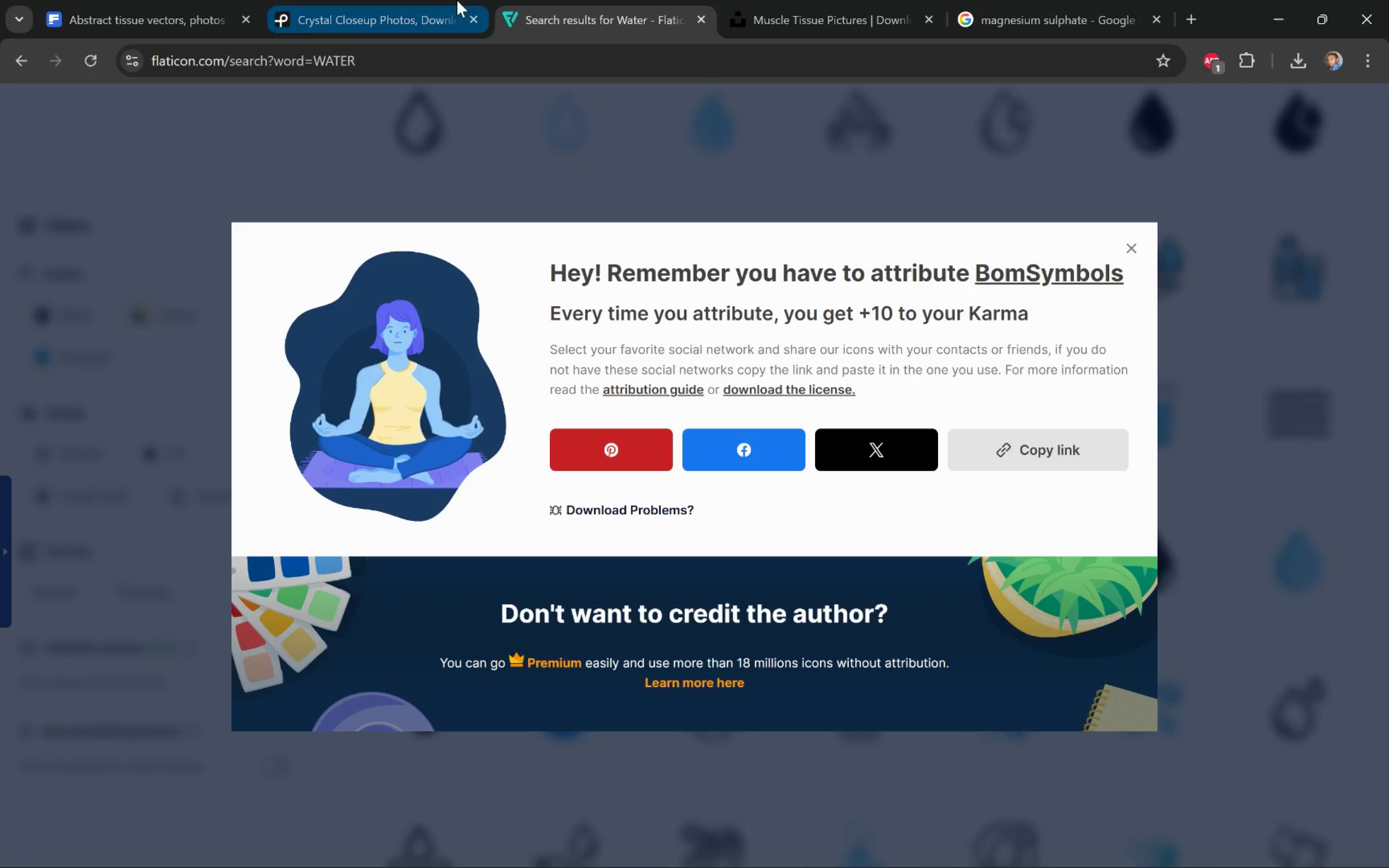 
left_click([430, 0])
 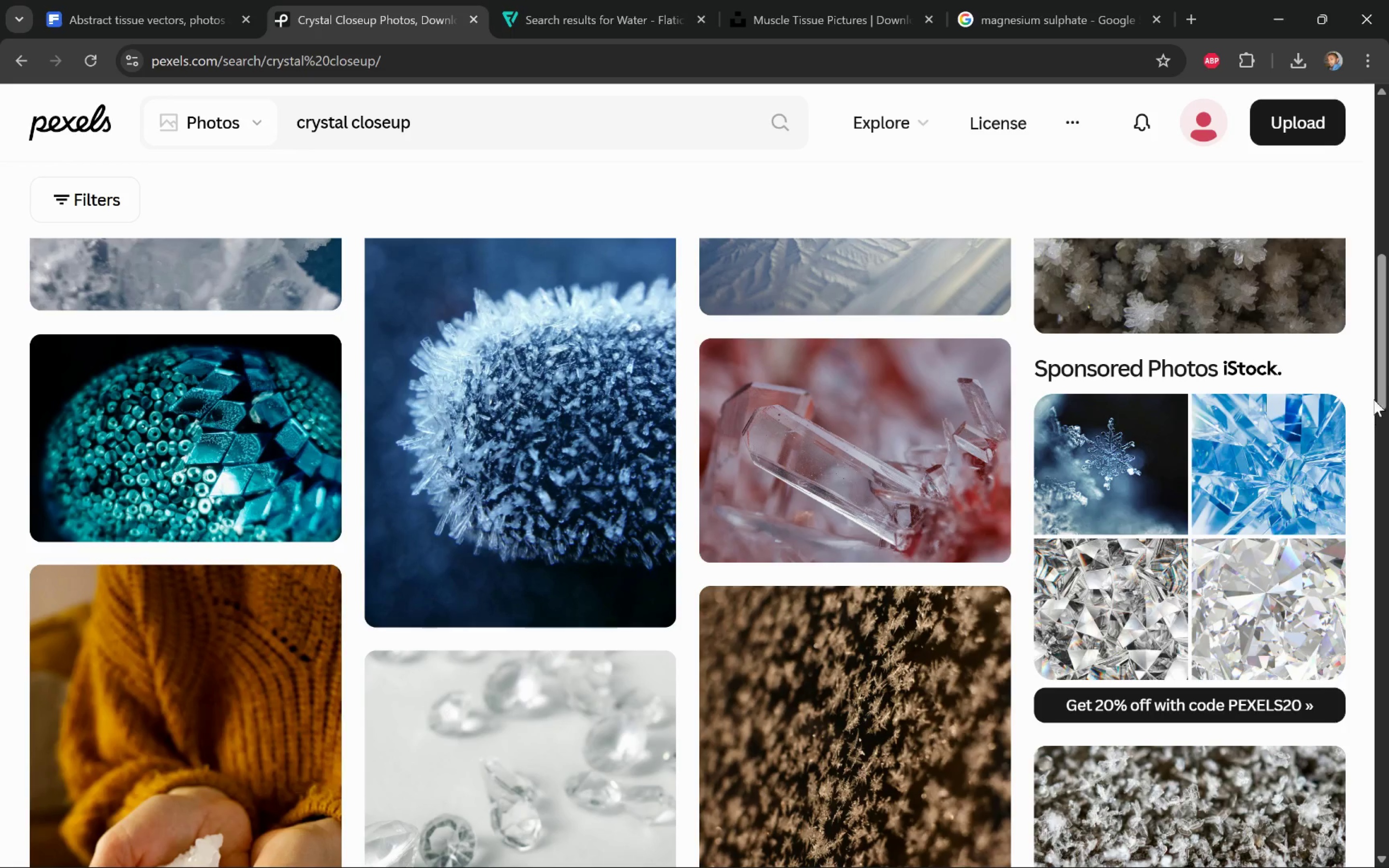 
left_click_drag(start_coordinate=[1387, 325], to_coordinate=[1389, 570])
 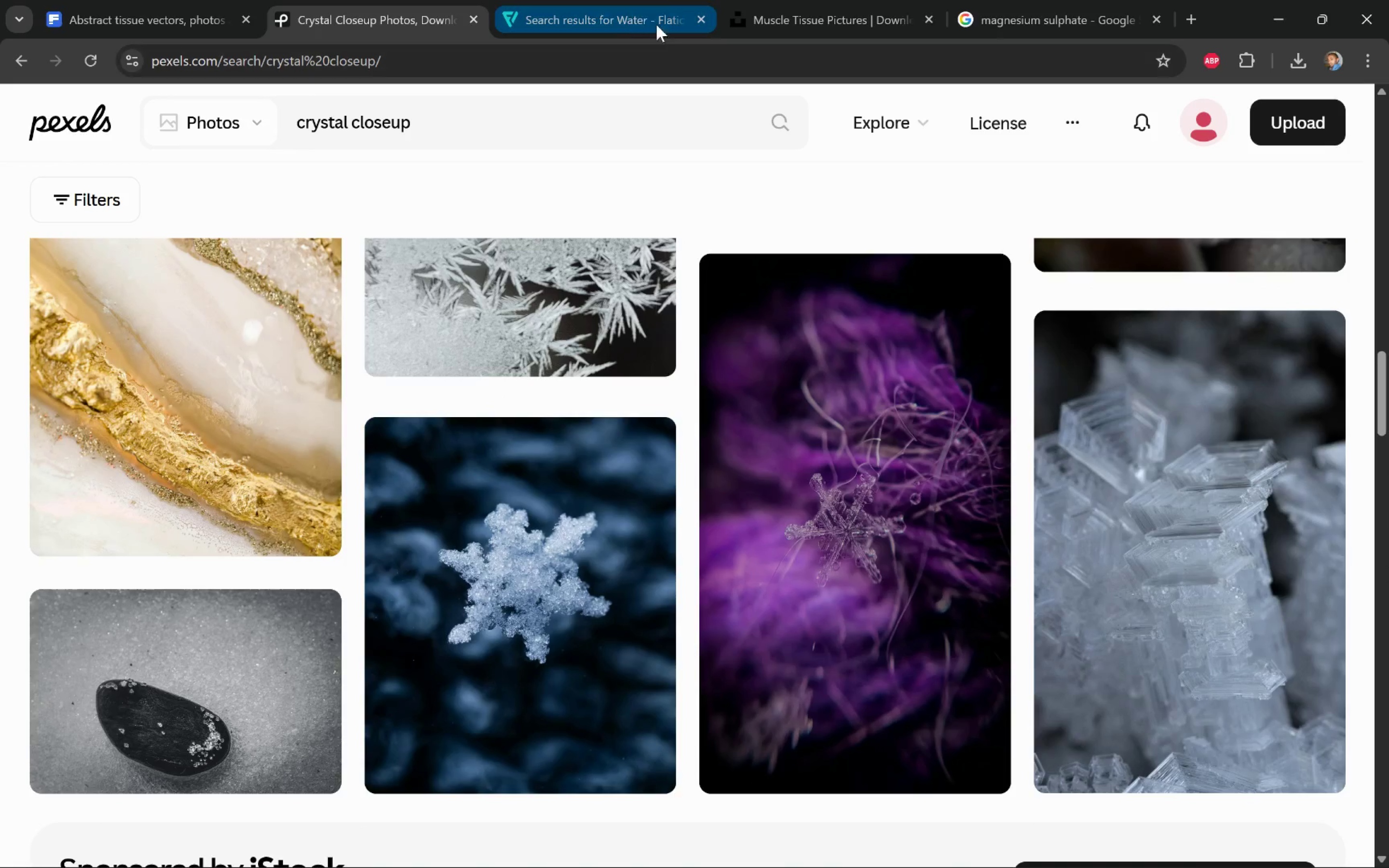 
left_click([788, 12])
 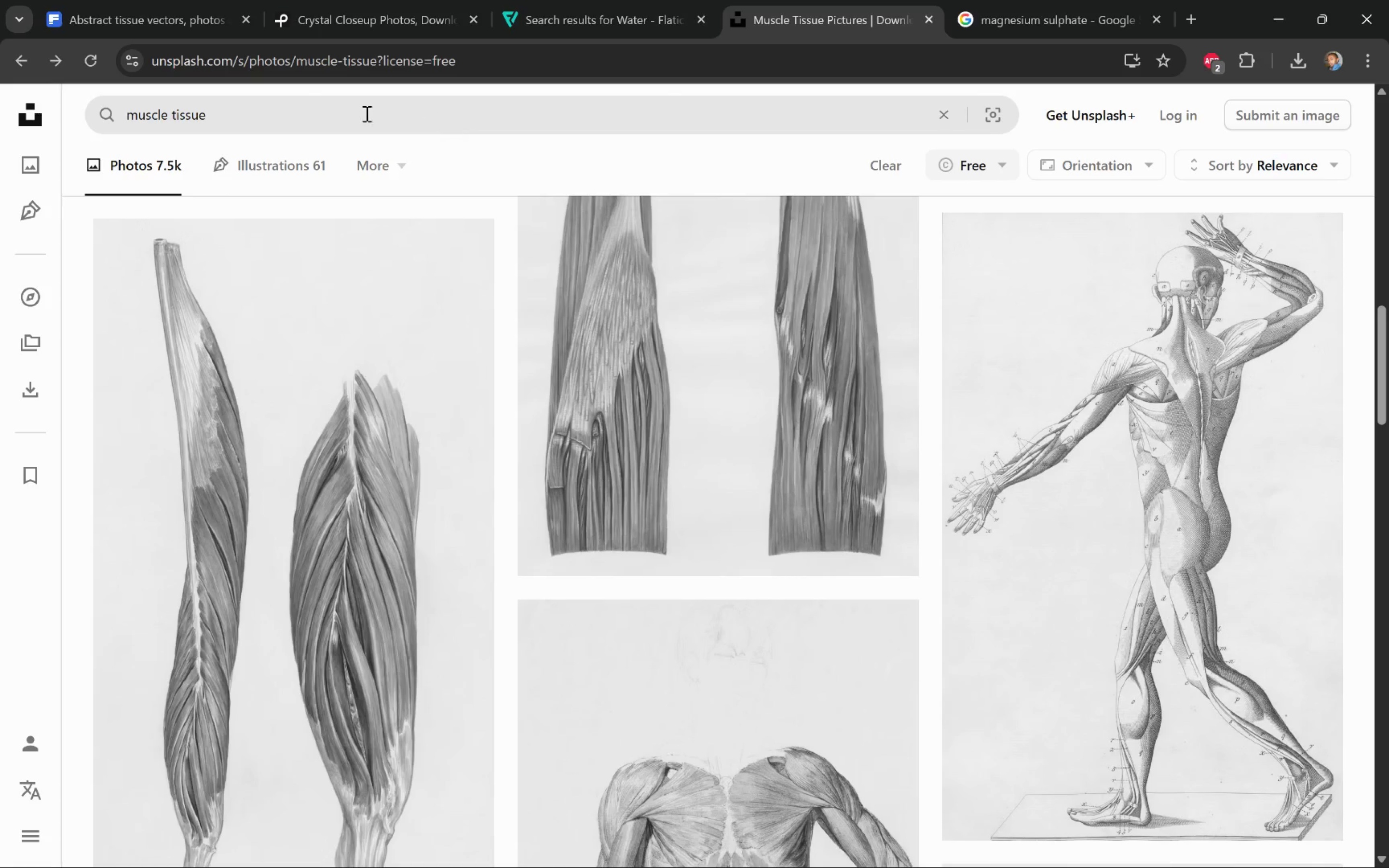 
left_click([343, 112])
 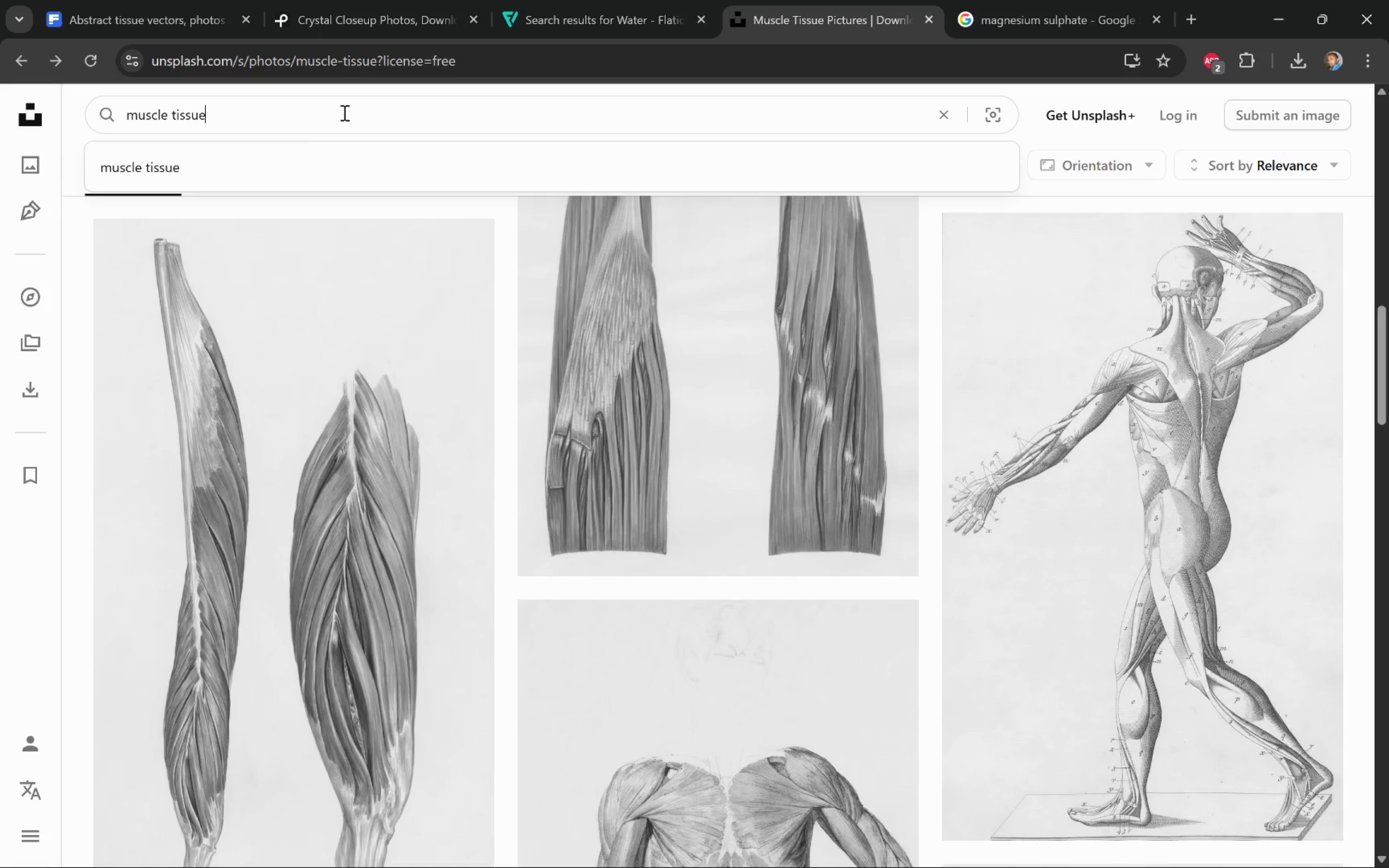 
key(Control+A)
 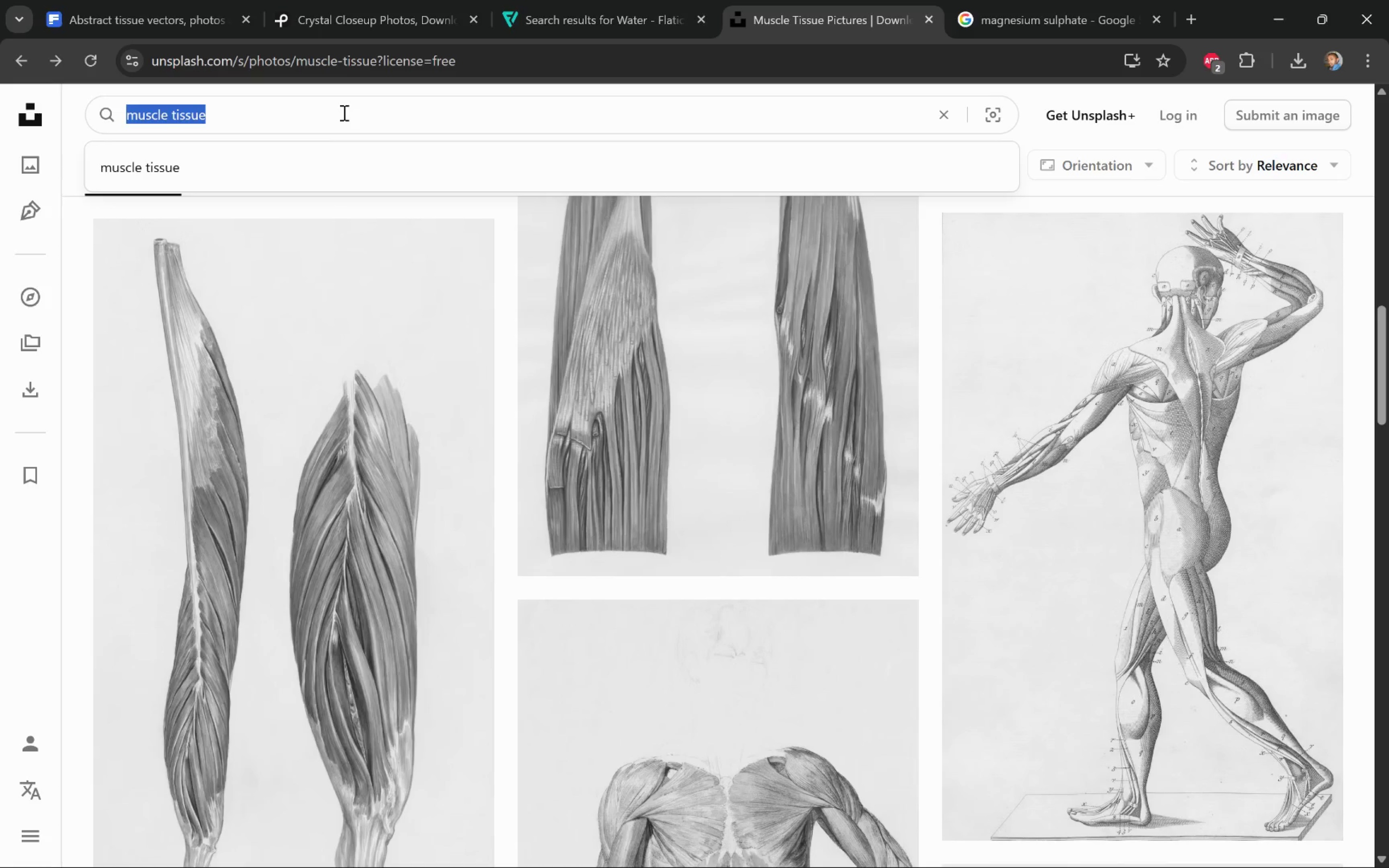 
type(crystal formation)
 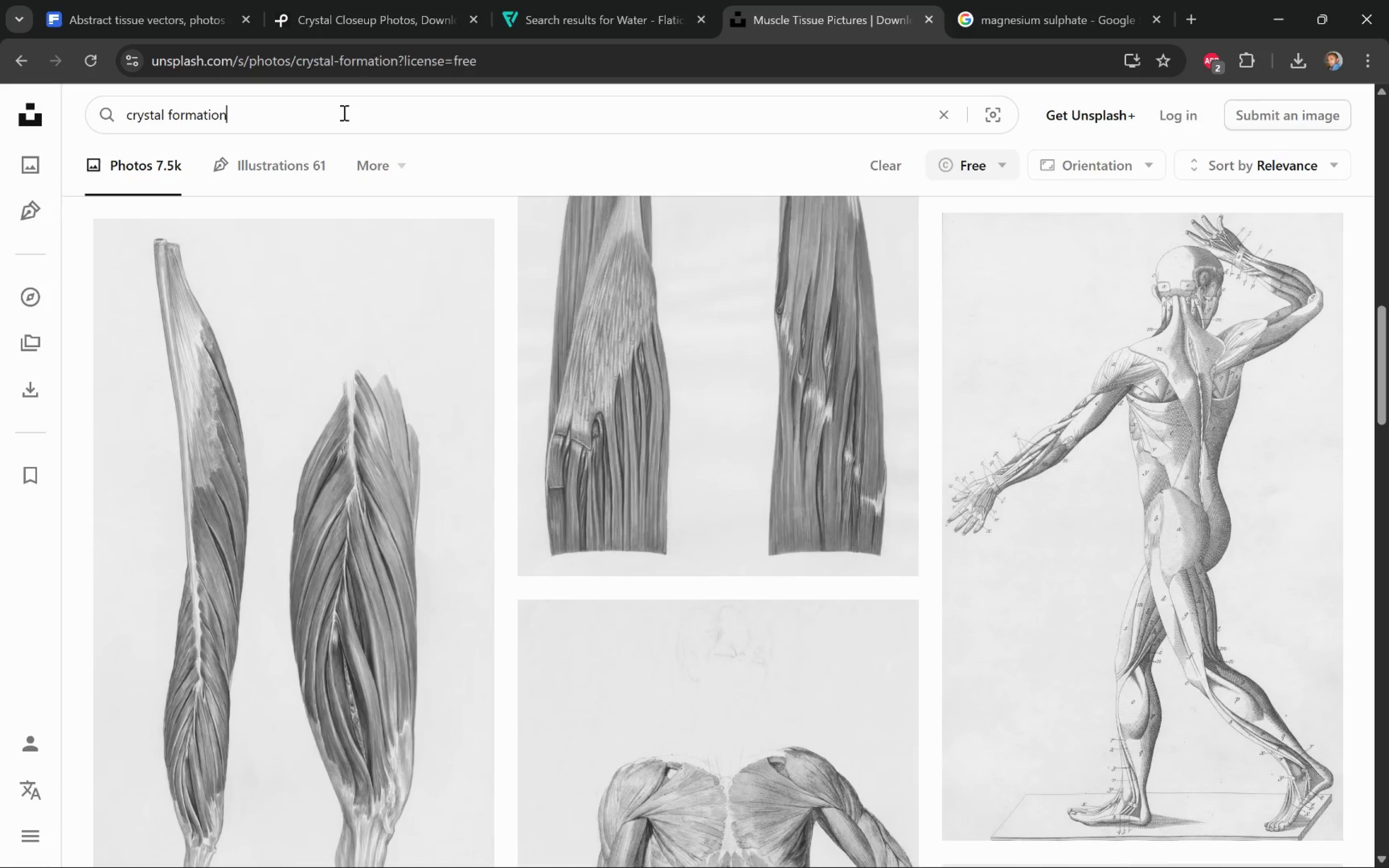 
key(Enter)
 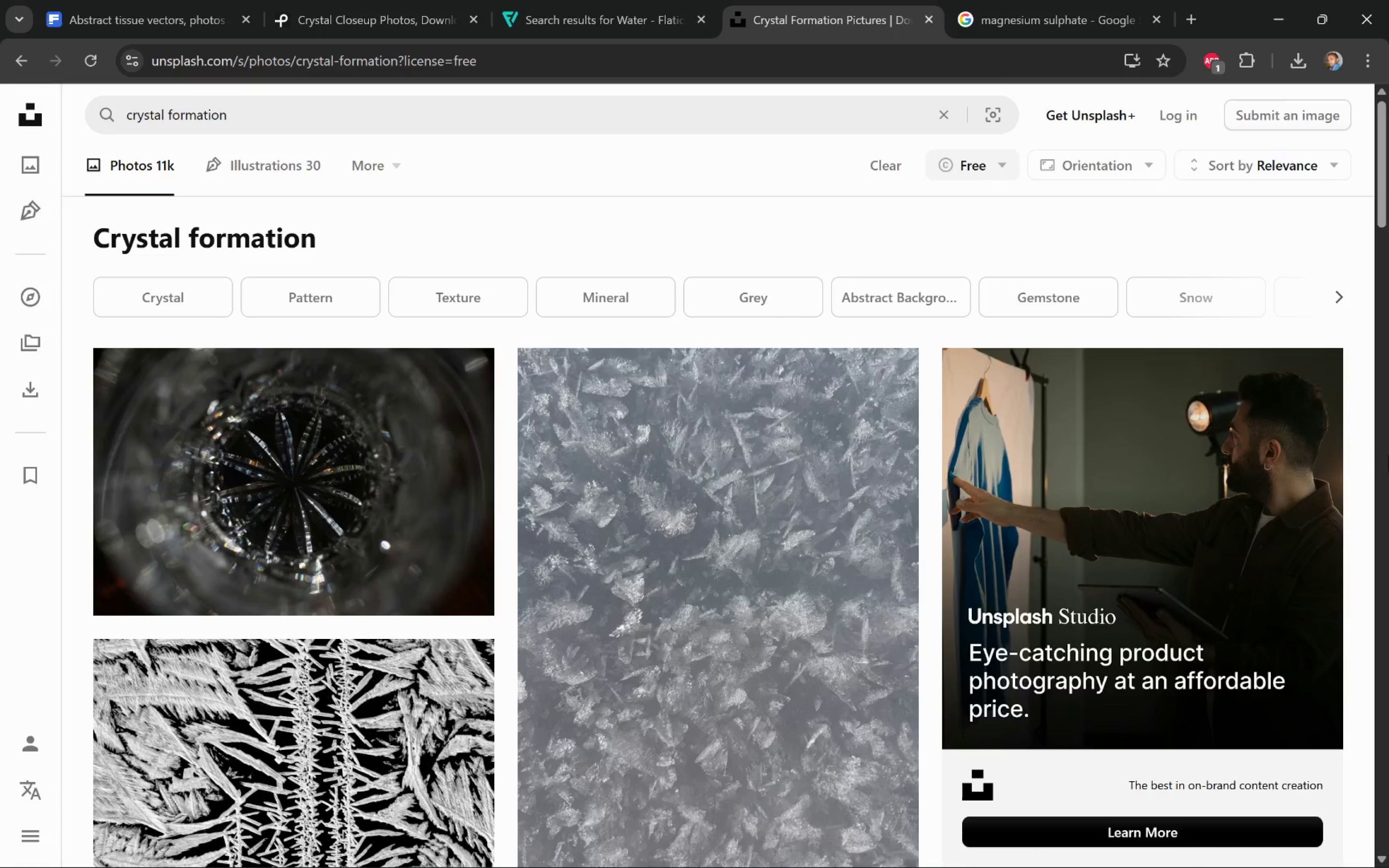 
scroll: coordinate [1374, 430], scroll_direction: down, amount: 19.0
 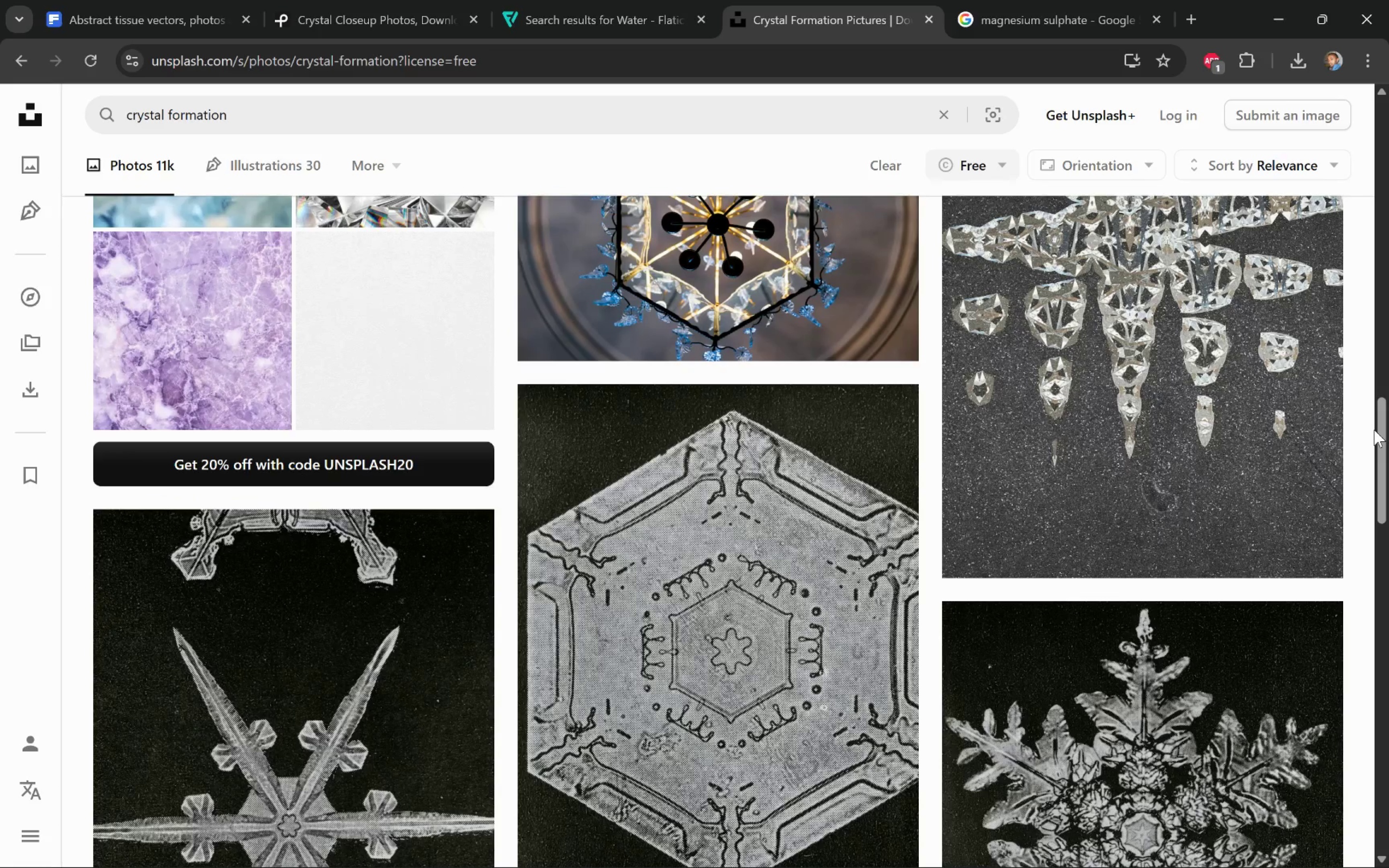 
scroll: coordinate [1374, 430], scroll_direction: up, amount: 2.0
 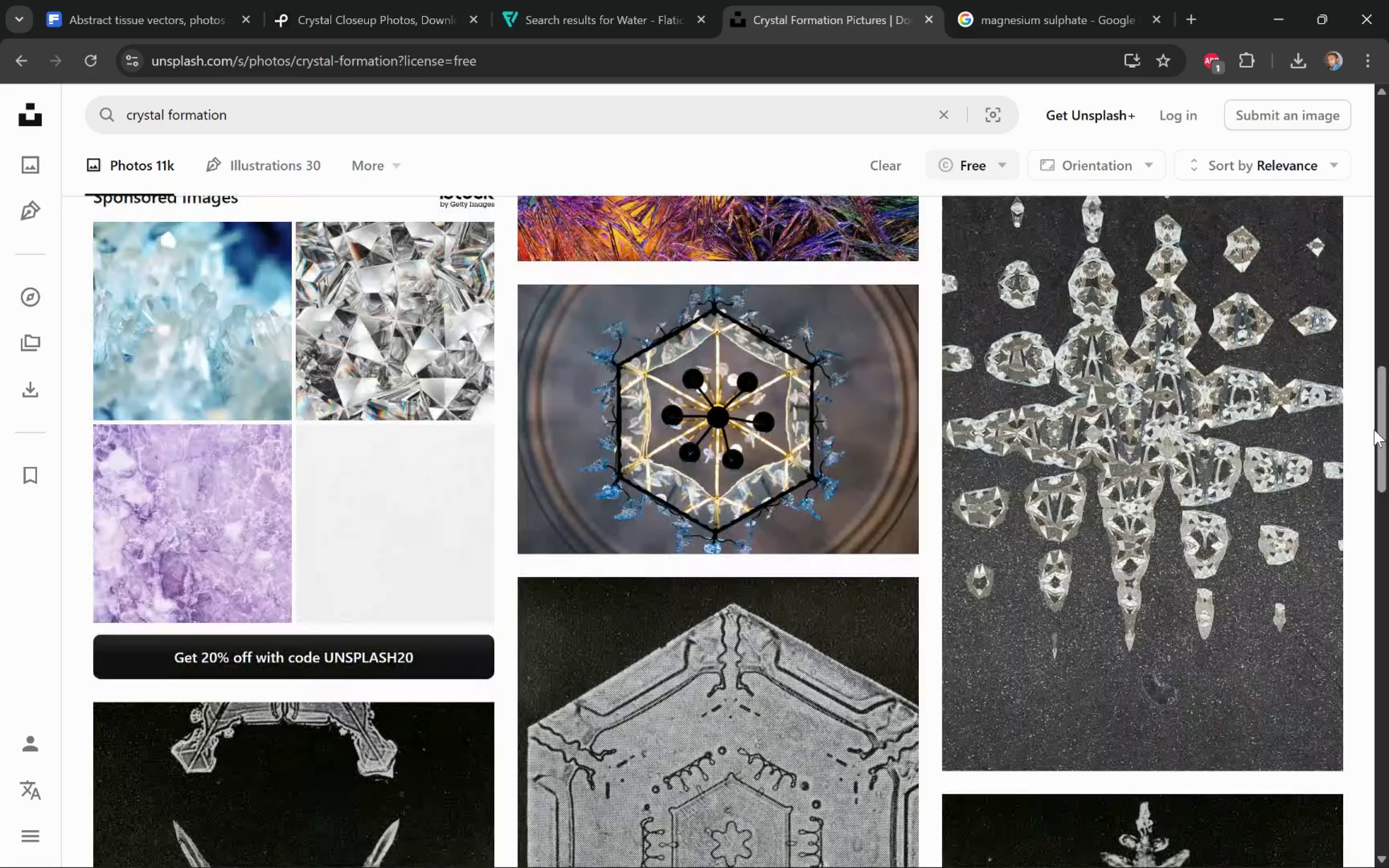 
scroll: coordinate [1374, 430], scroll_direction: down, amount: 4.0
 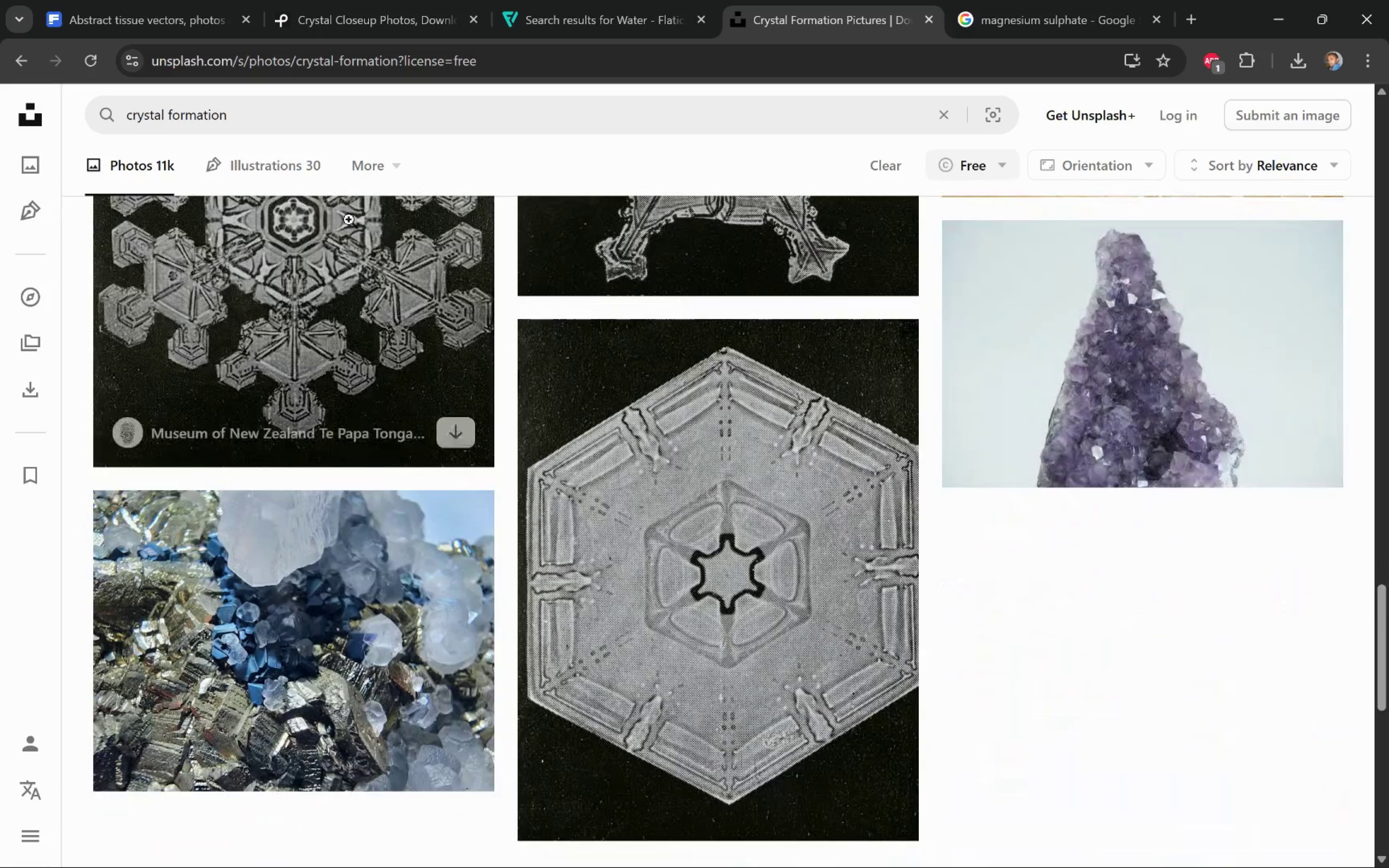 
left_click([323, 115])
 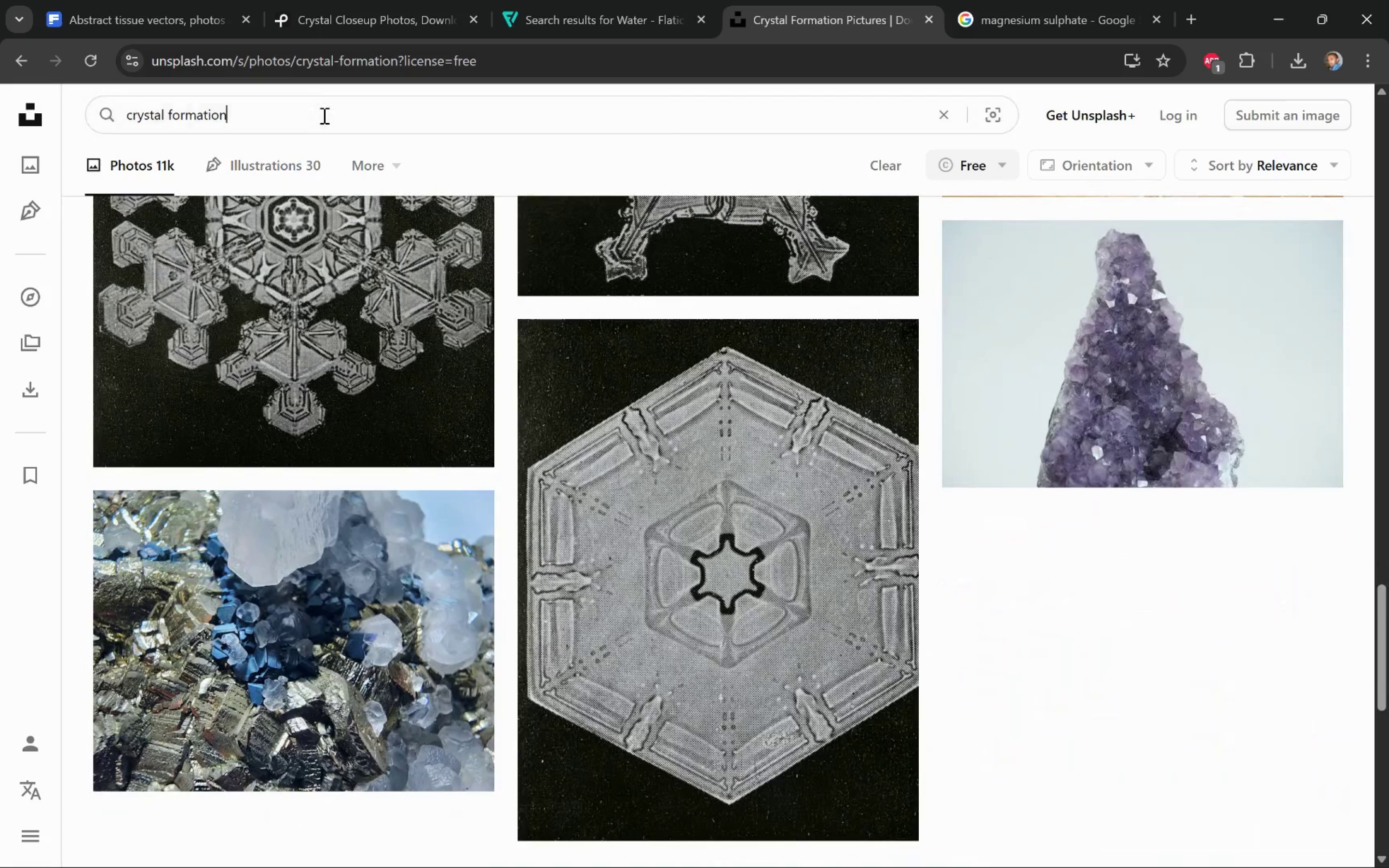 
key(Control+Backspace)
 